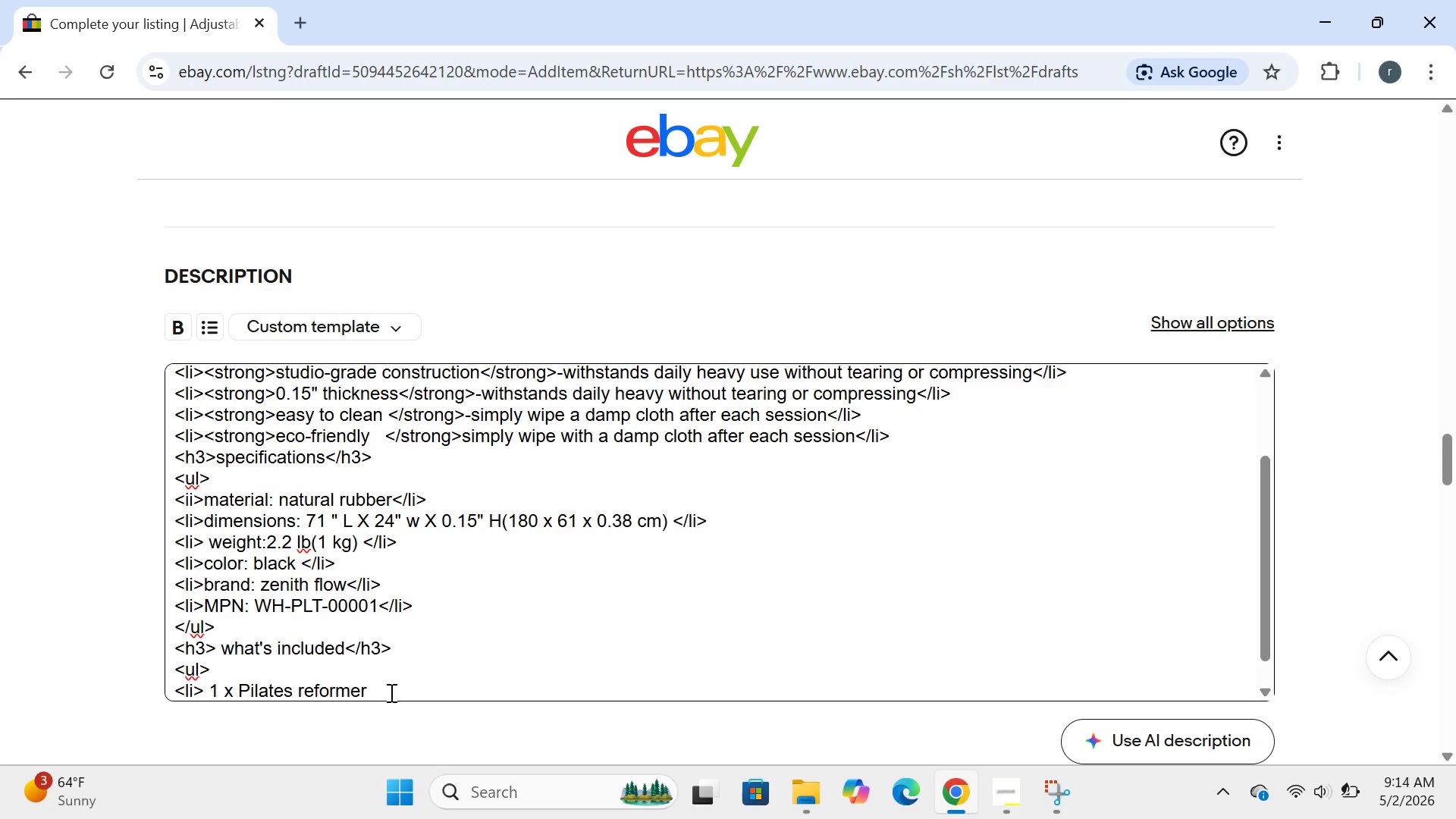 
left_click([387, 693])
 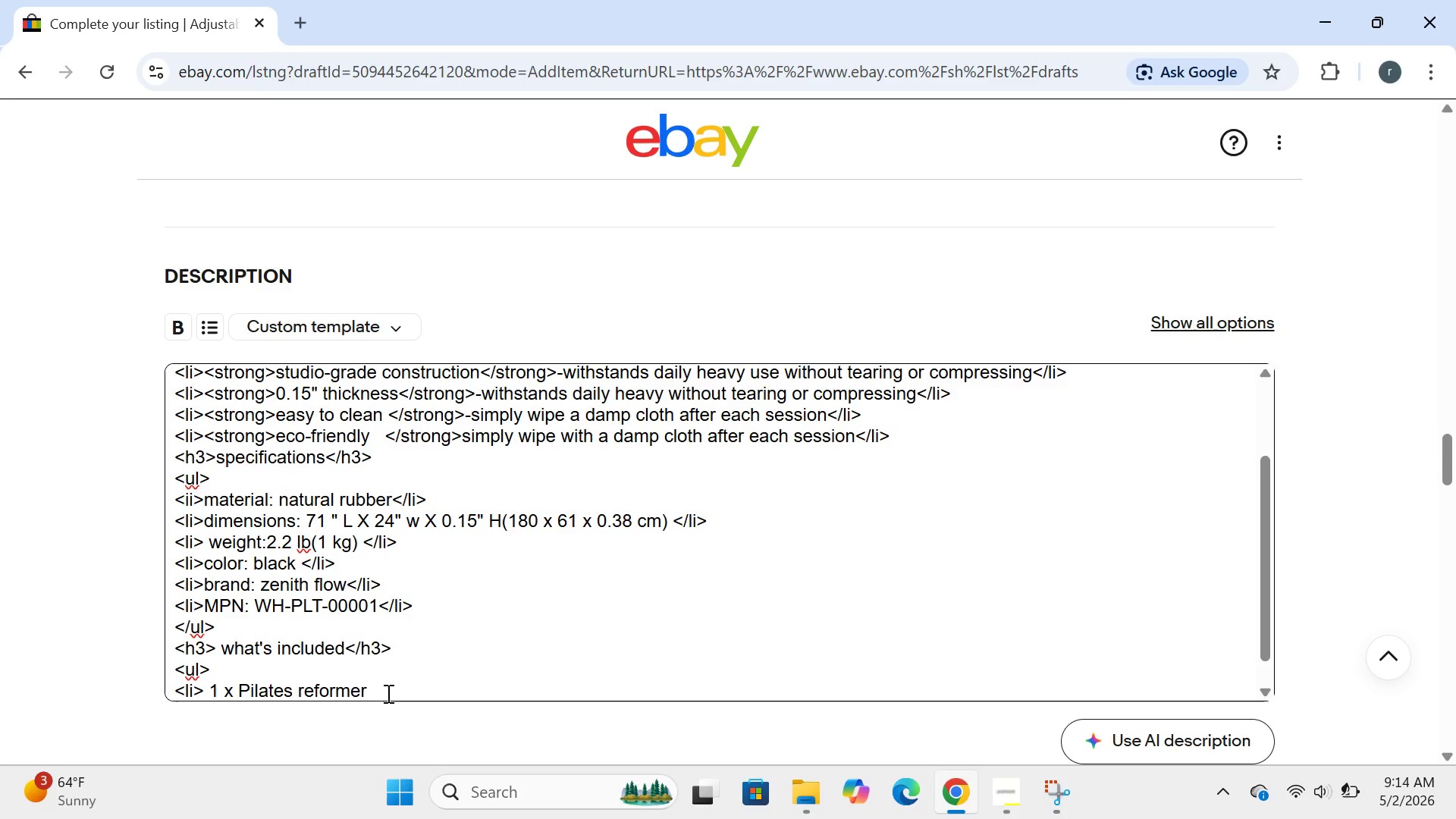 
type( mat</li>)
 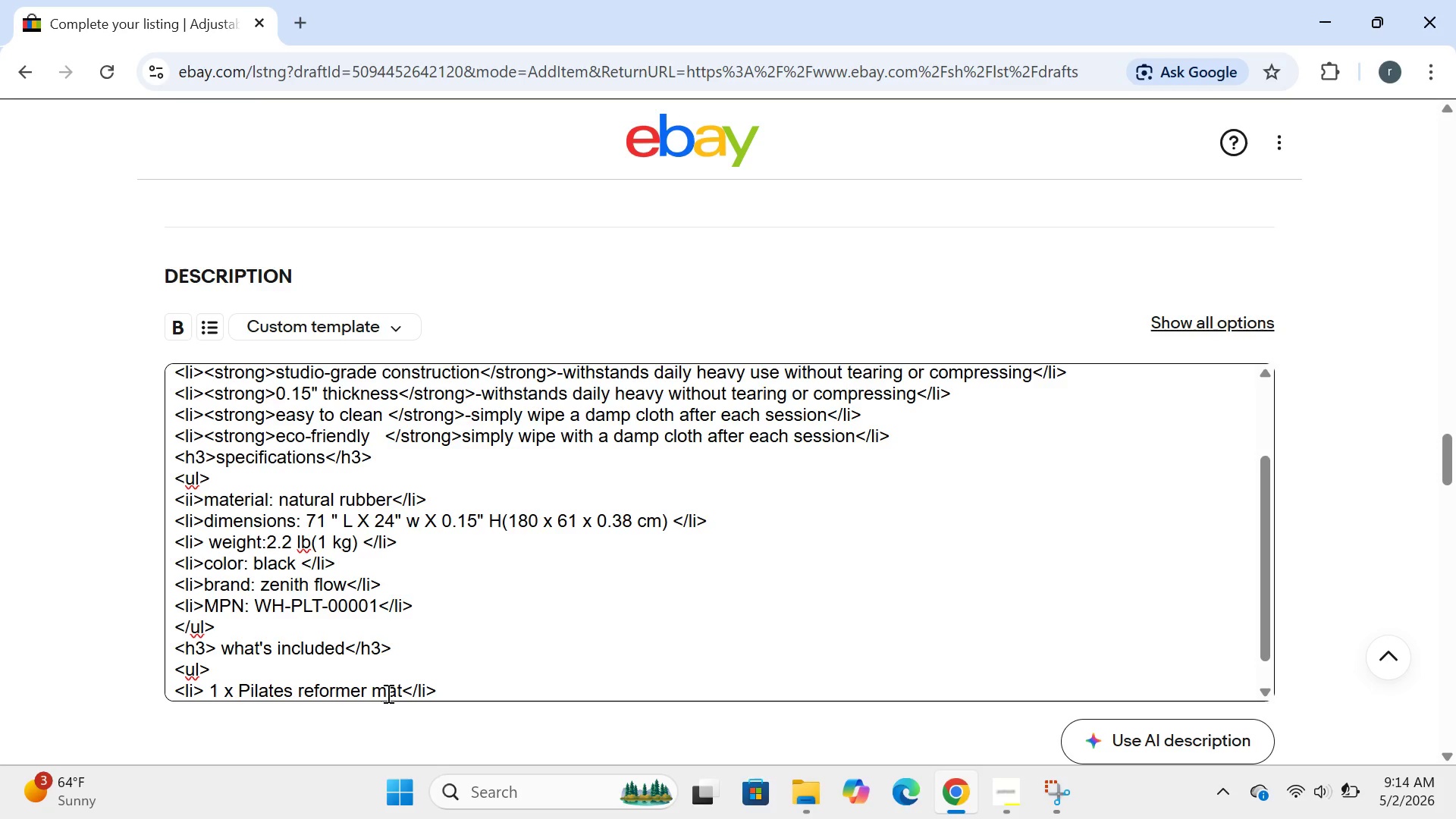 
key(Enter)
 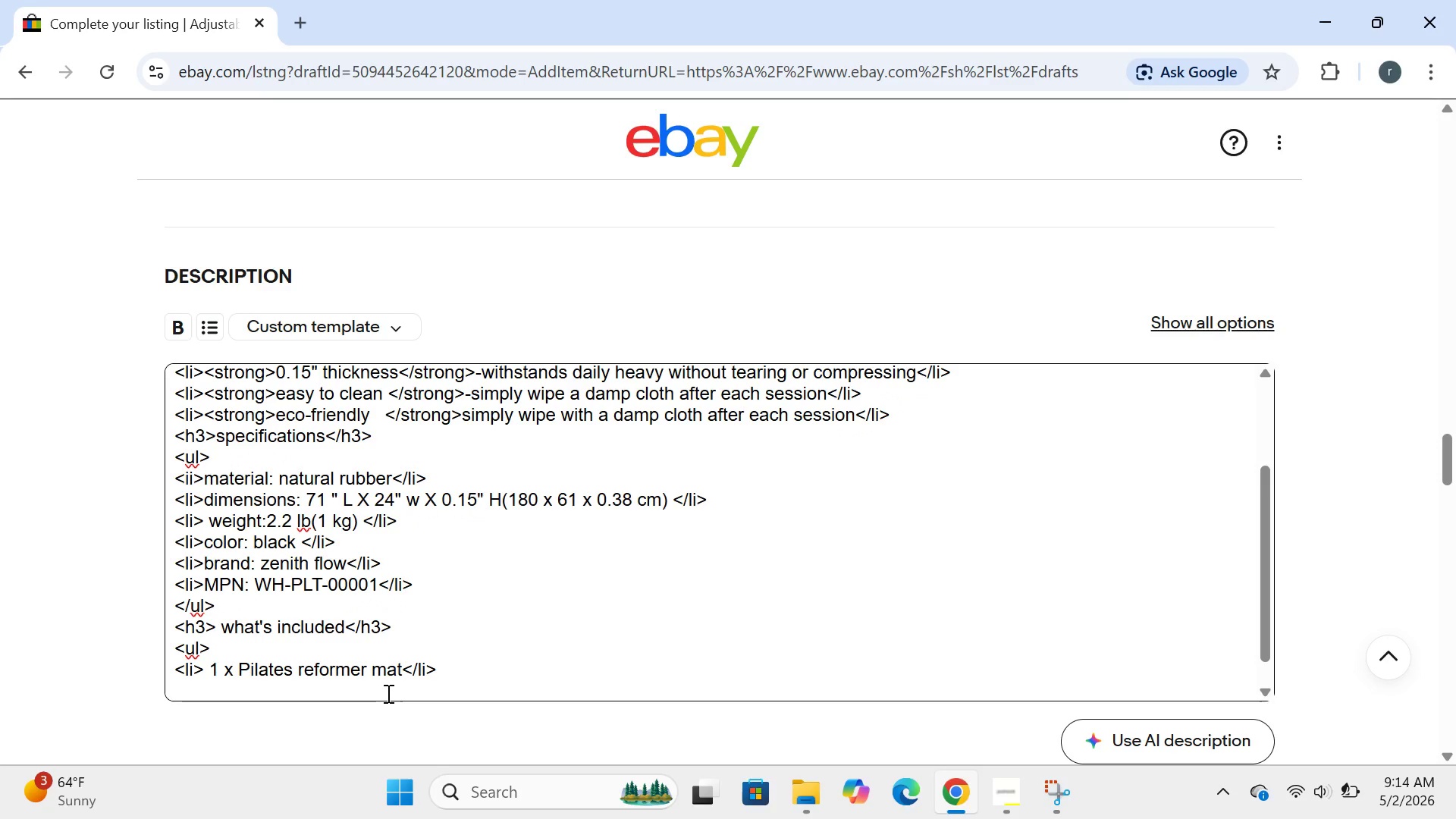 
type(</ul>)
 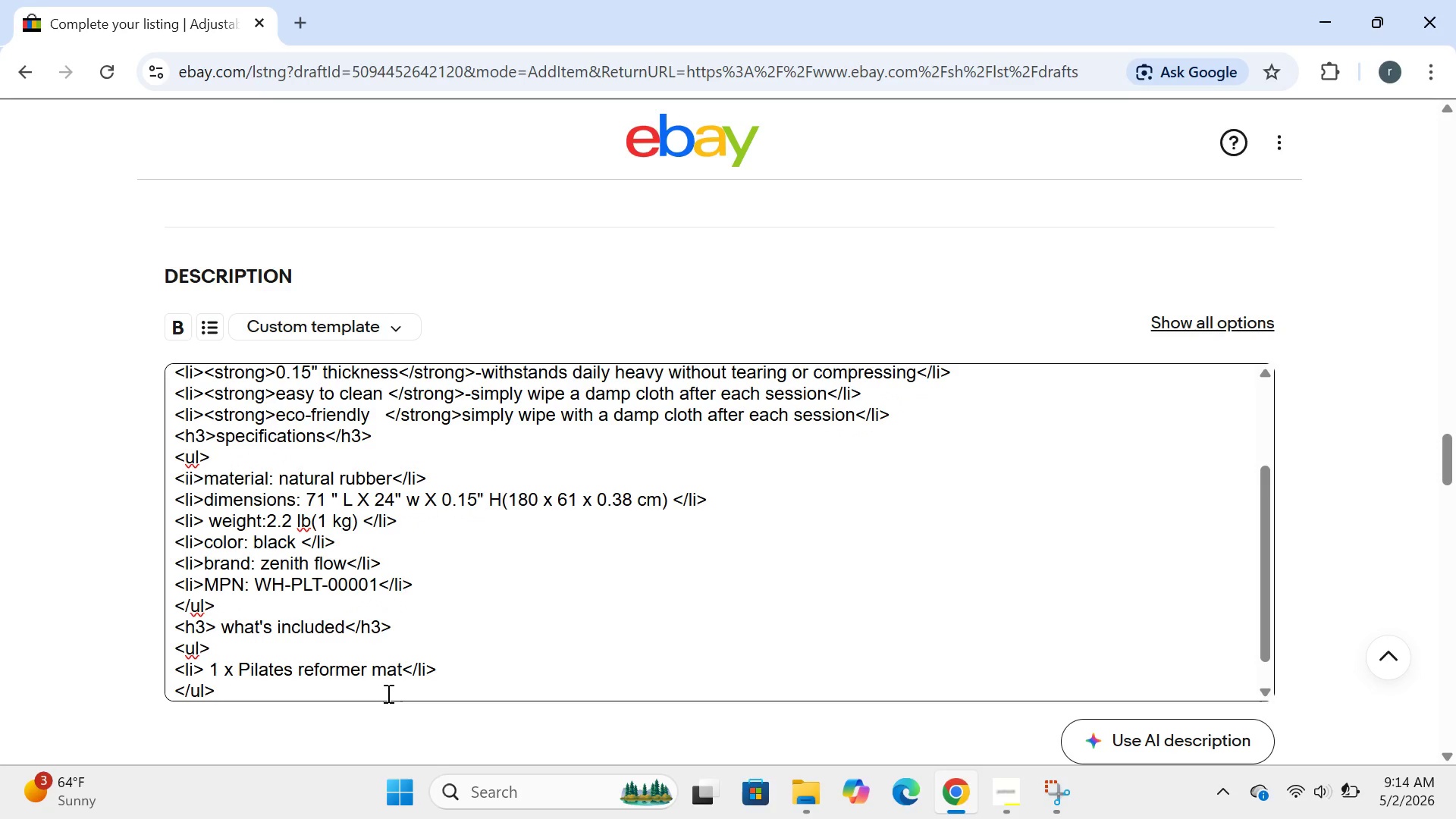 
key(Enter)
 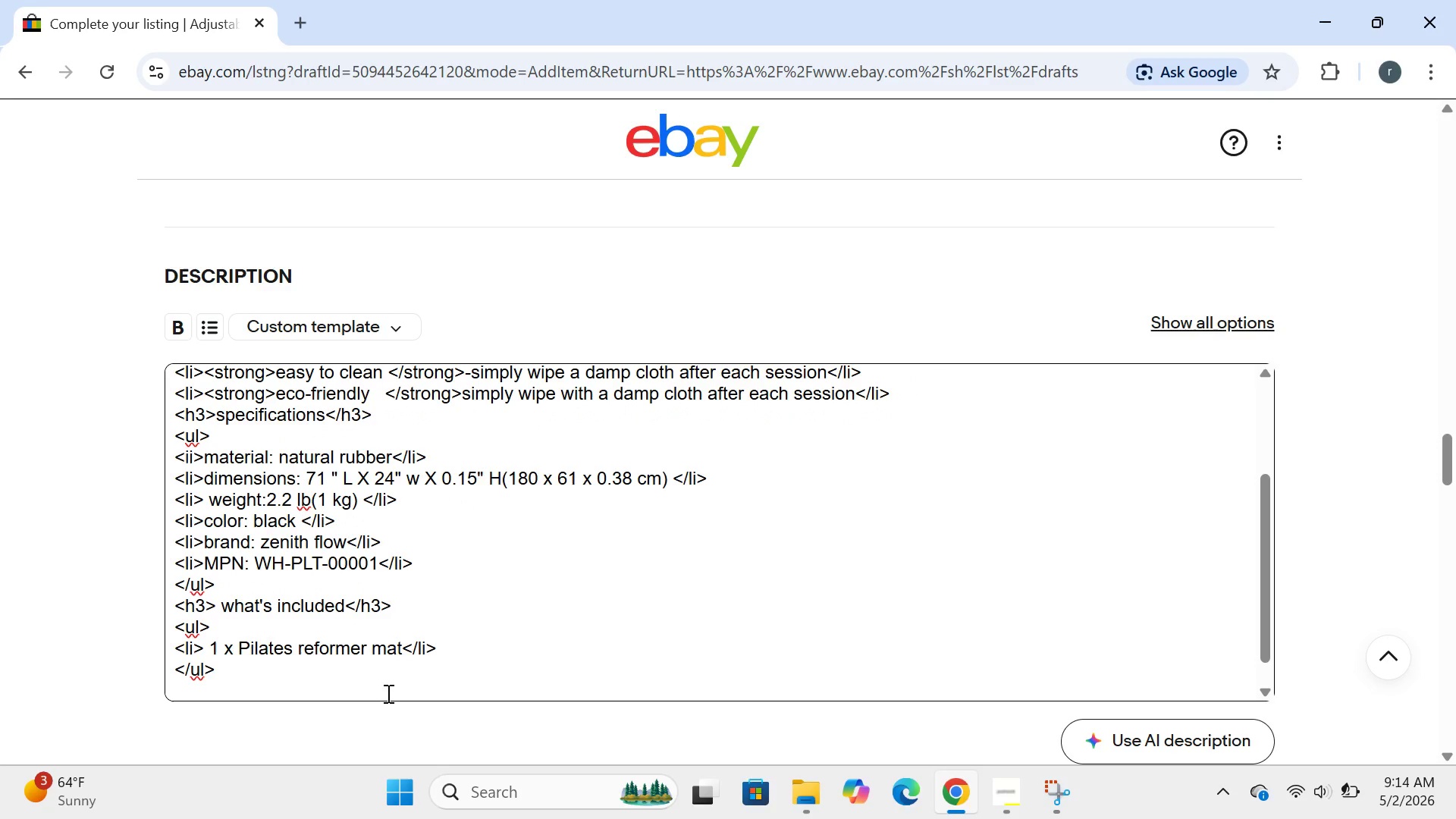 
type(<h3>shipping and returns</h3>)
 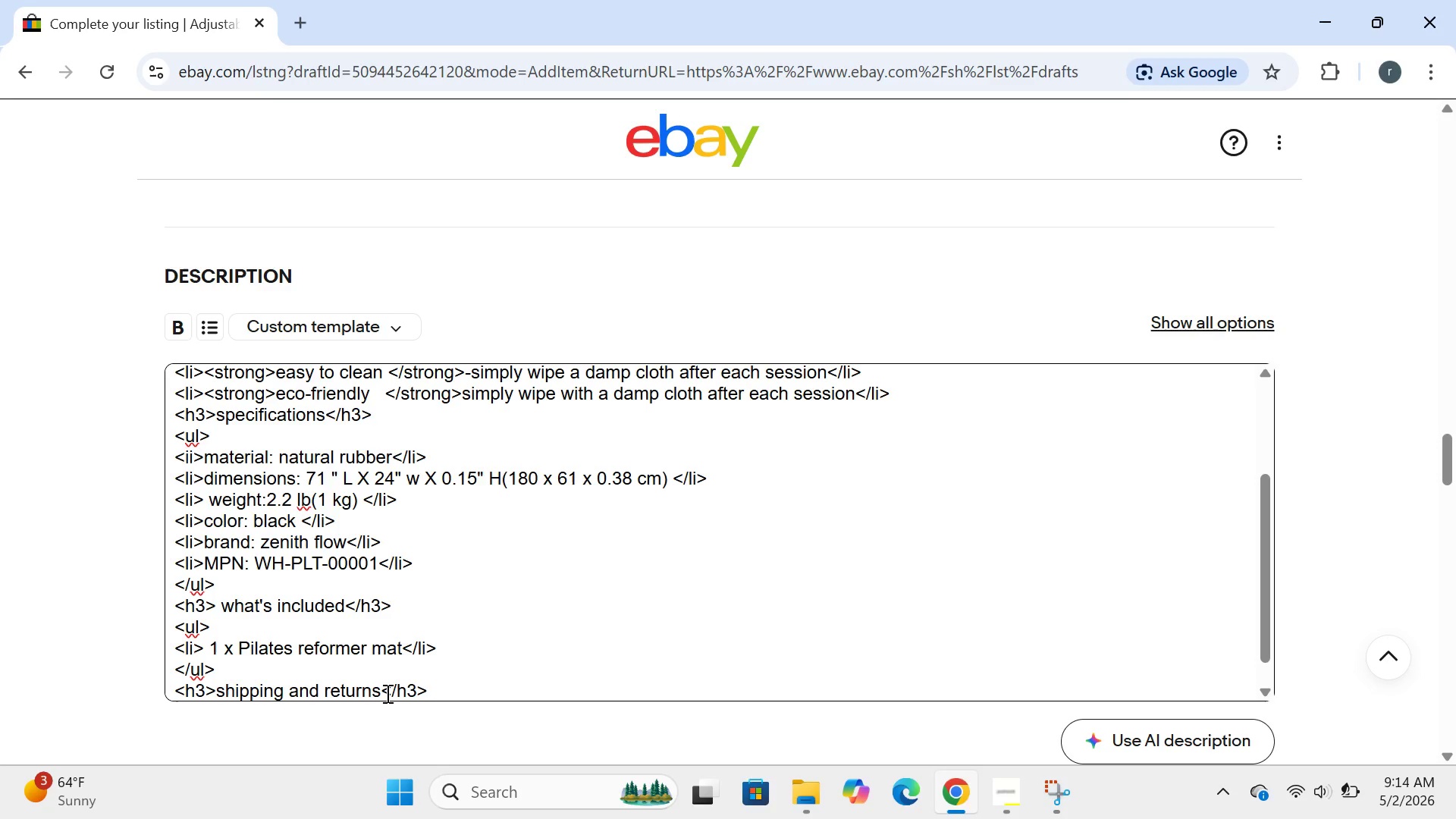 
key(Enter)
 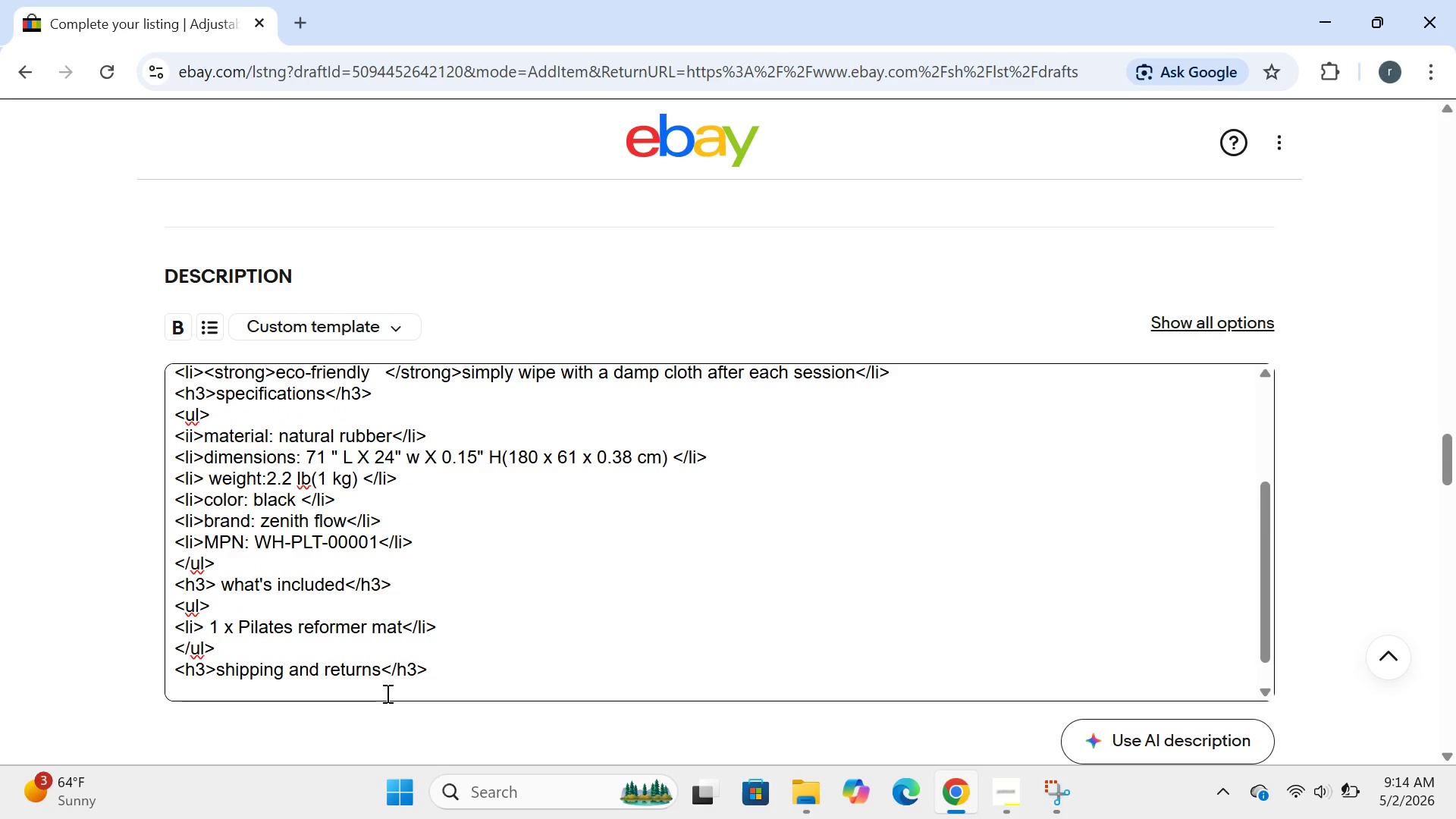 
key(Shift+Comma)
 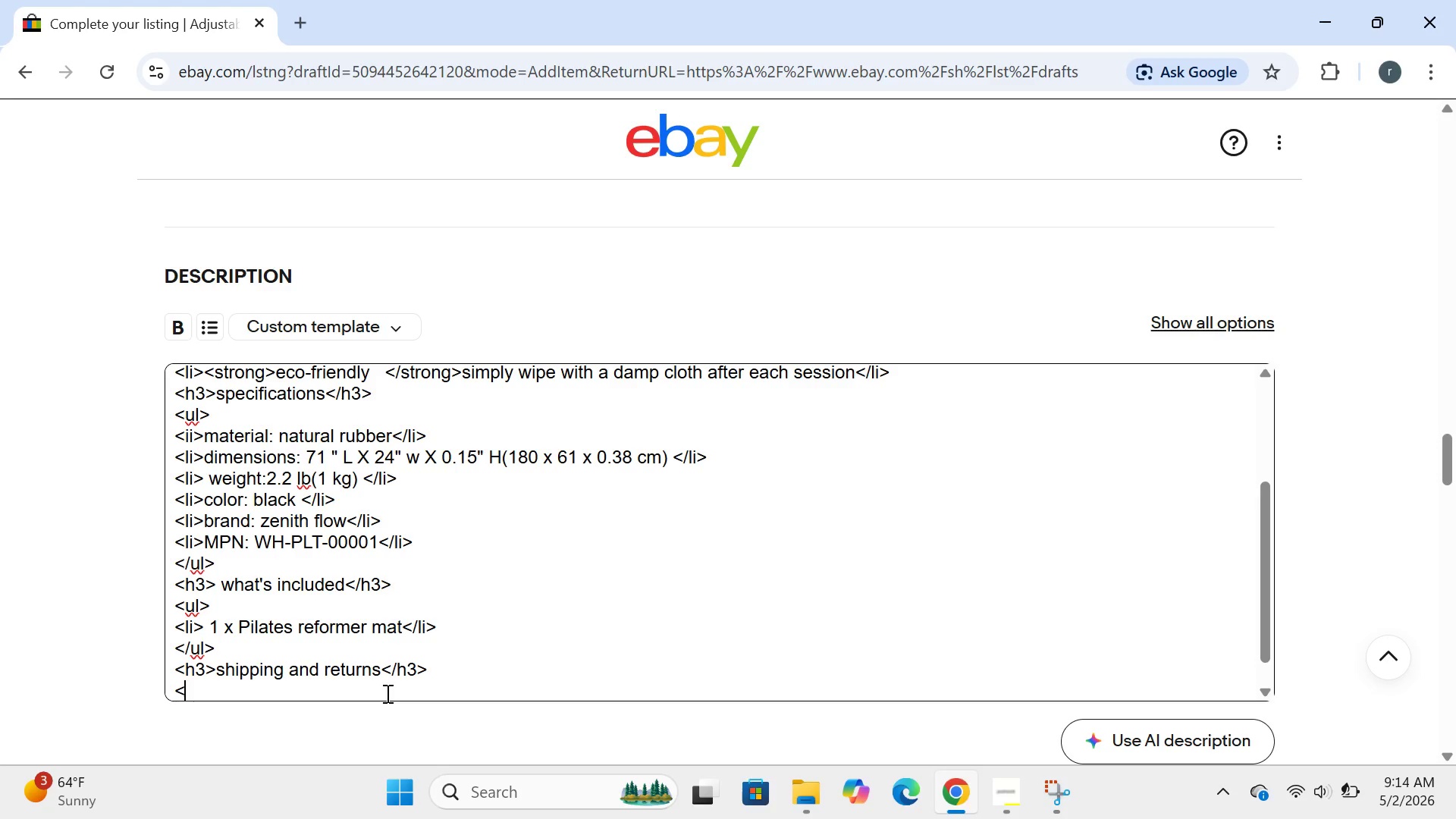 
key(P)
 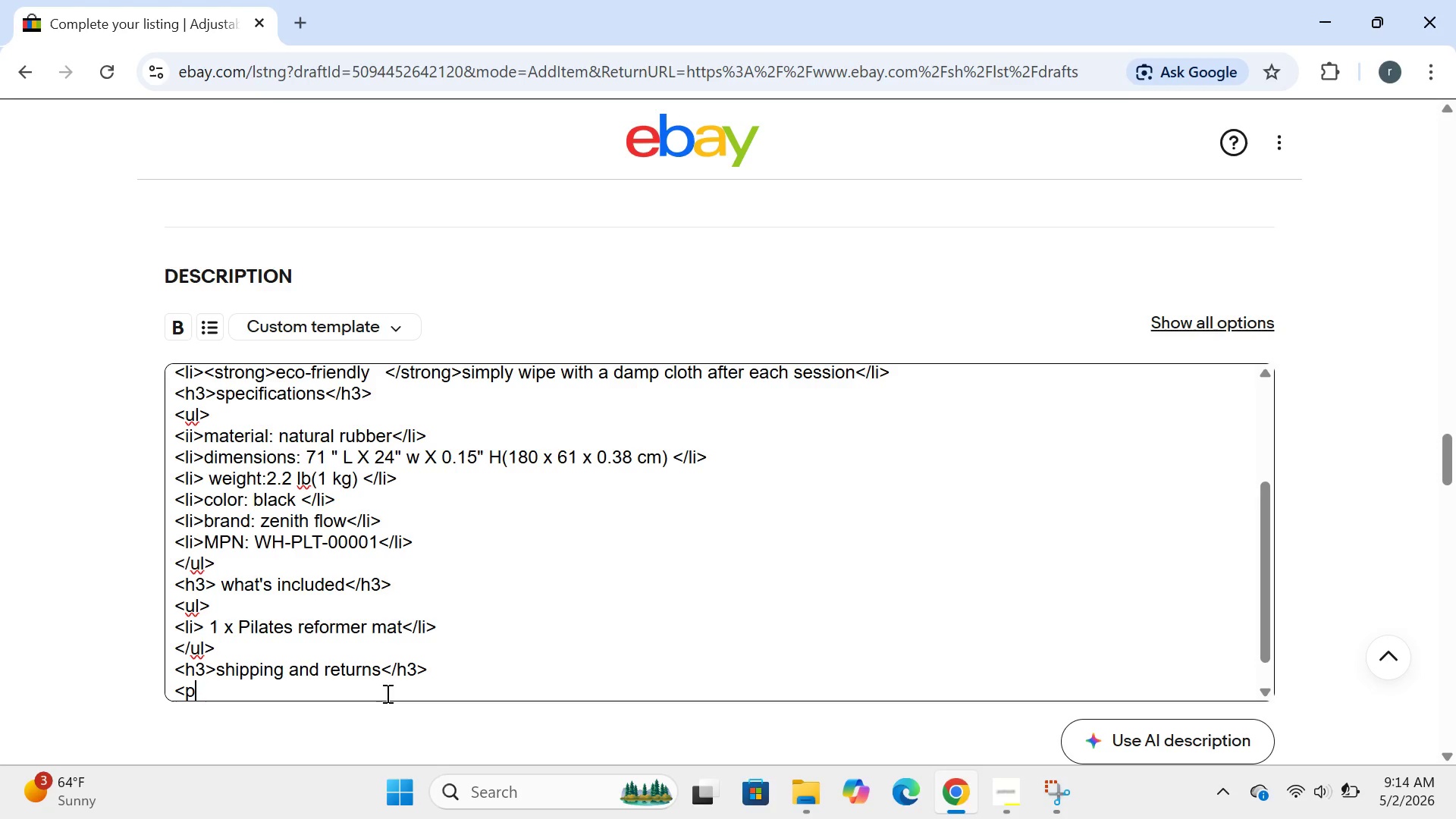 
key(Shift+ShiftRight)
 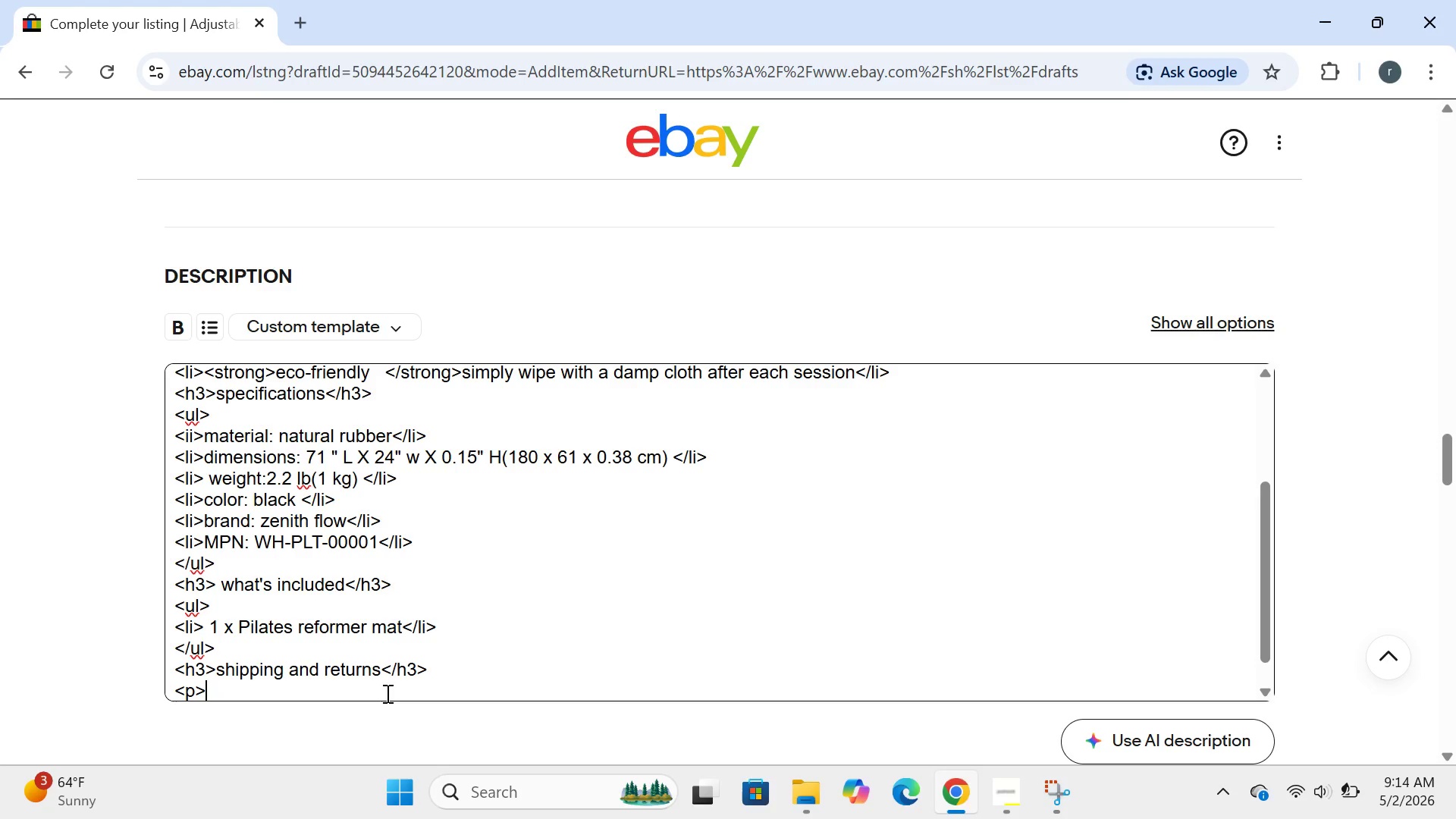 
key(Shift+Period)
 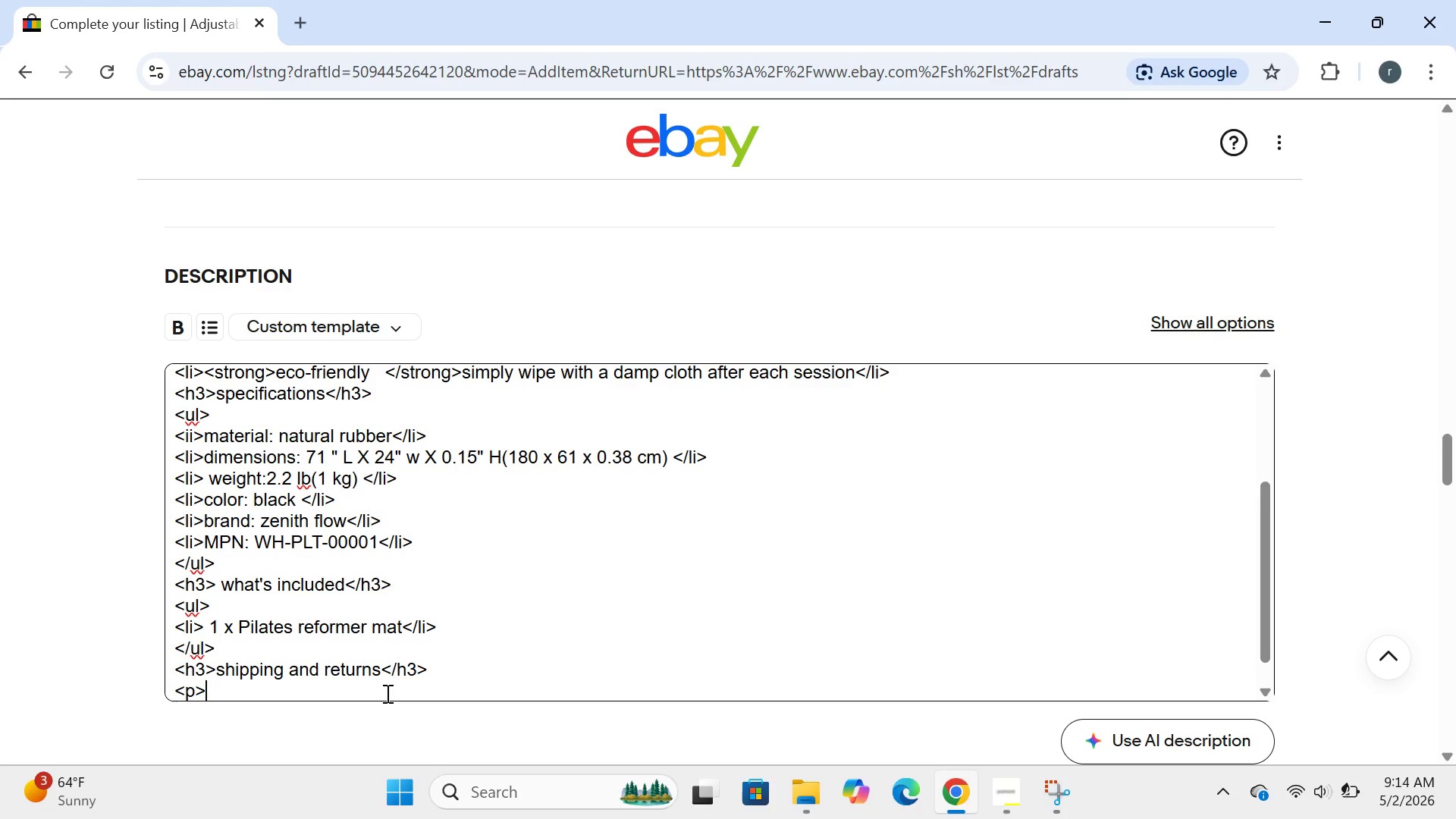 
type(<strong>)
 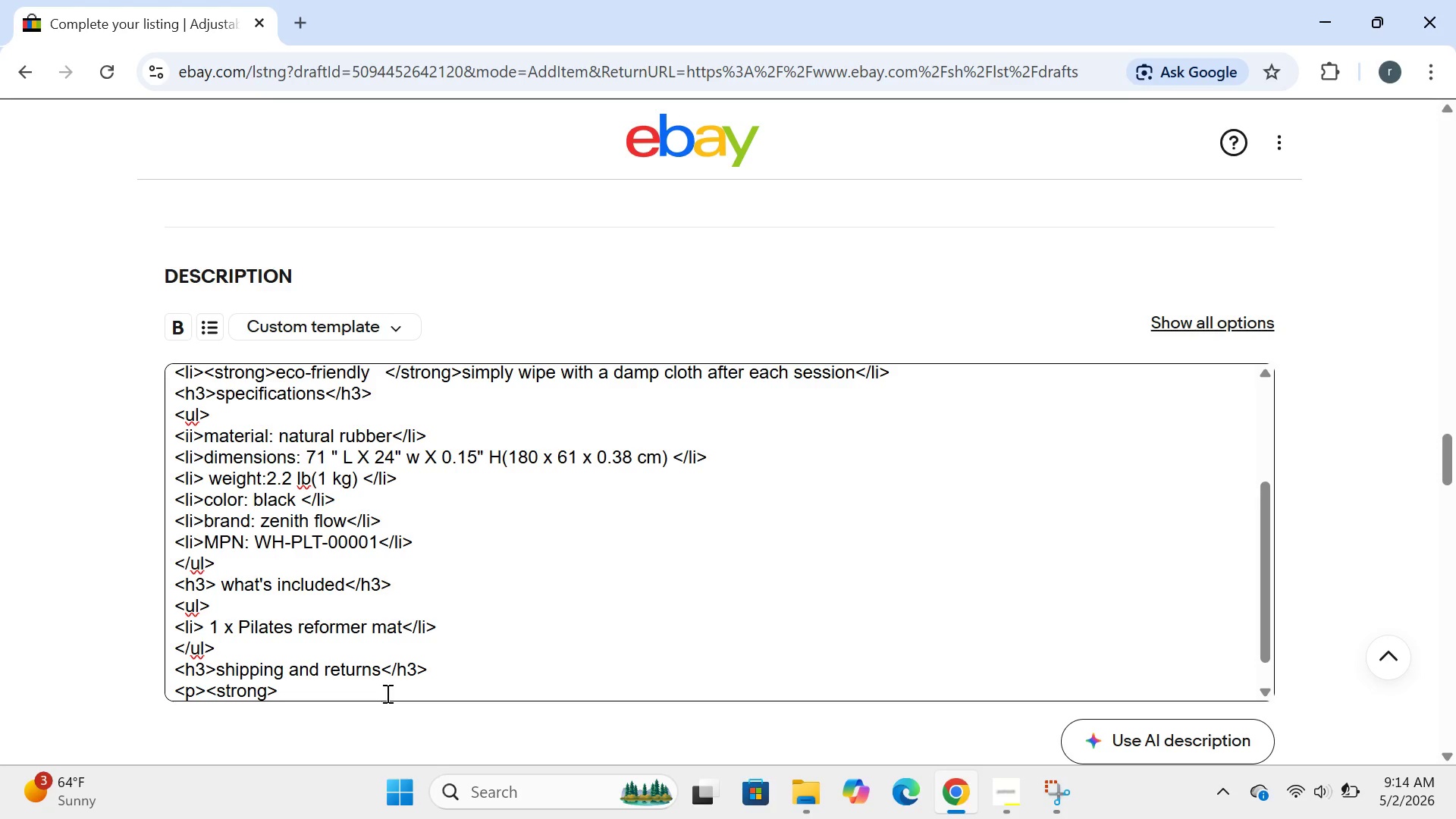 
 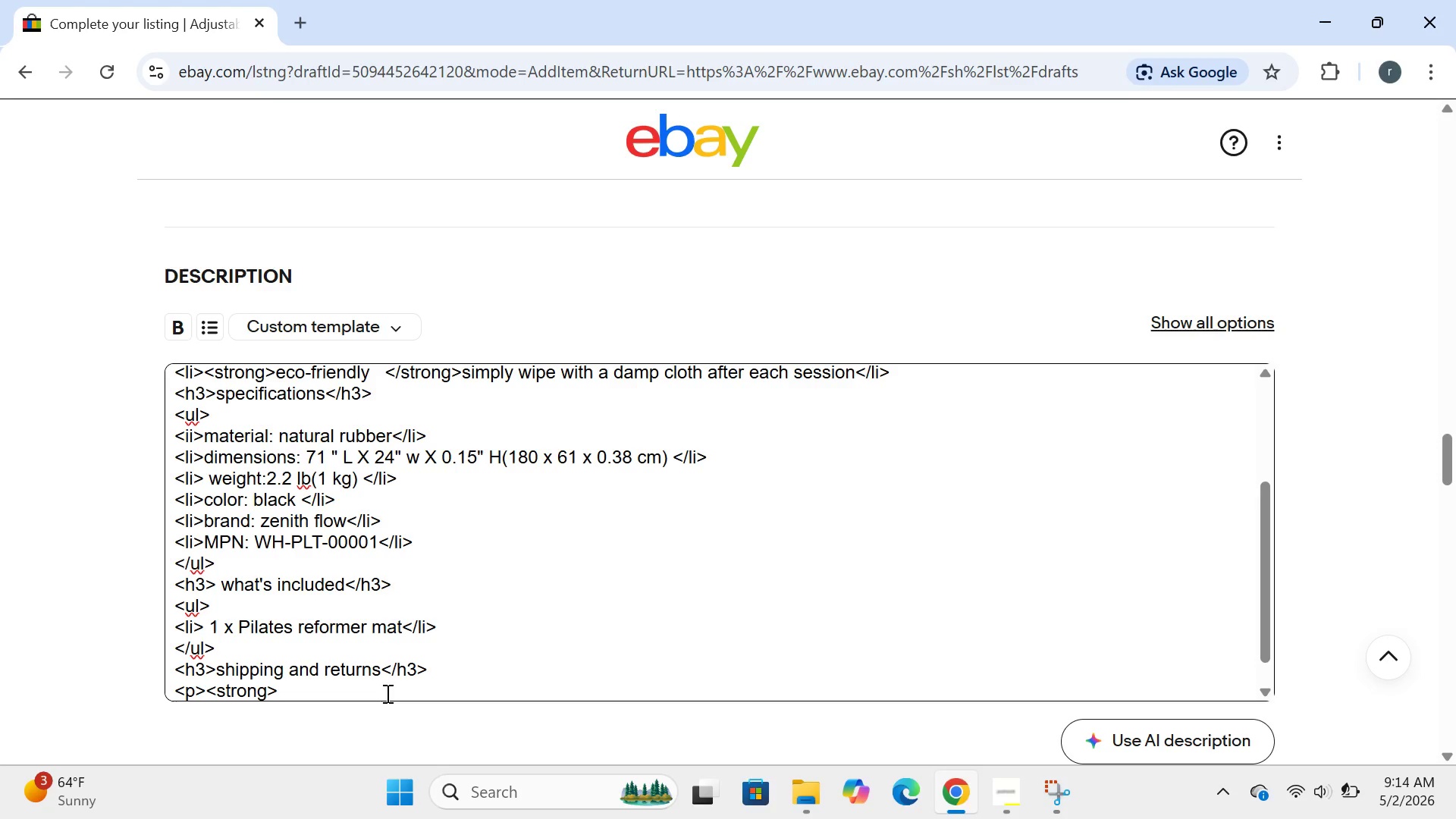 
hold_key(key=ShiftRight, duration=1.52)
 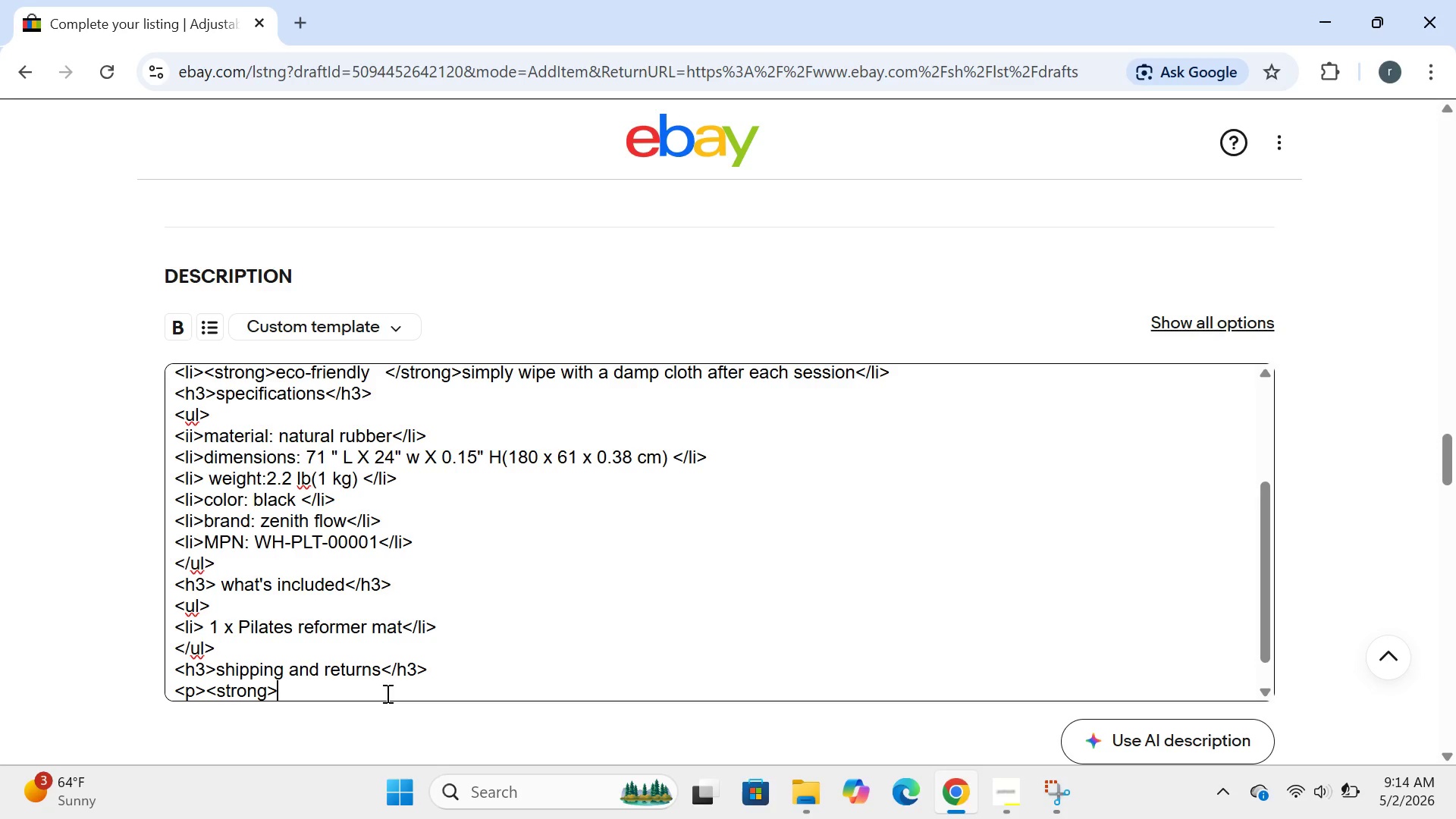 
hold_key(key=ShiftRight, duration=0.67)
 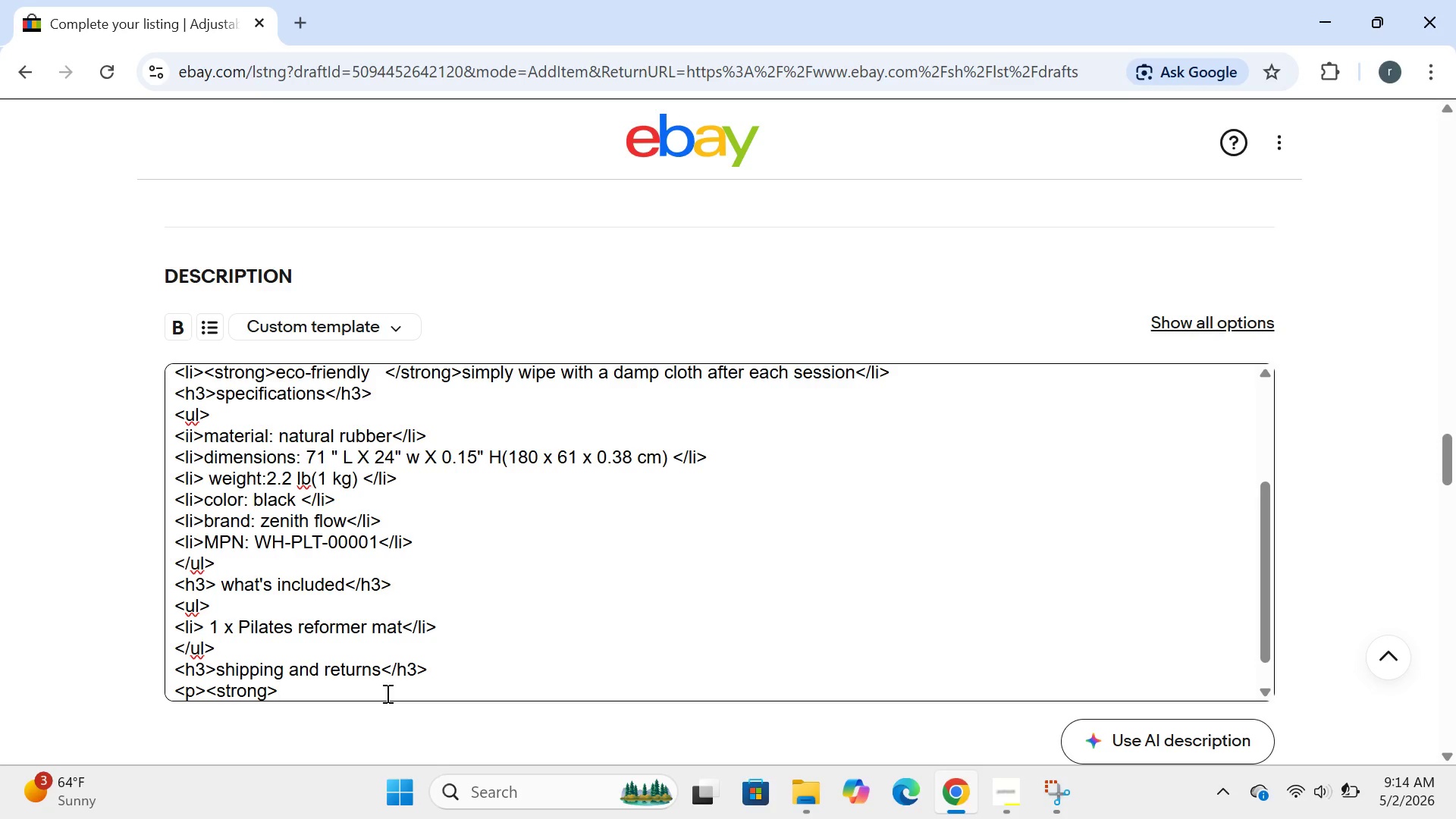 
key(Shift+Semicolon)
 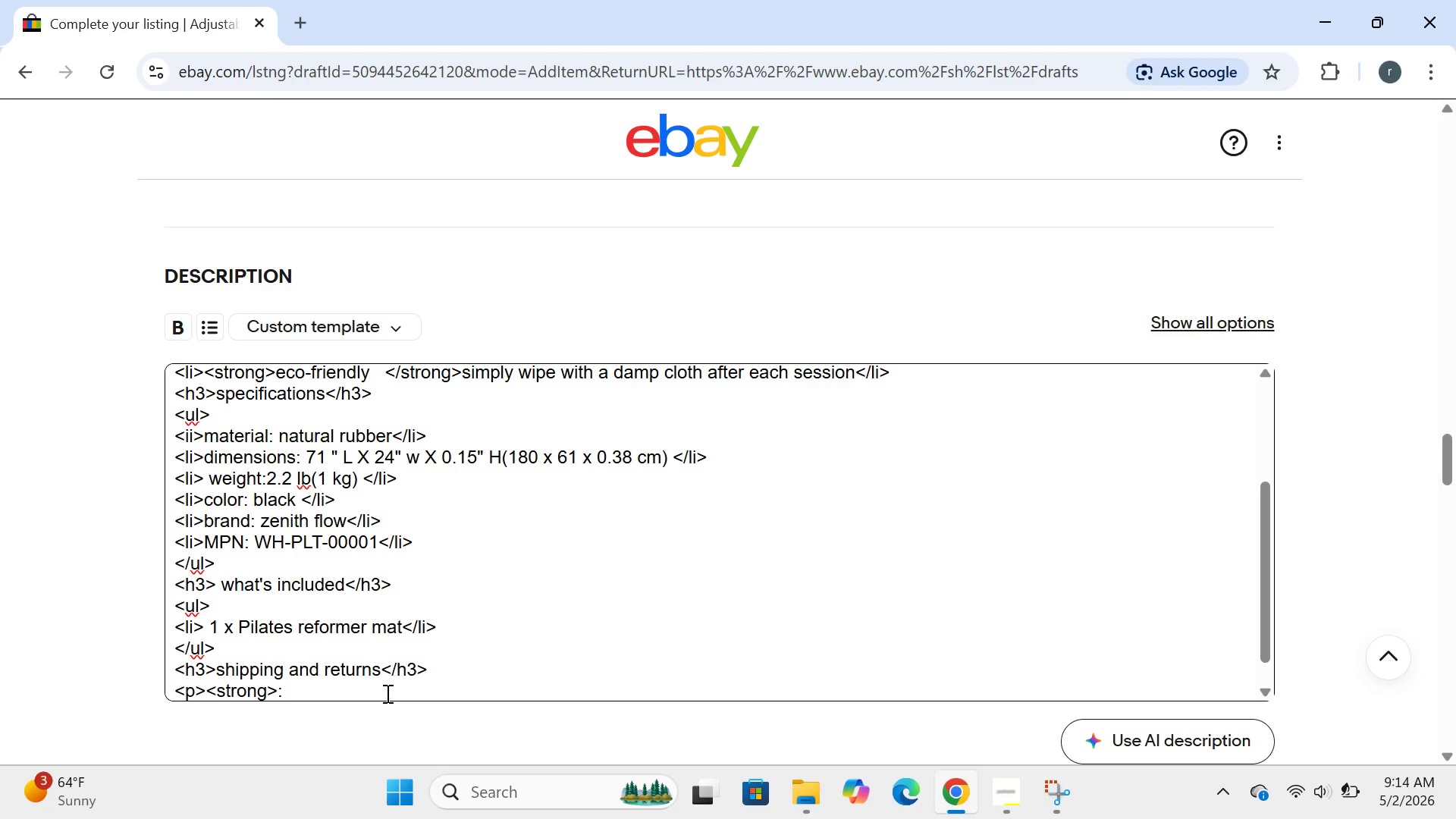 
wait(5.47)
 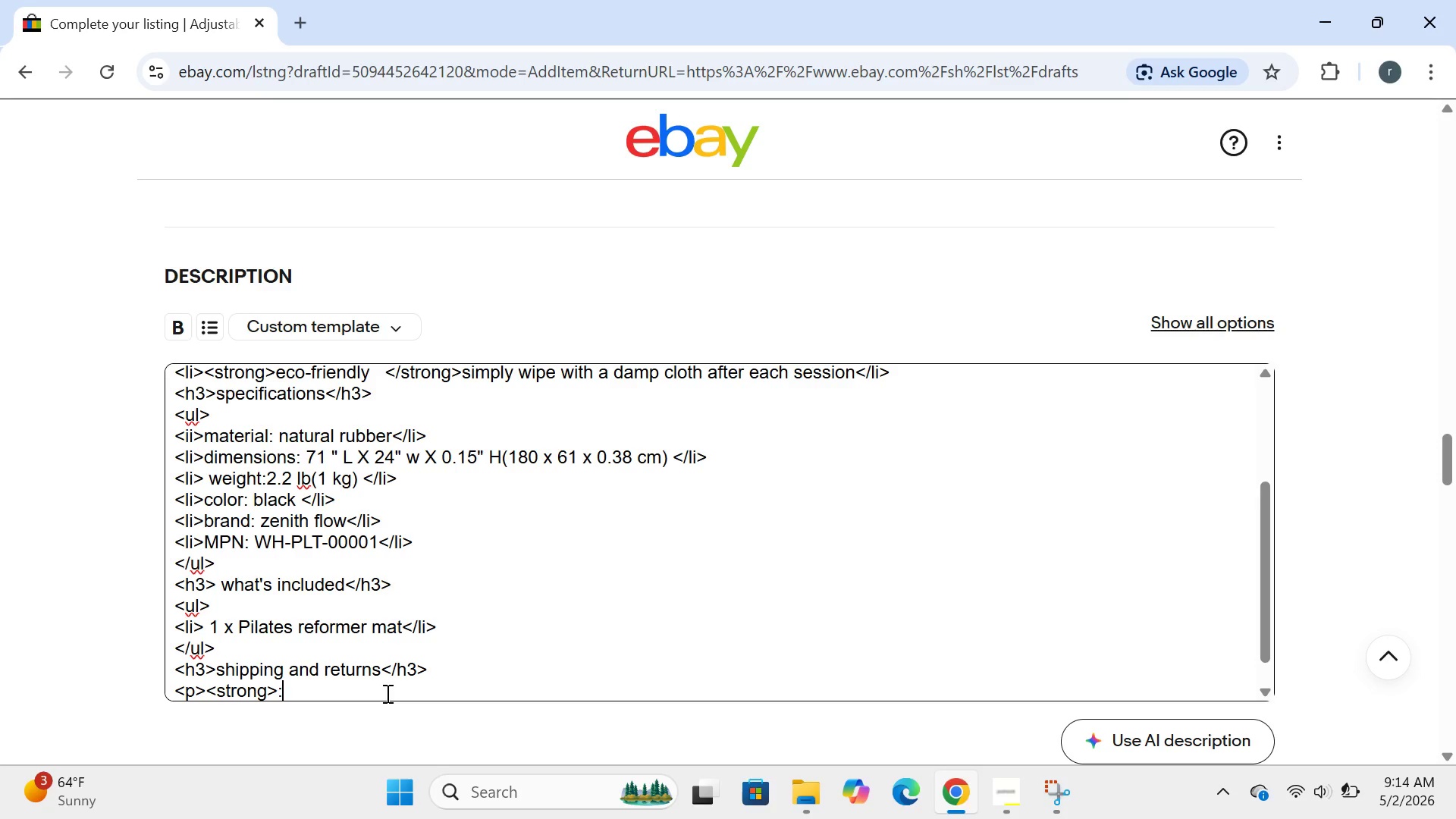 
type(<strong)
 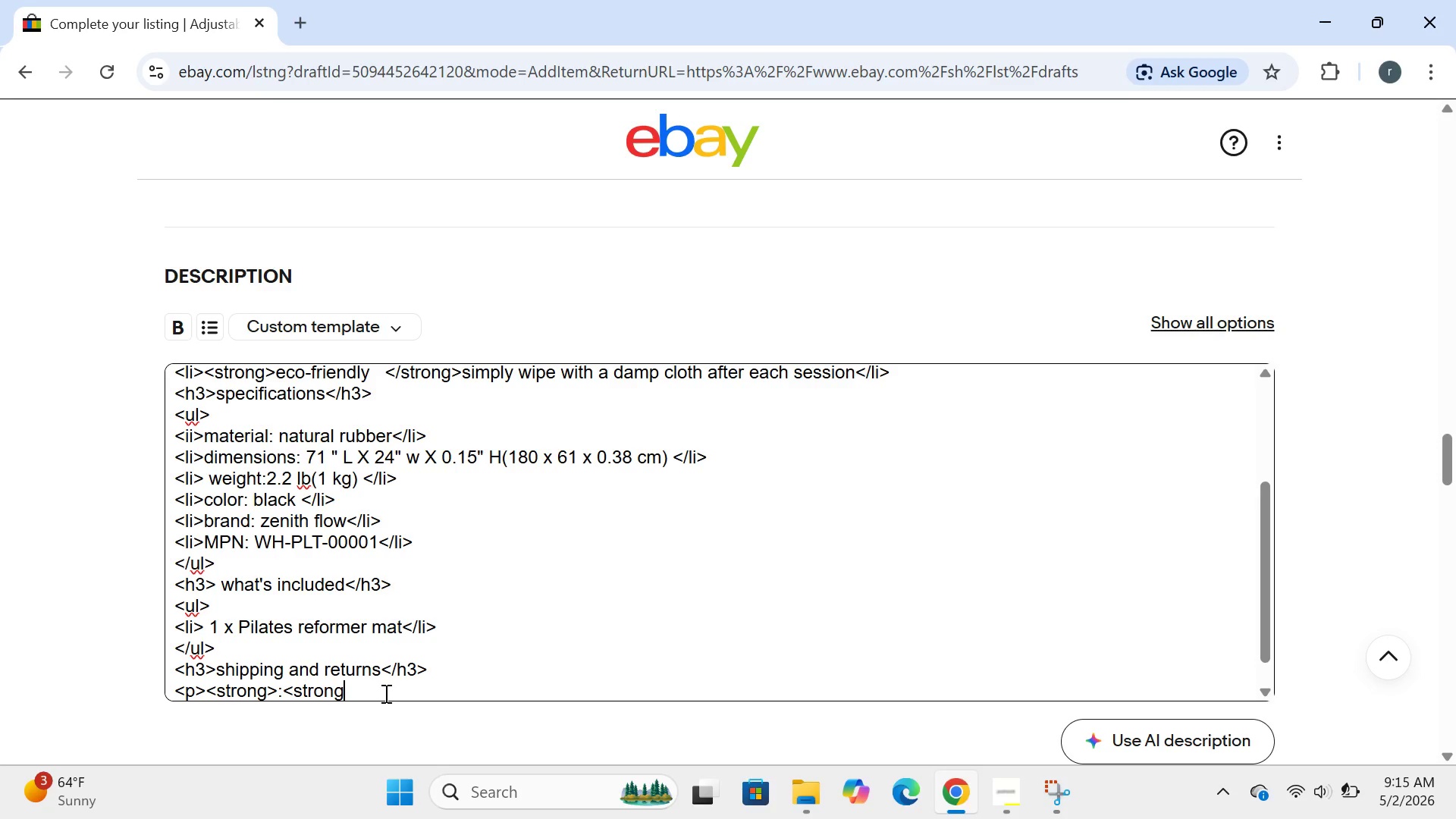 
key(Shift+Period)
 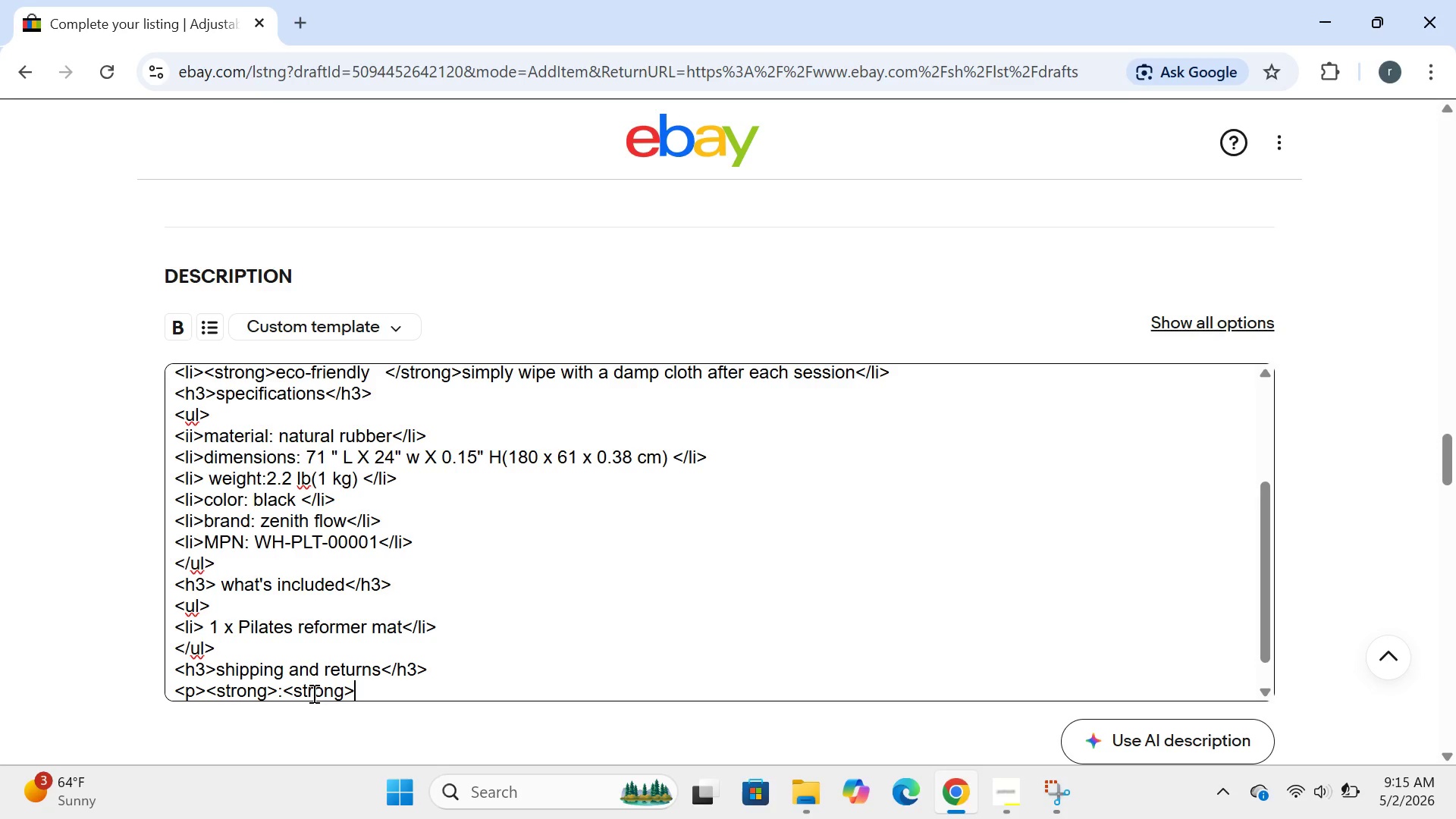 
left_click([274, 694])
 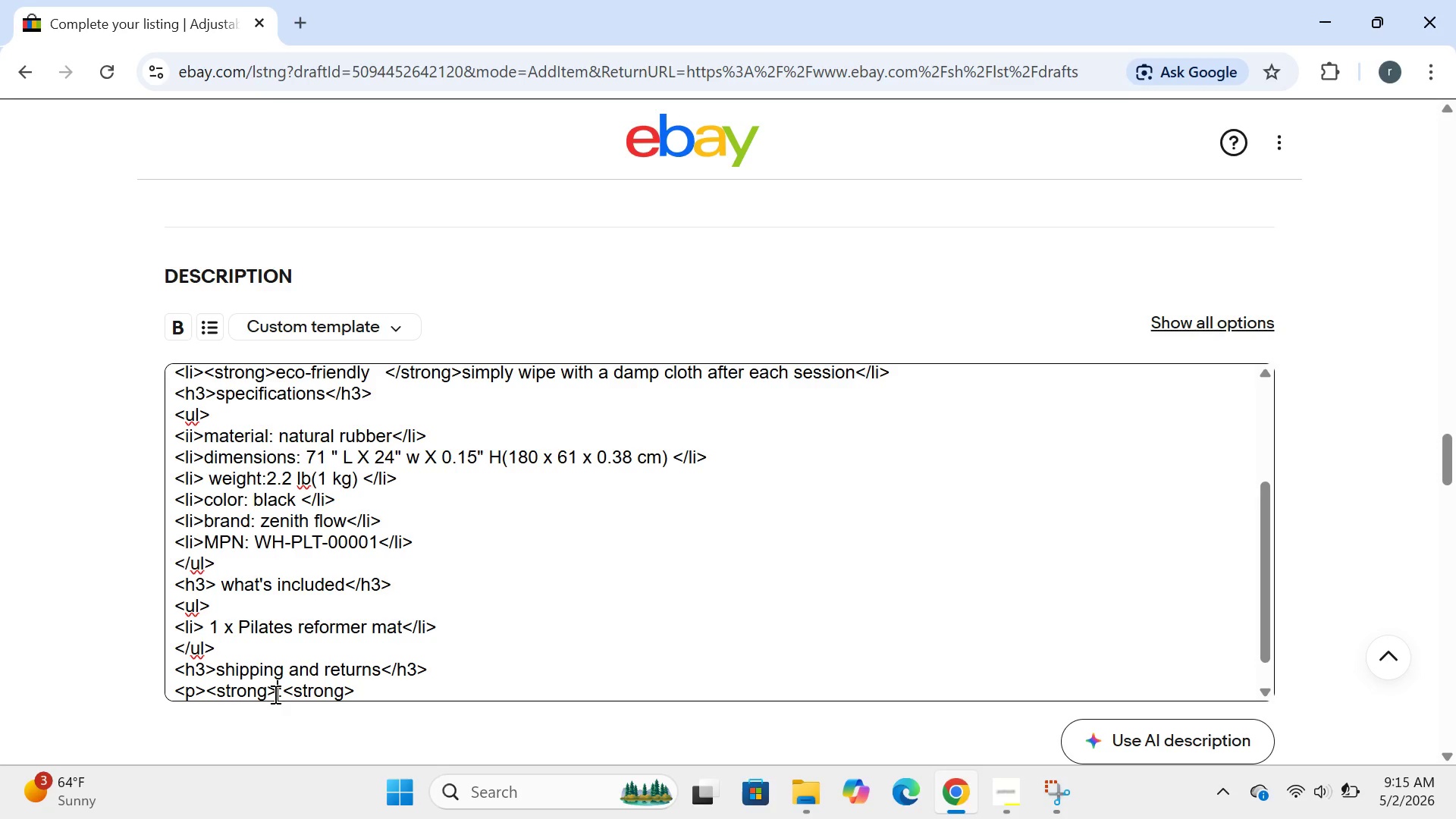 
type(shipping)
 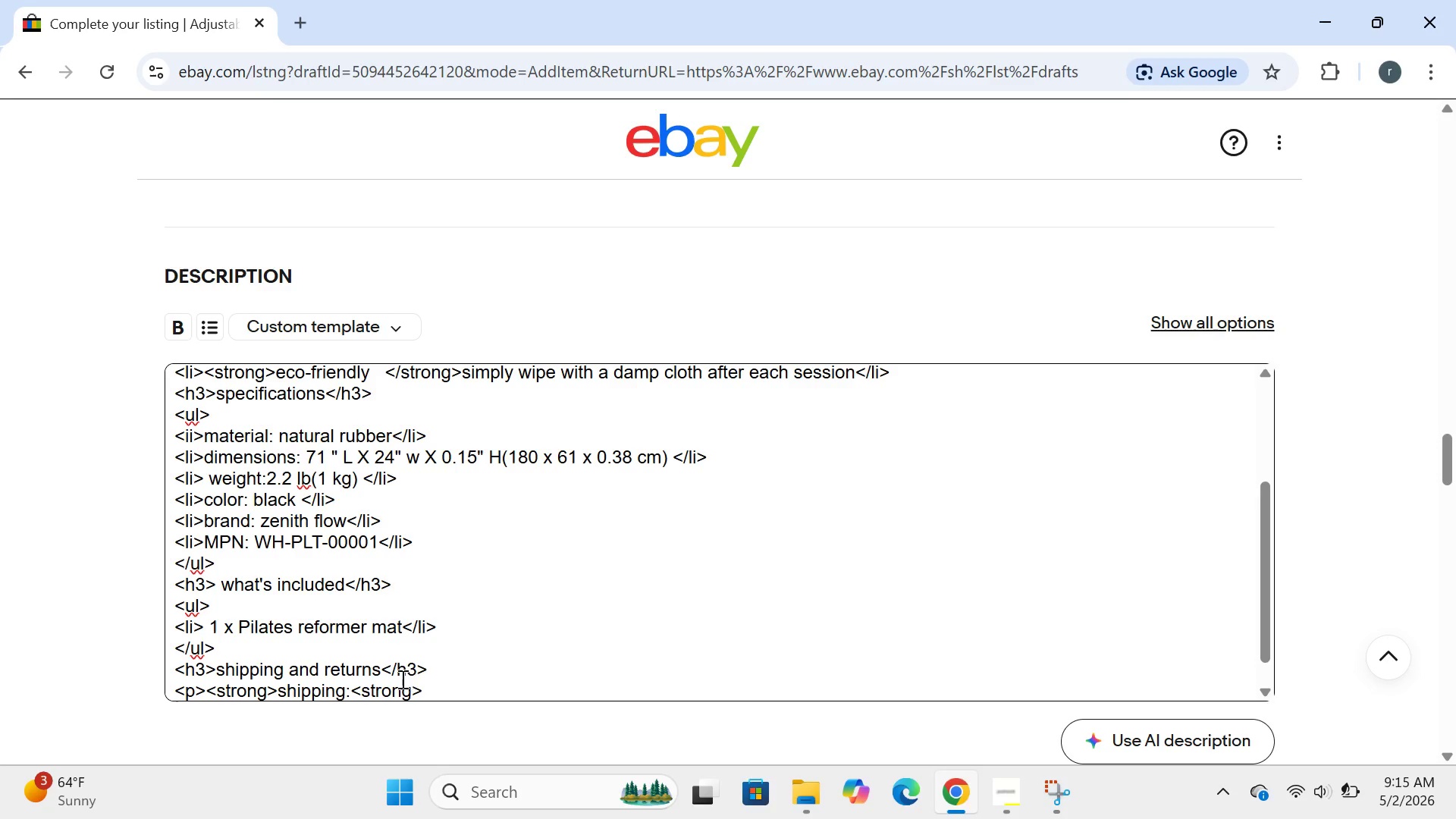 
left_click([466, 692])
 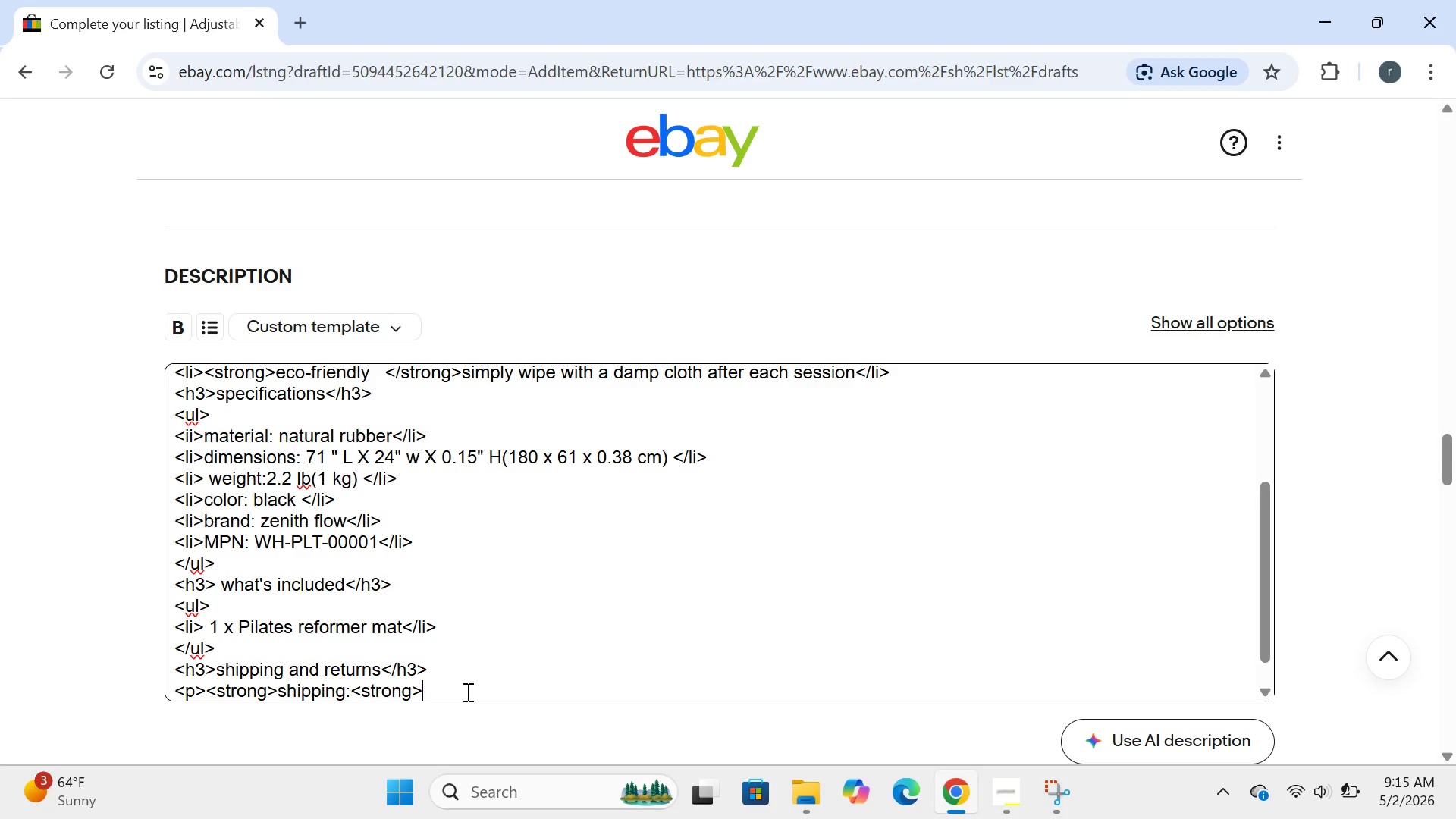 
type( standard freight(5-7 bu)
 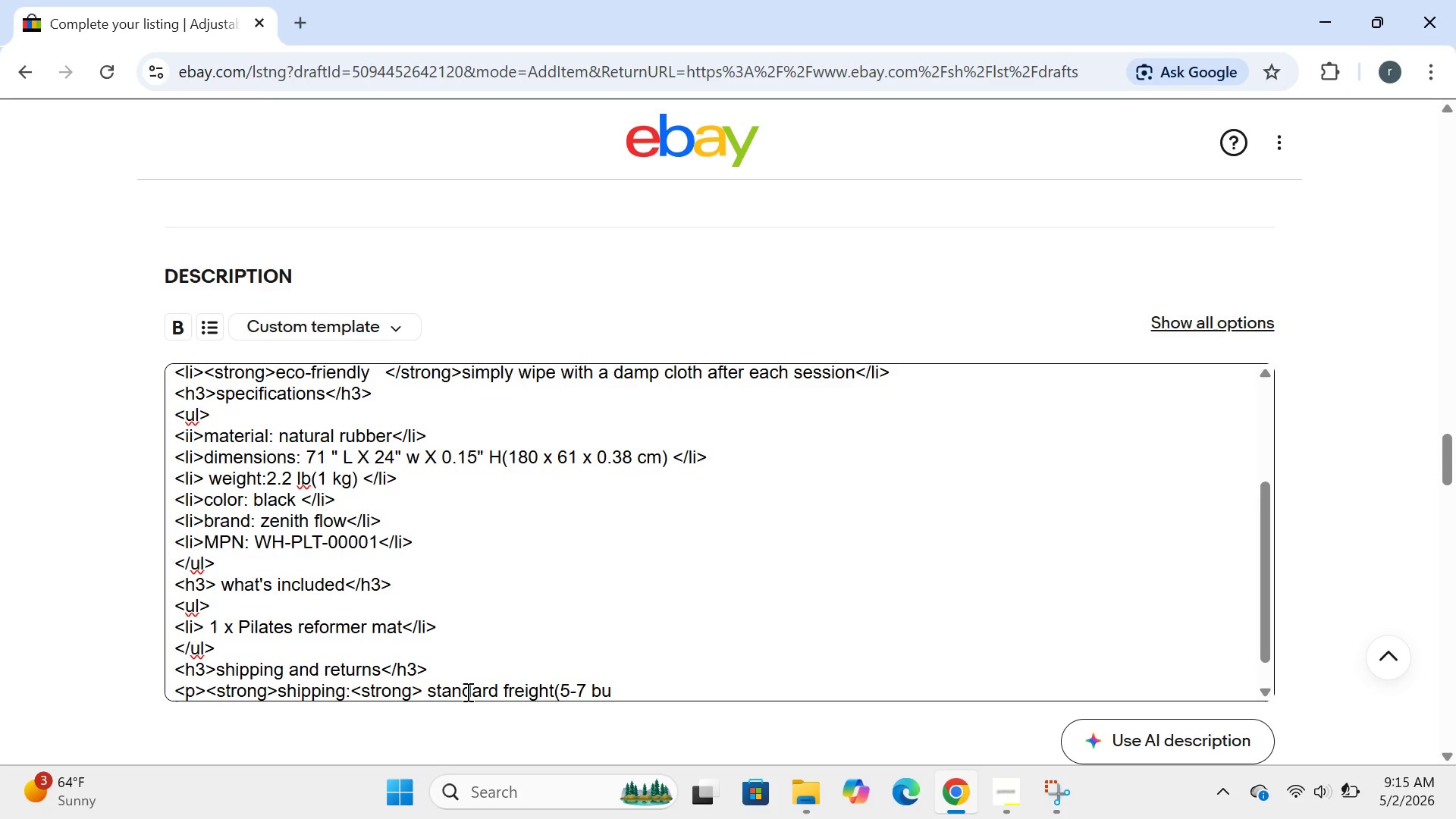 
wait(7.47)
 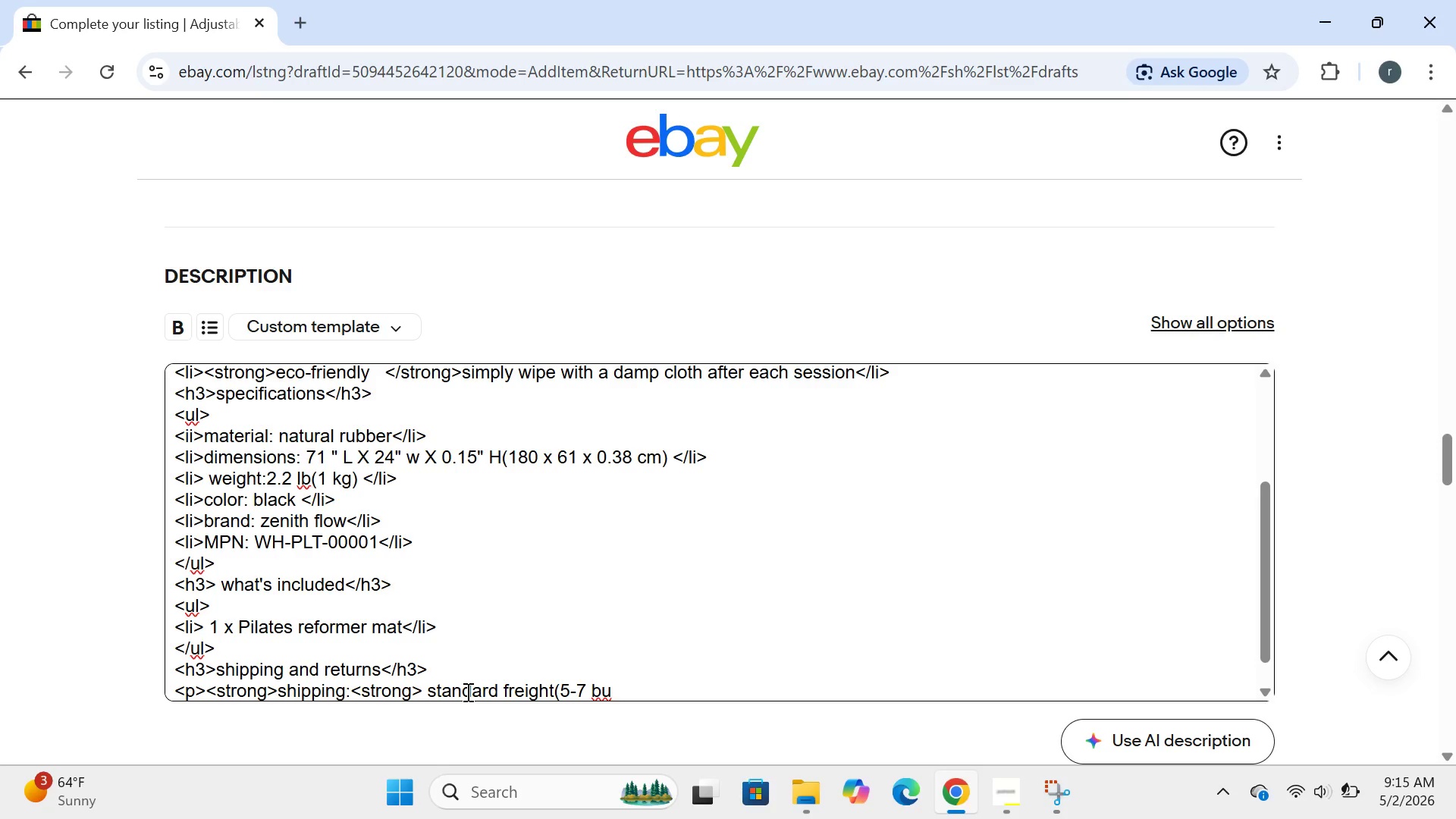 
type(siness days)|)
key(Backspace)
type(. tracking provided.<n)
key(Backspace)
type(br>)
 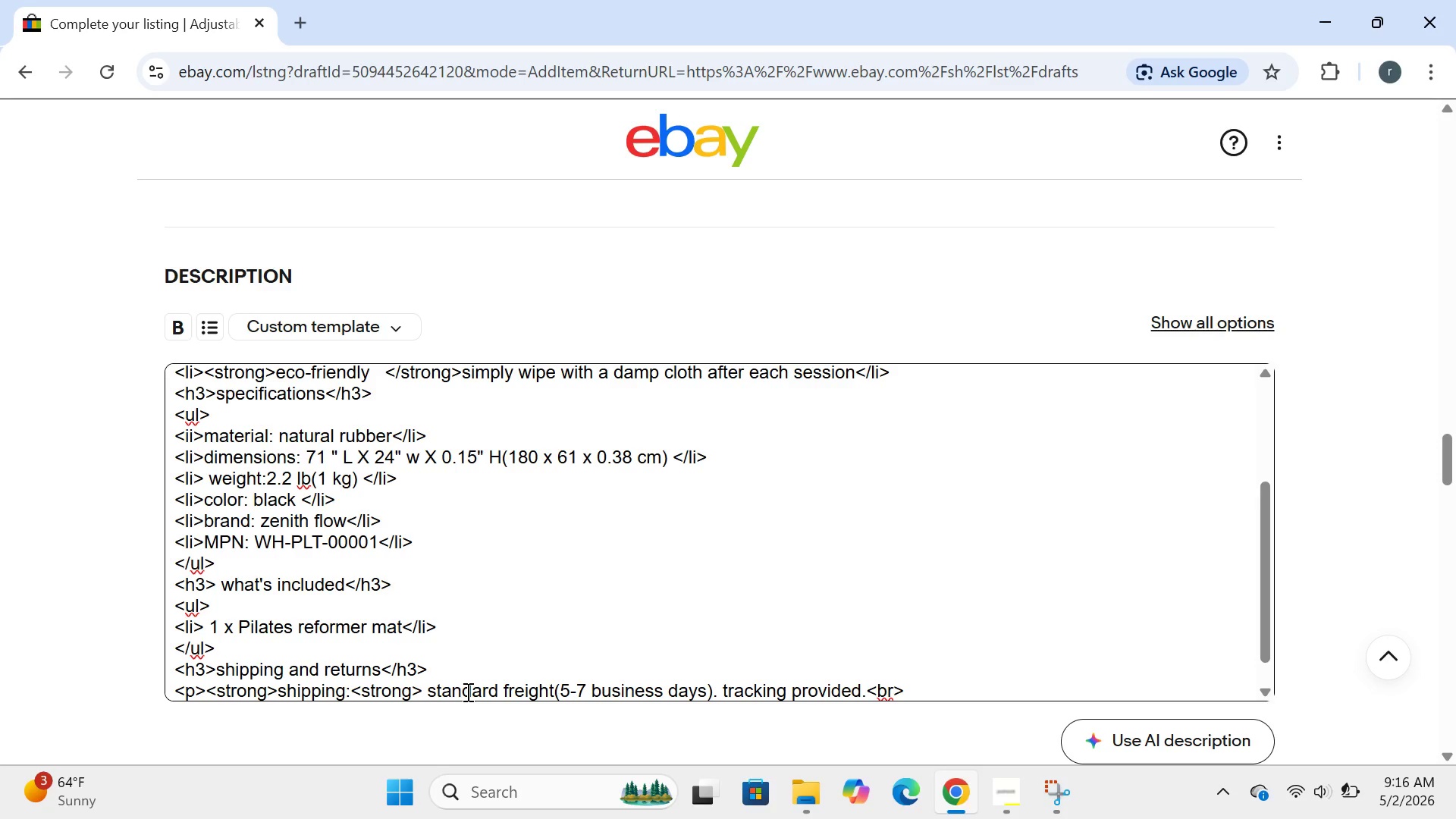 
key(Enter)
 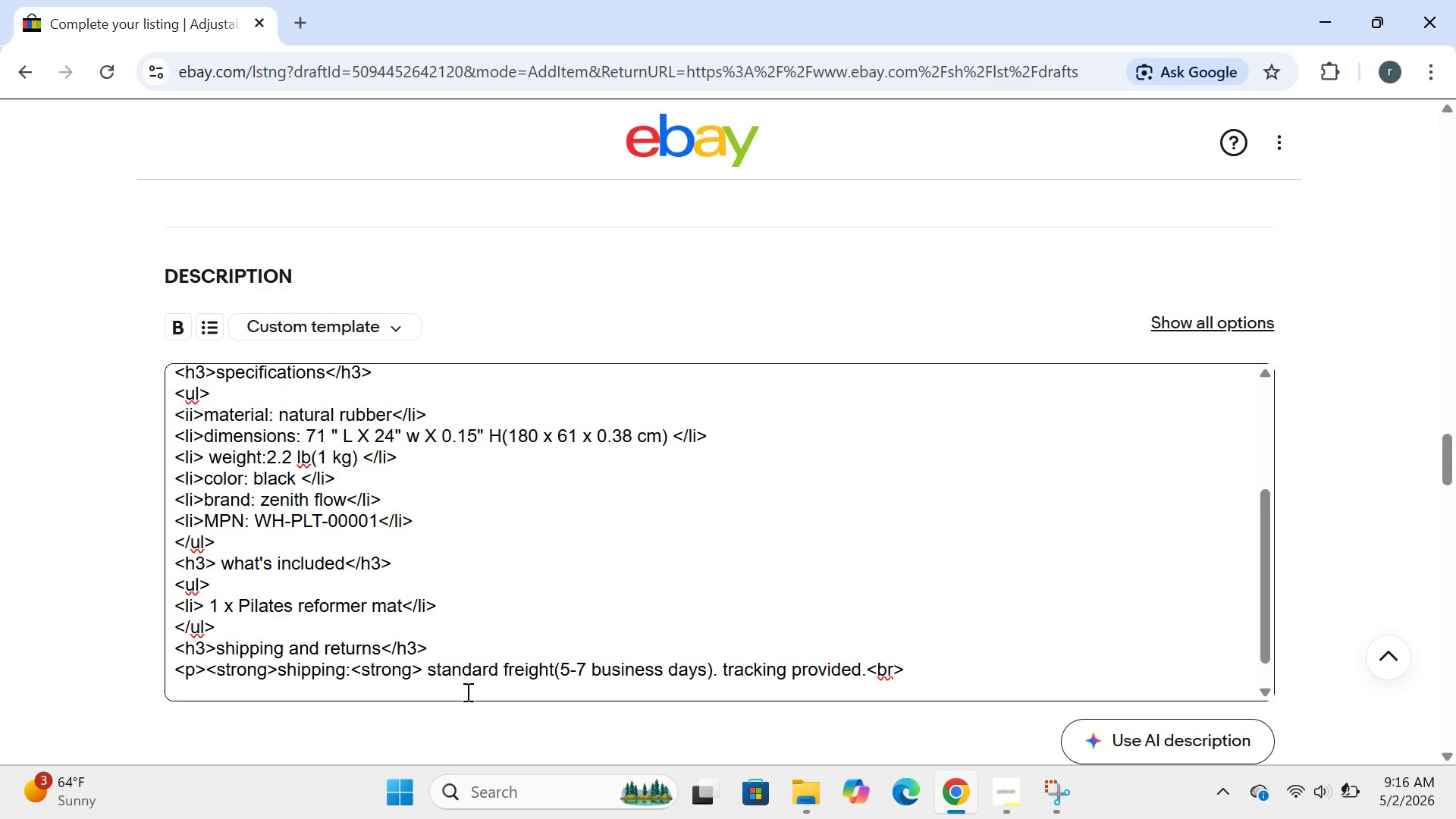 
wait(7.92)
 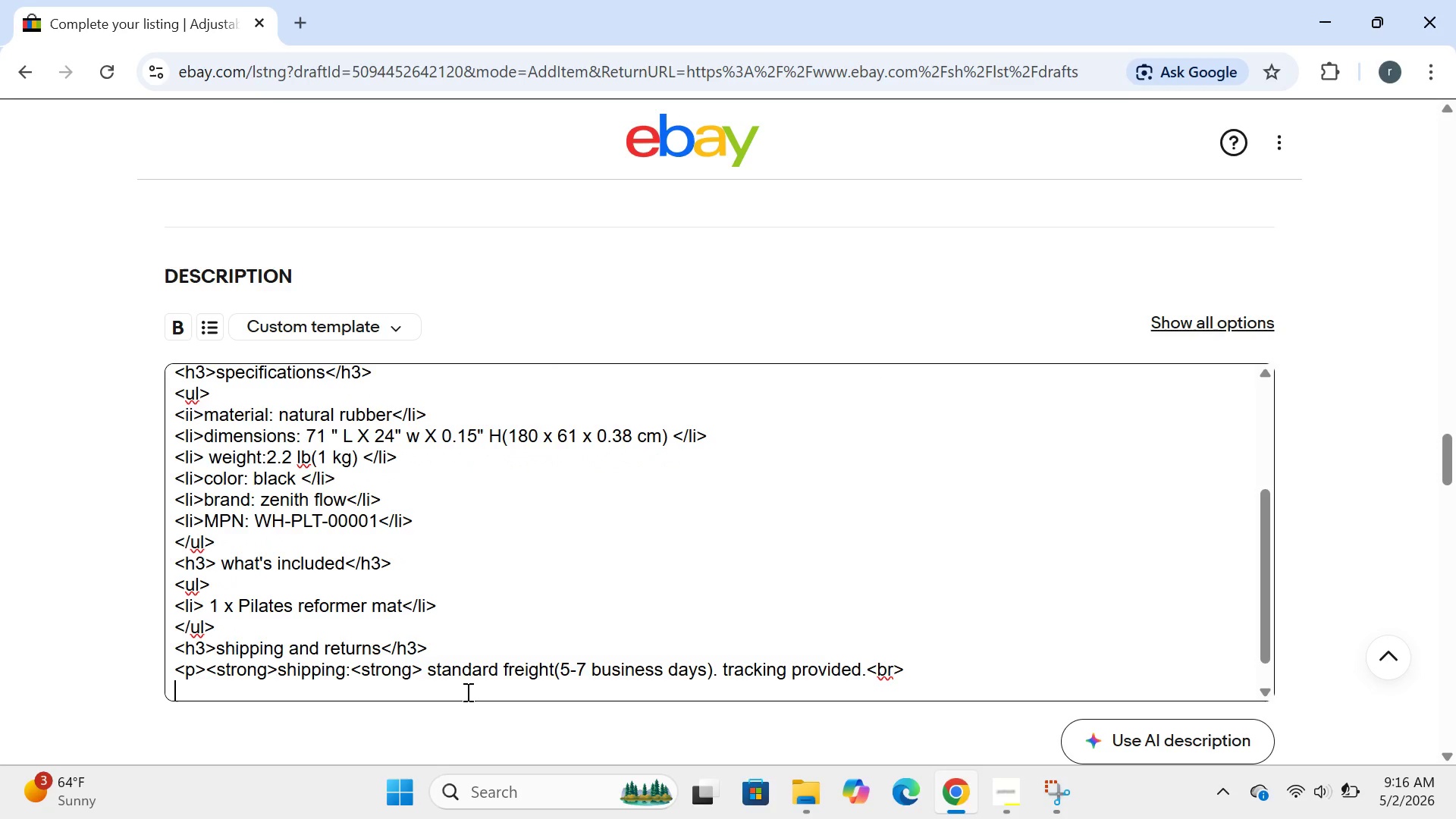 
type(<strong>returns:</strong>30-day money)
 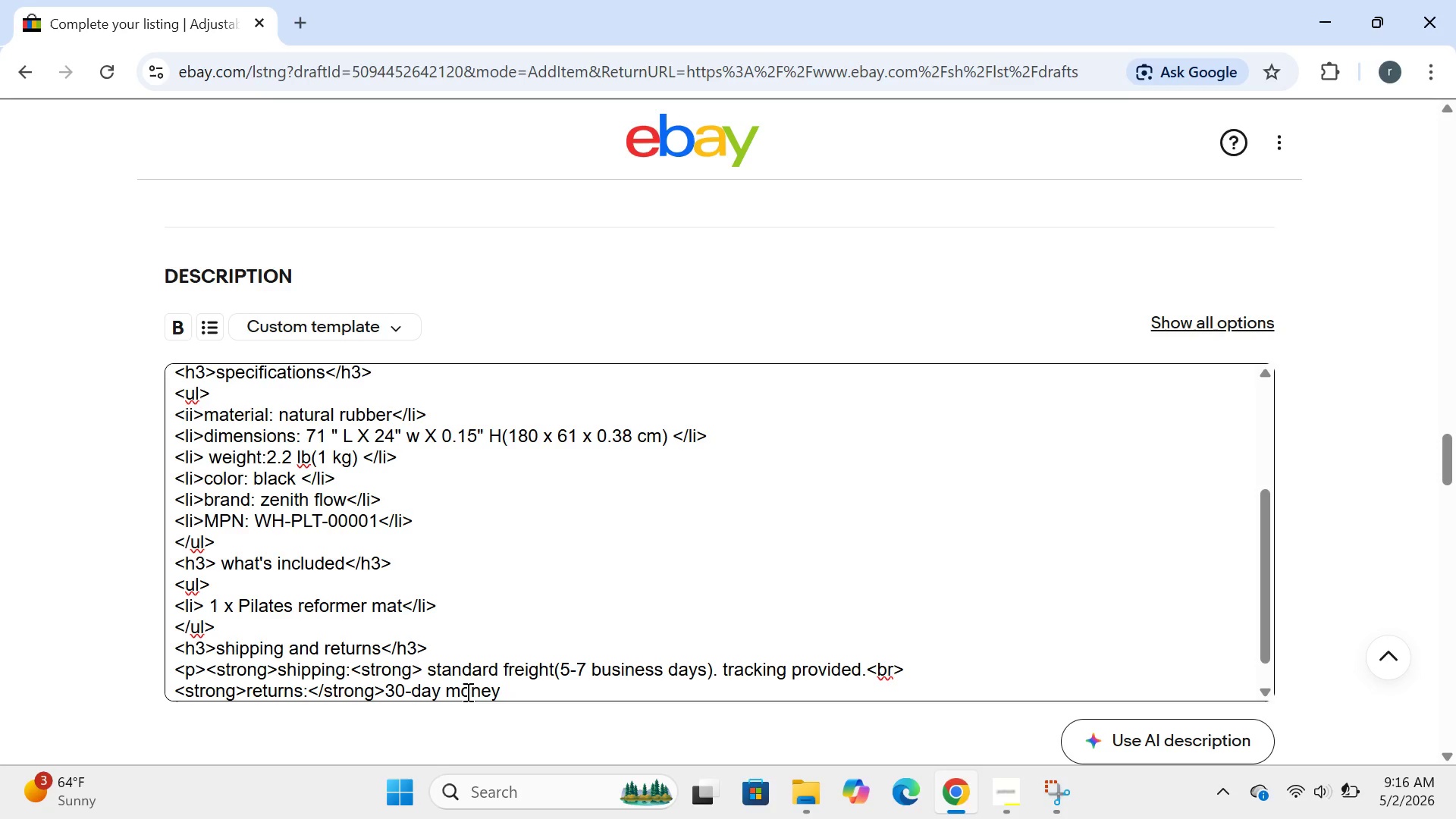 
type( back-unused, u)
key(Backspace)
type(in orginal condition,)
key(Backspace)
type(.</p>)
 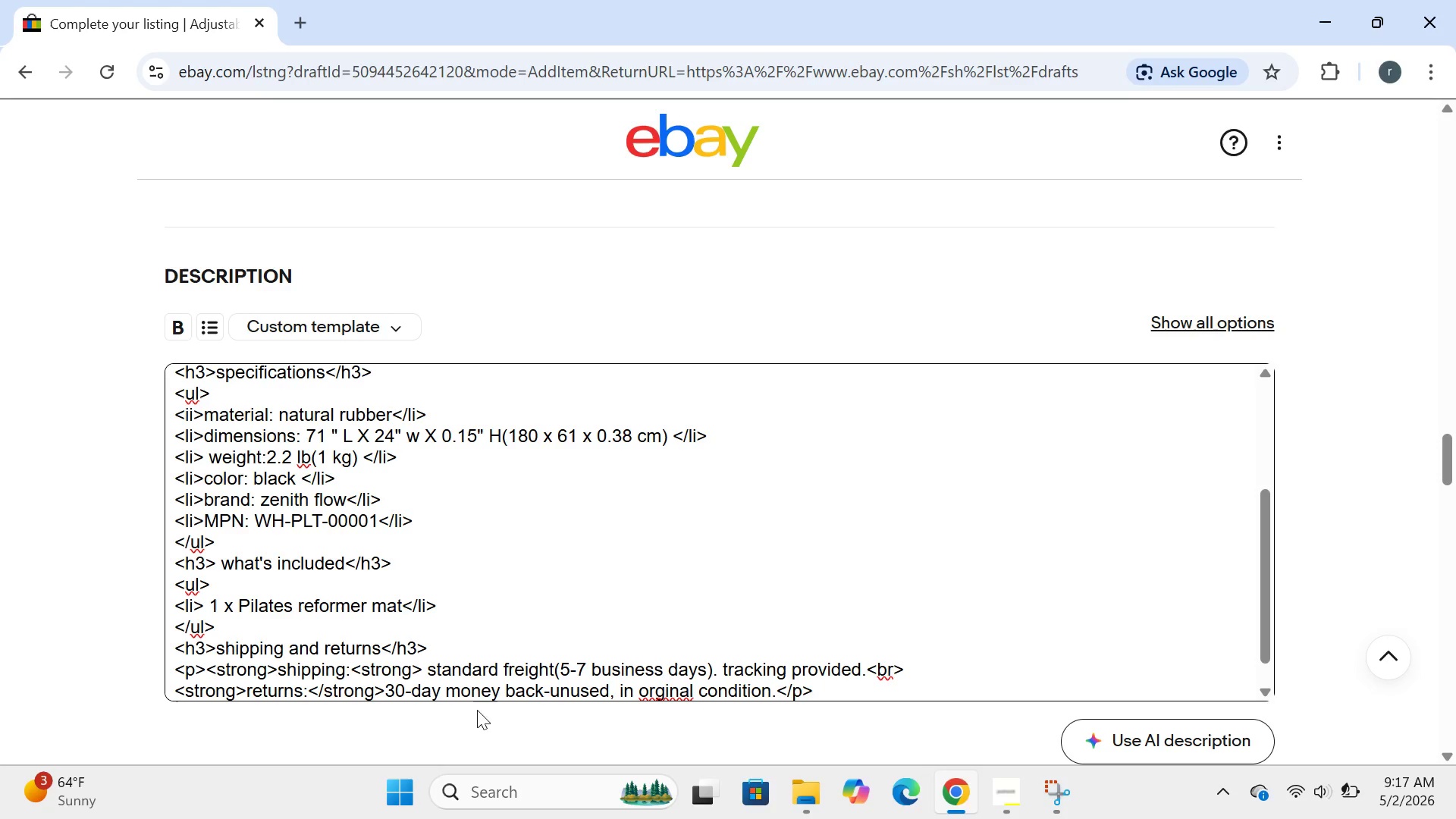 
left_click([655, 692])
 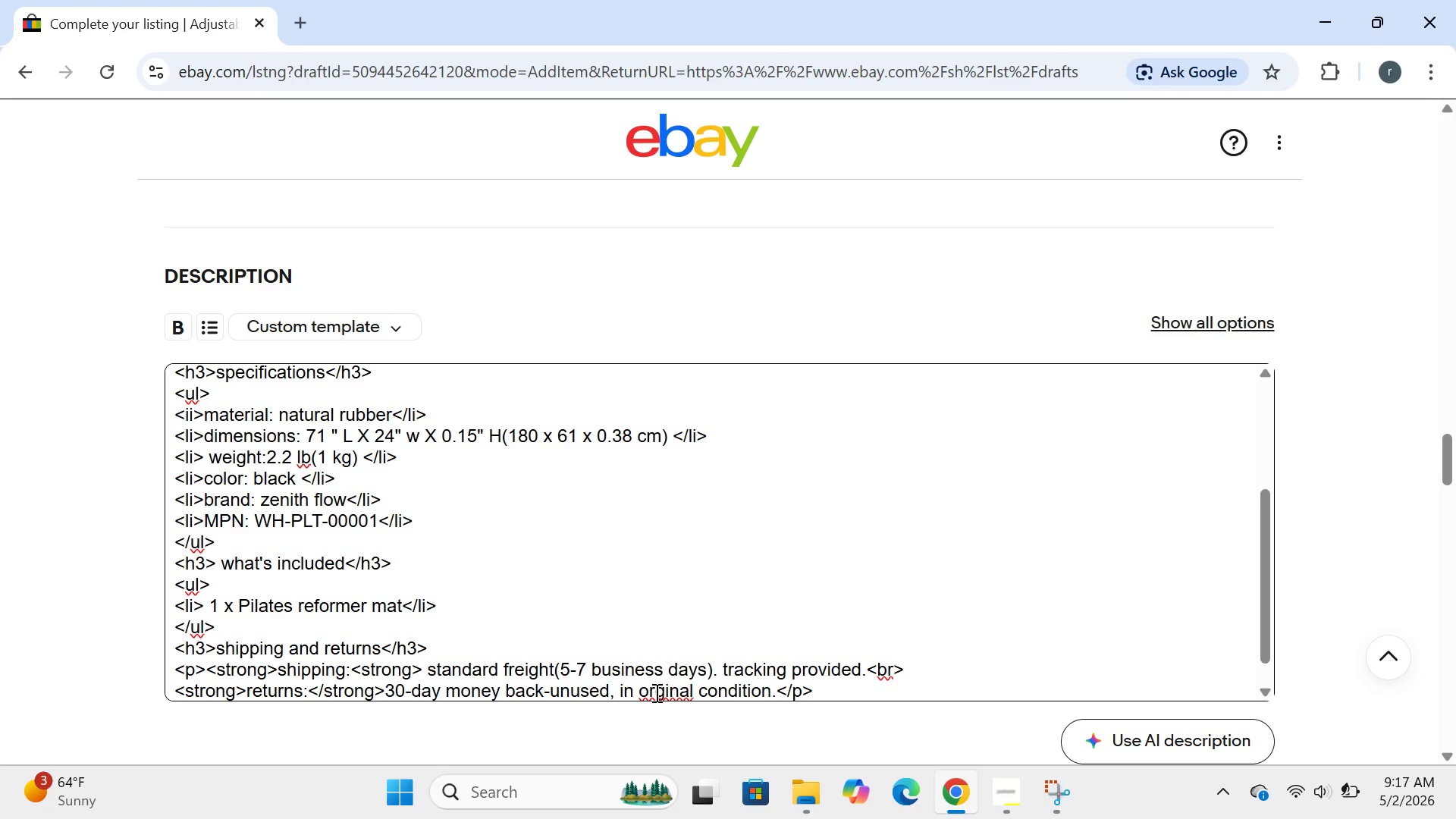 
key(I)
 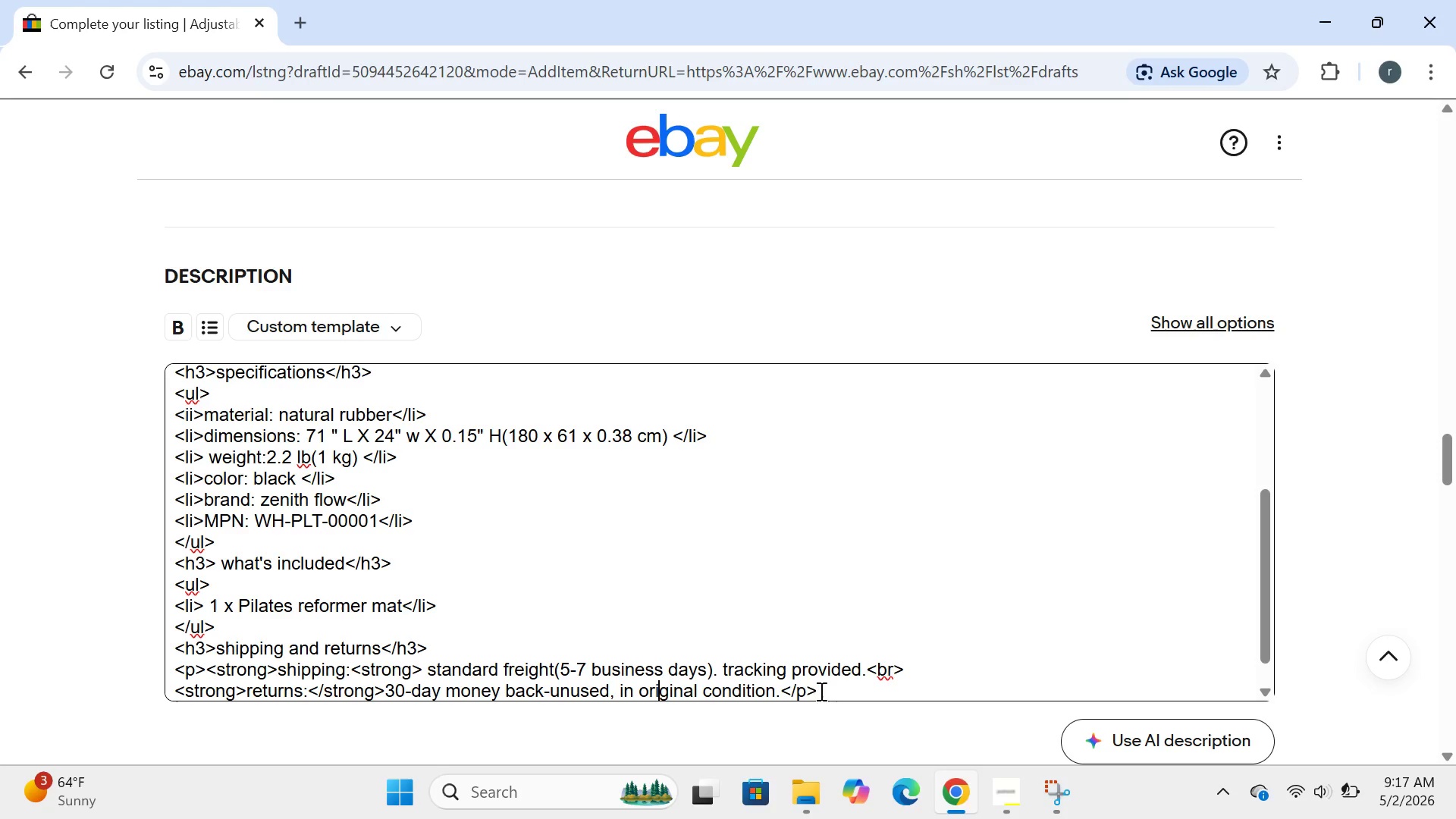 
left_click([808, 683])
 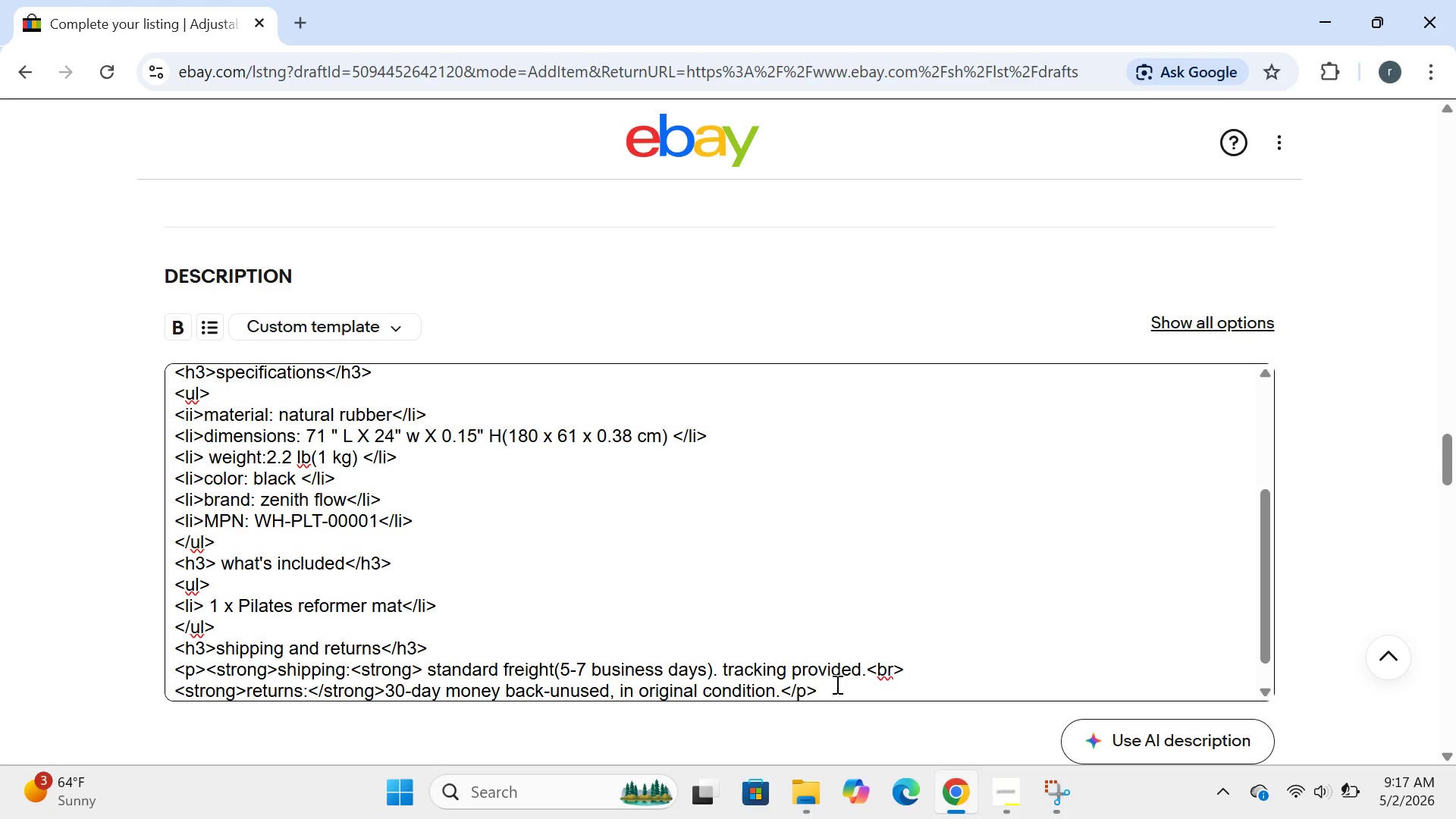 
left_click([836, 684])
 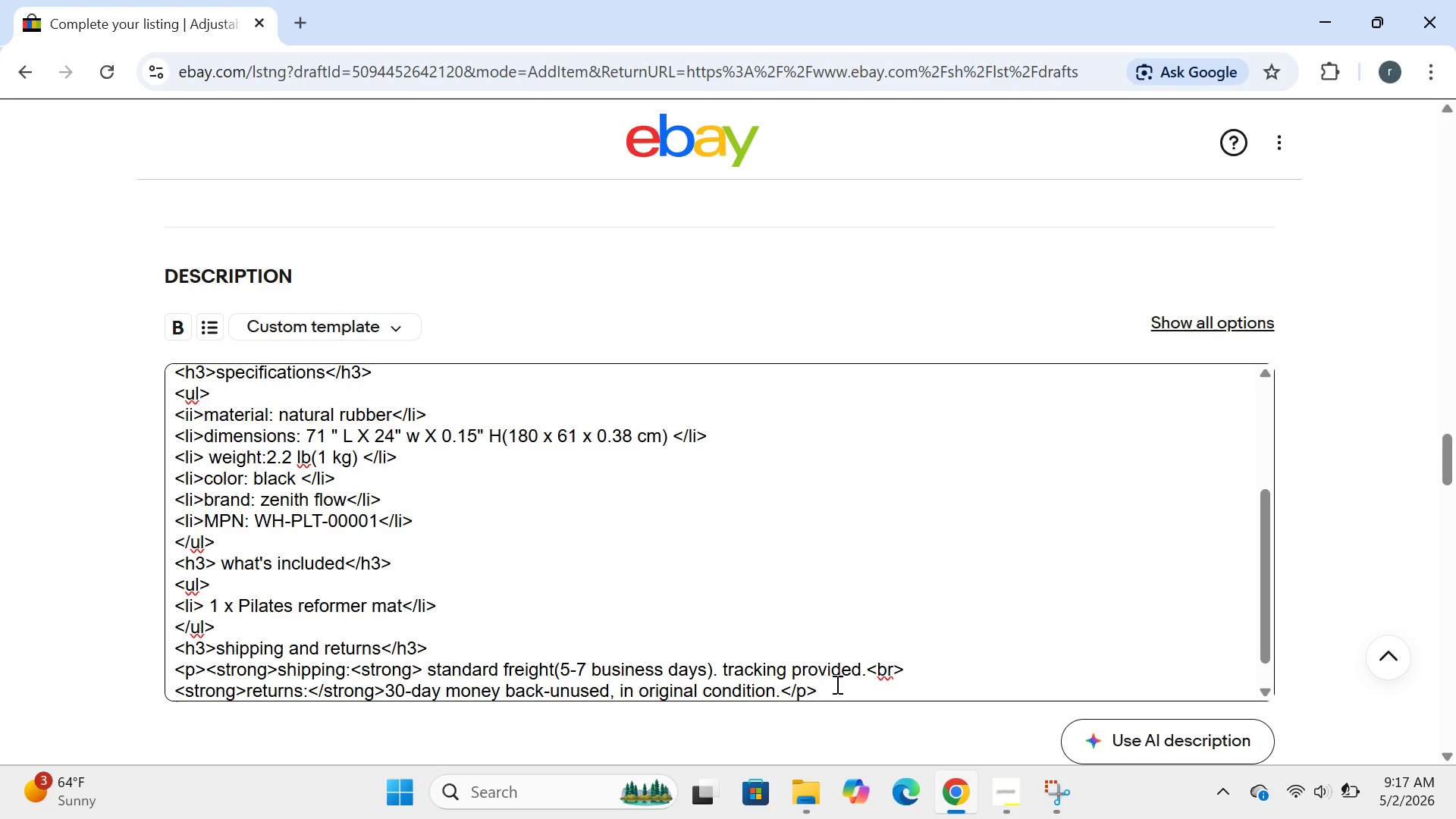 
key(Enter)
 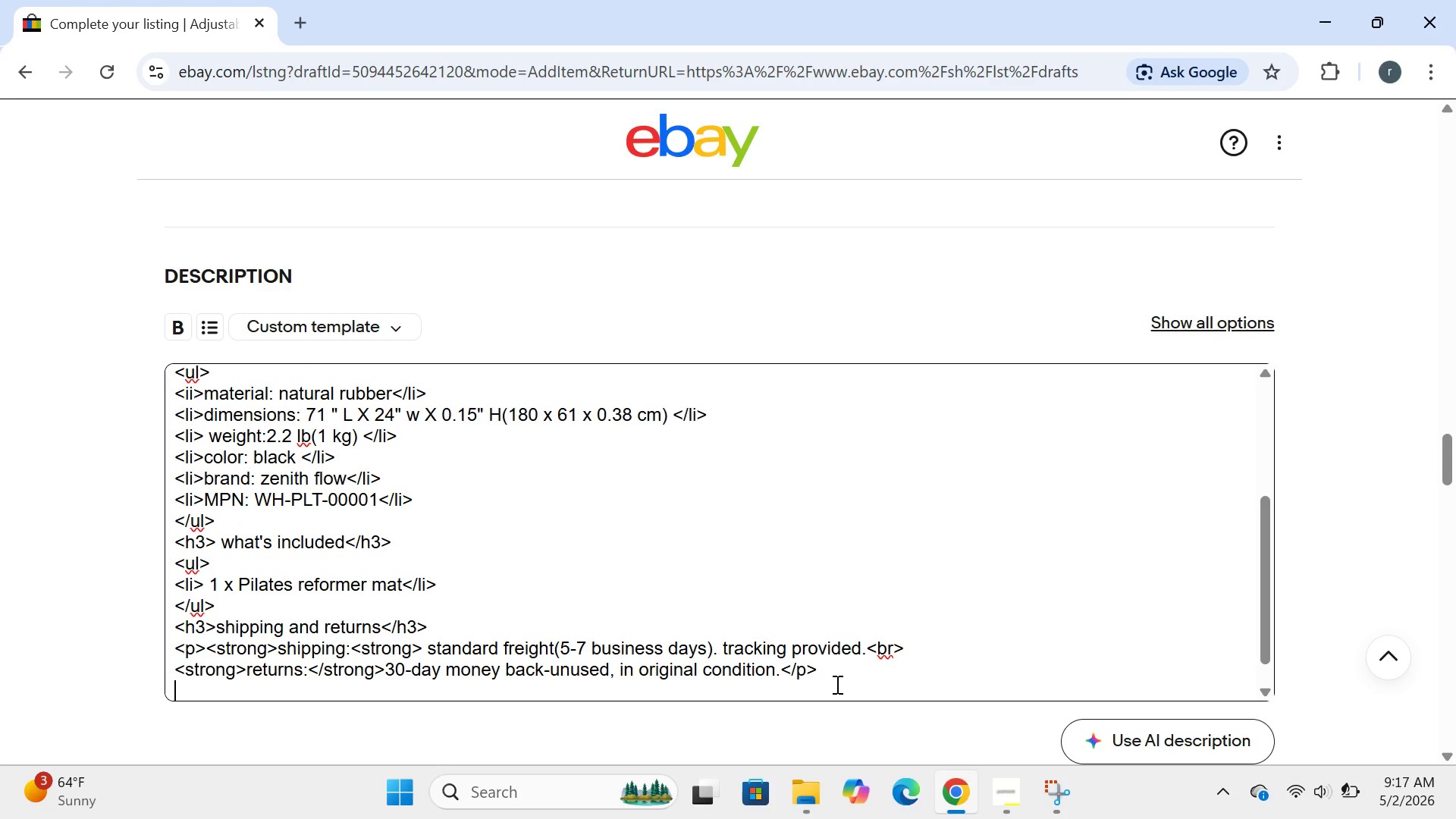 
type(<p><em>add this professional )
key(Backspace)
type(-grade mat to youe)
key(Backspace)
type(r pilated)
key(Backspace)
type(s setup )
 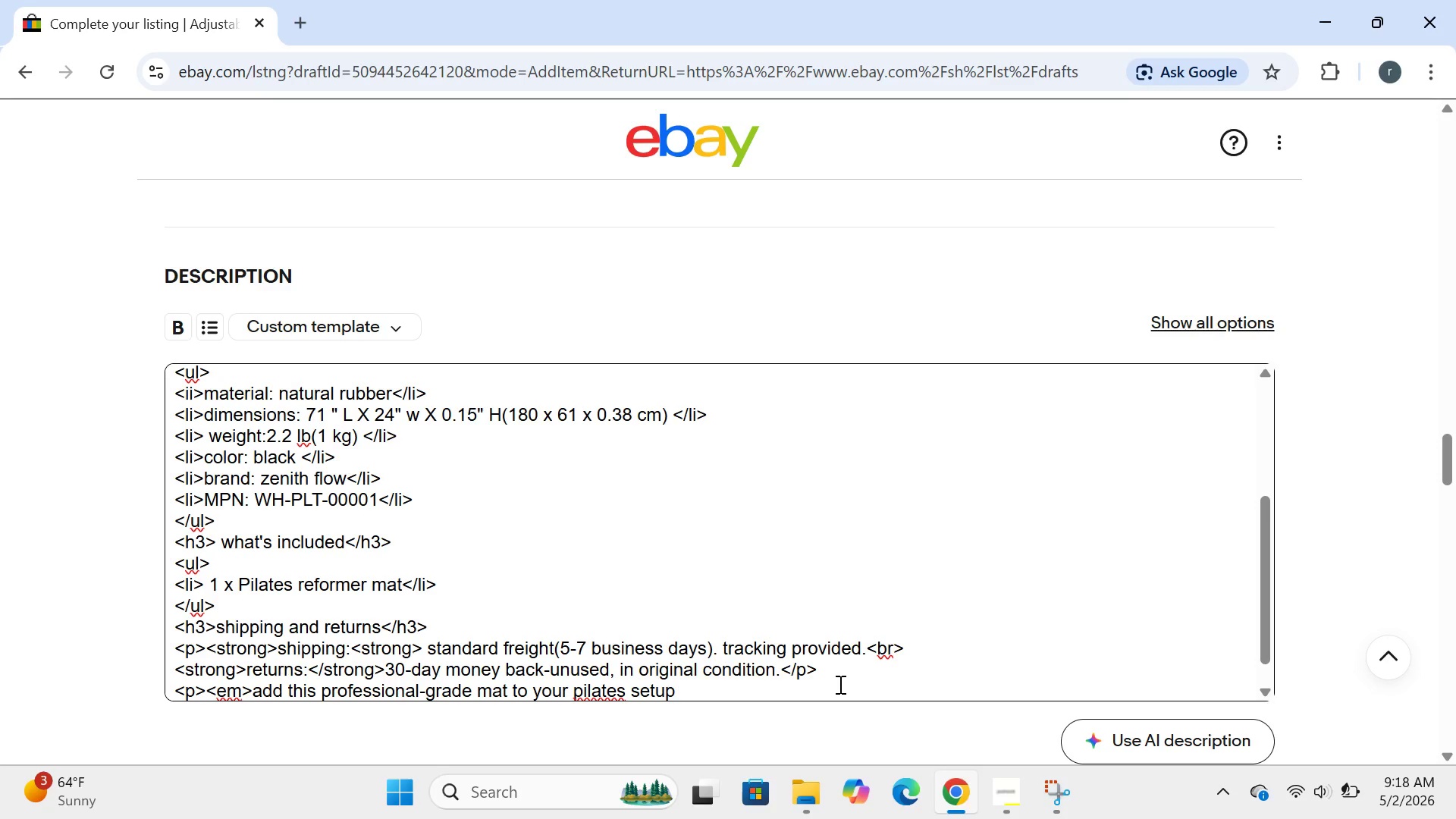 
wait(5.06)
 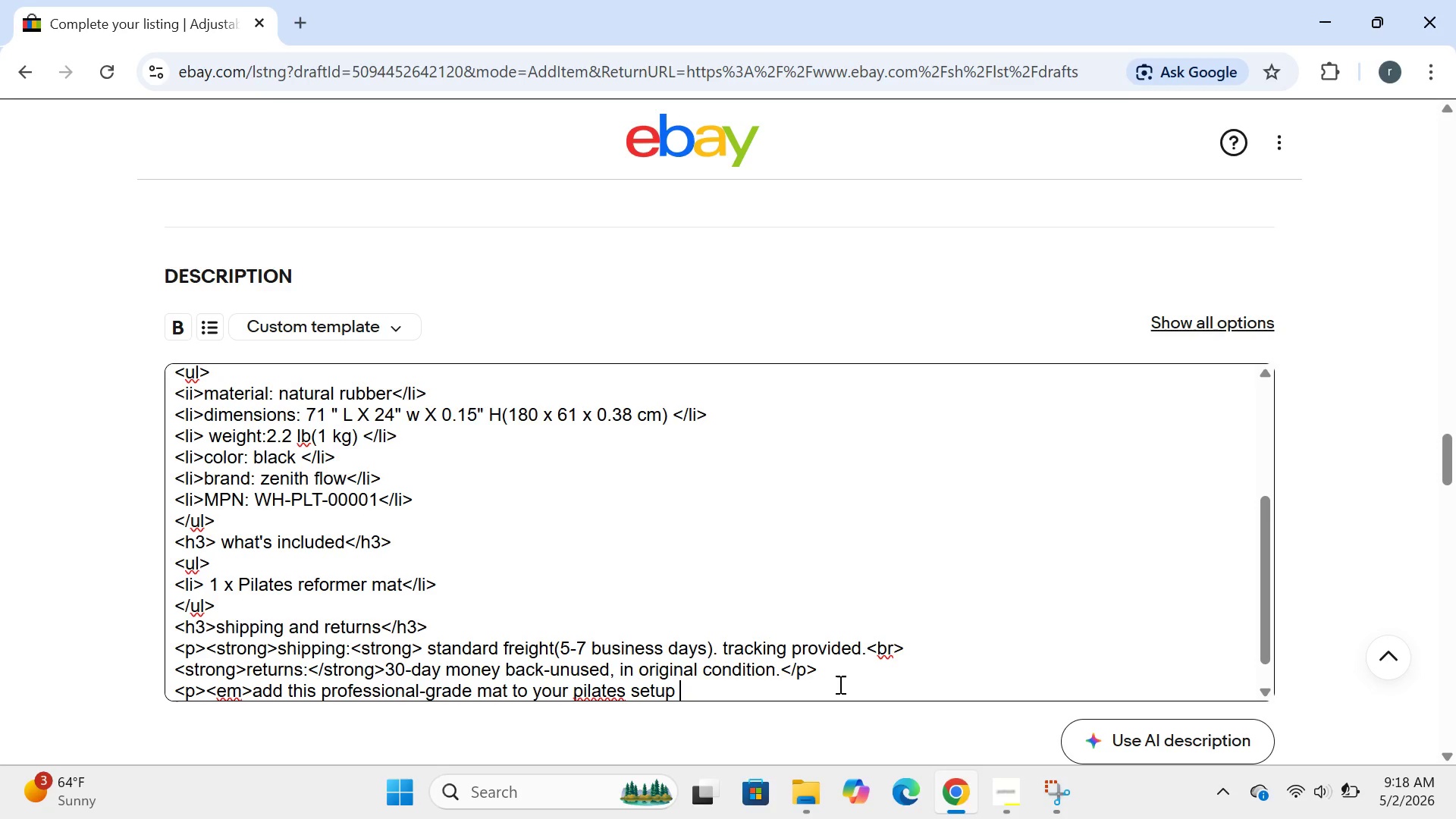 
left_click_drag(start_coordinate=[584, 692], to_coordinate=[639, 714])
 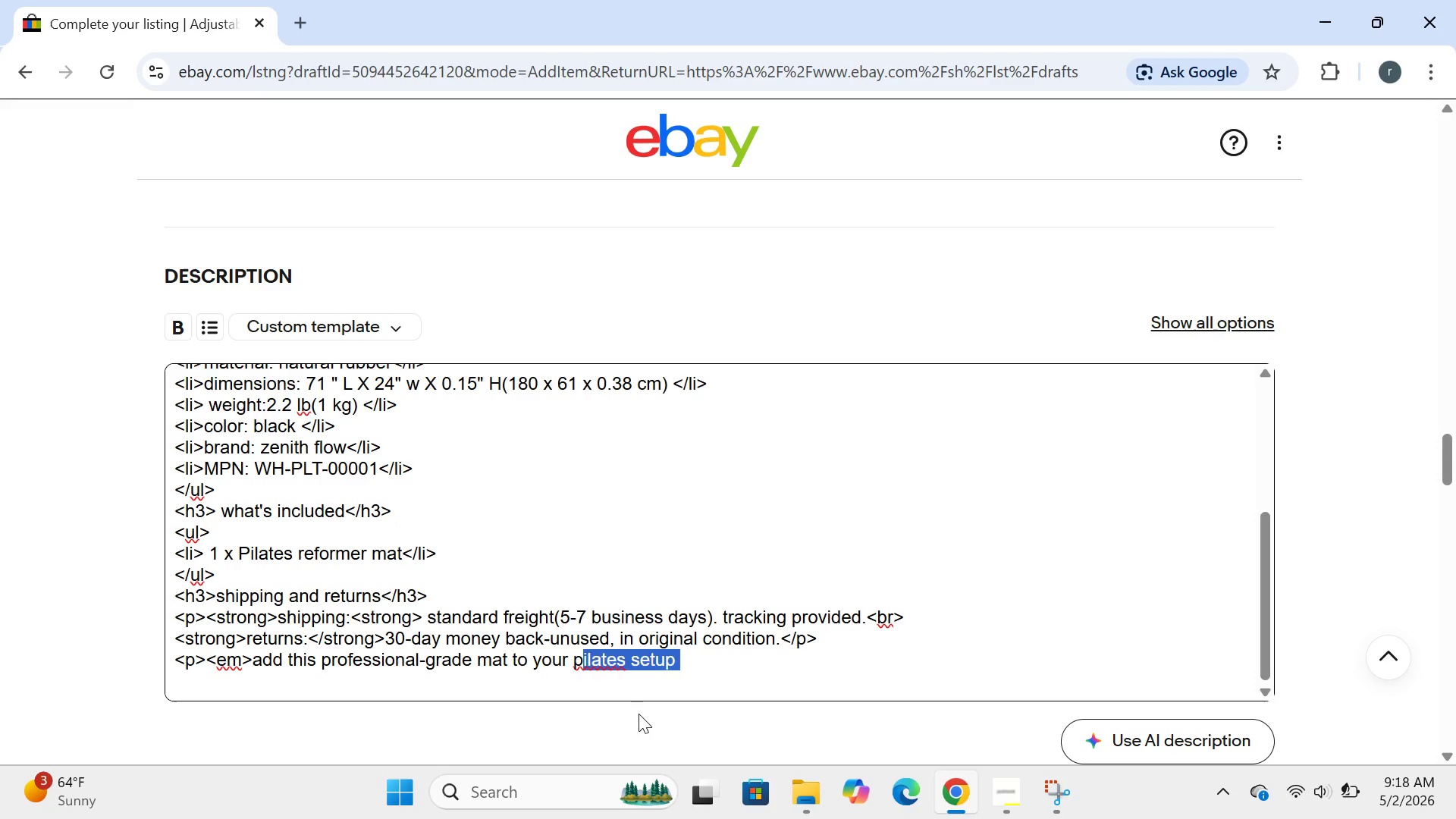 
left_click([639, 714])
 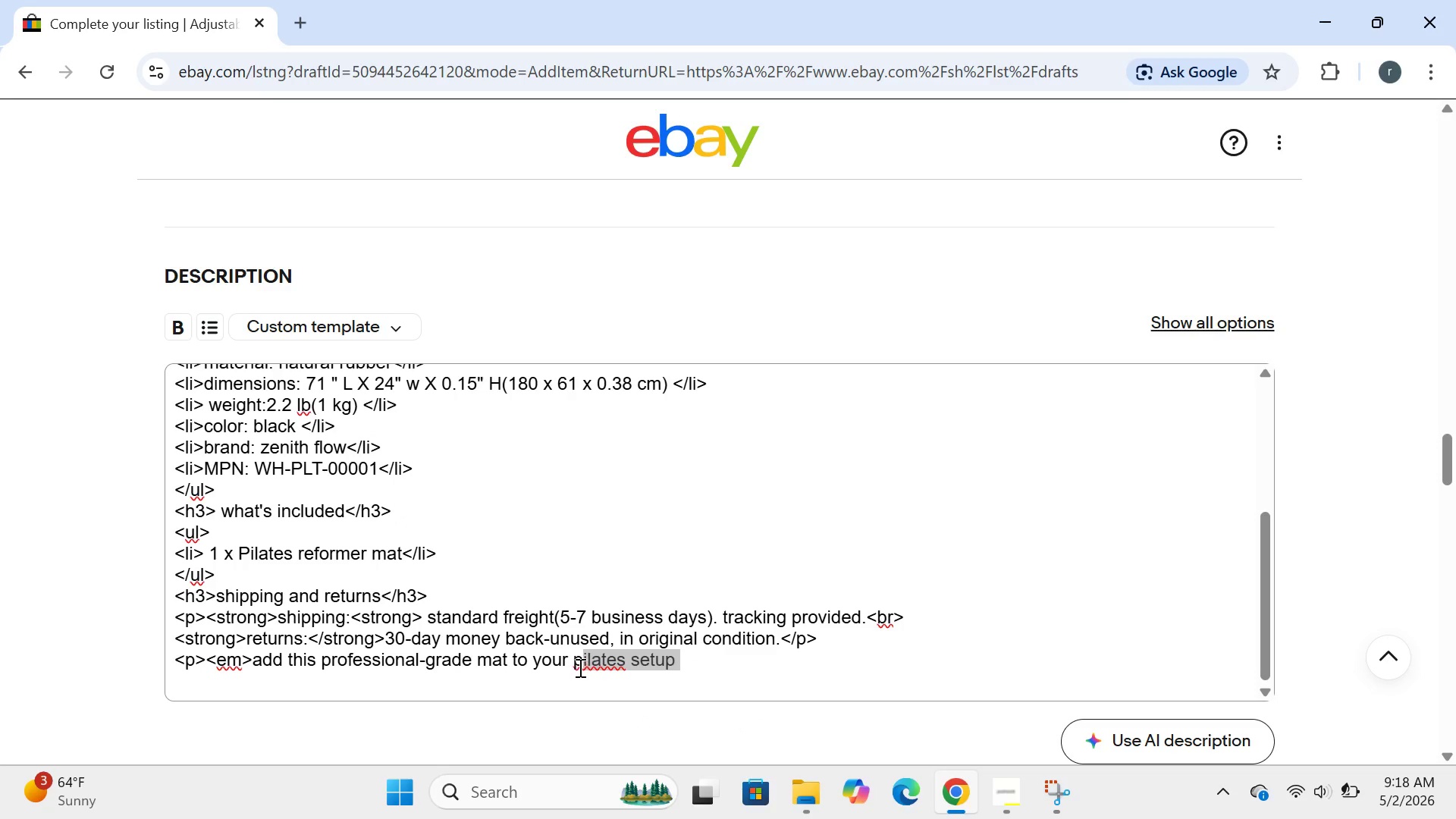 
left_click([579, 667])
 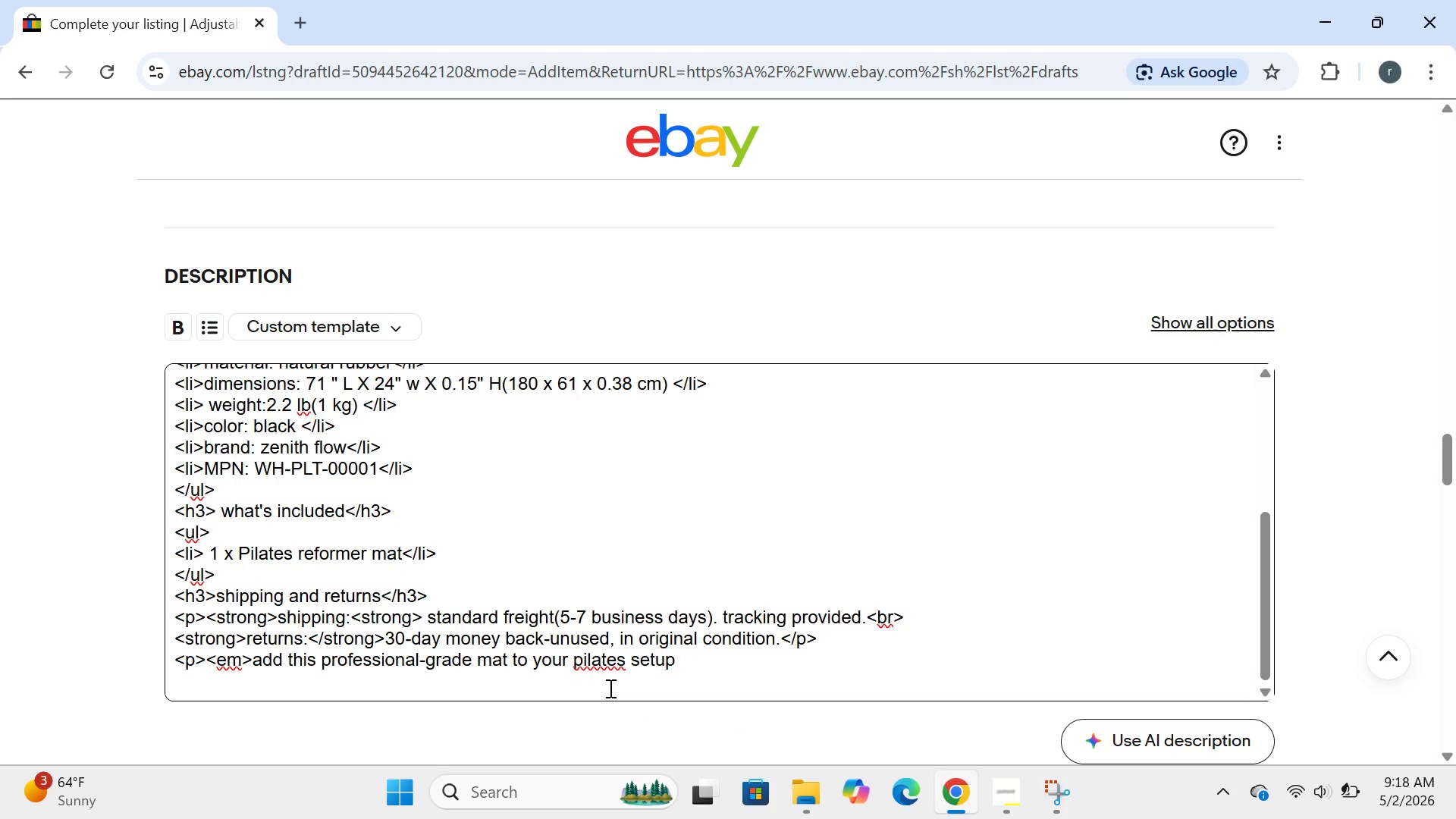 
key(Backspace)
 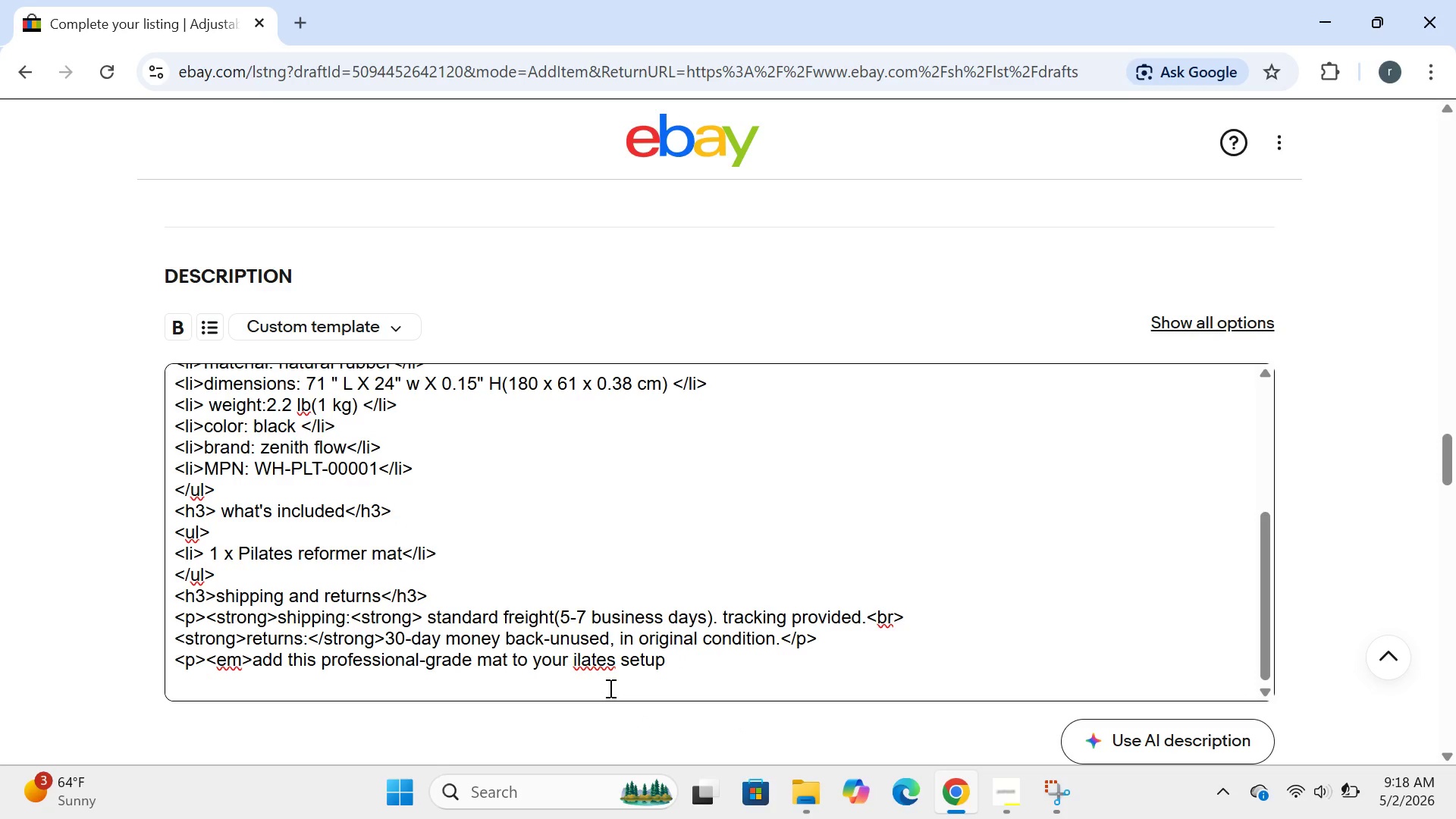 
key(CapsLock)
 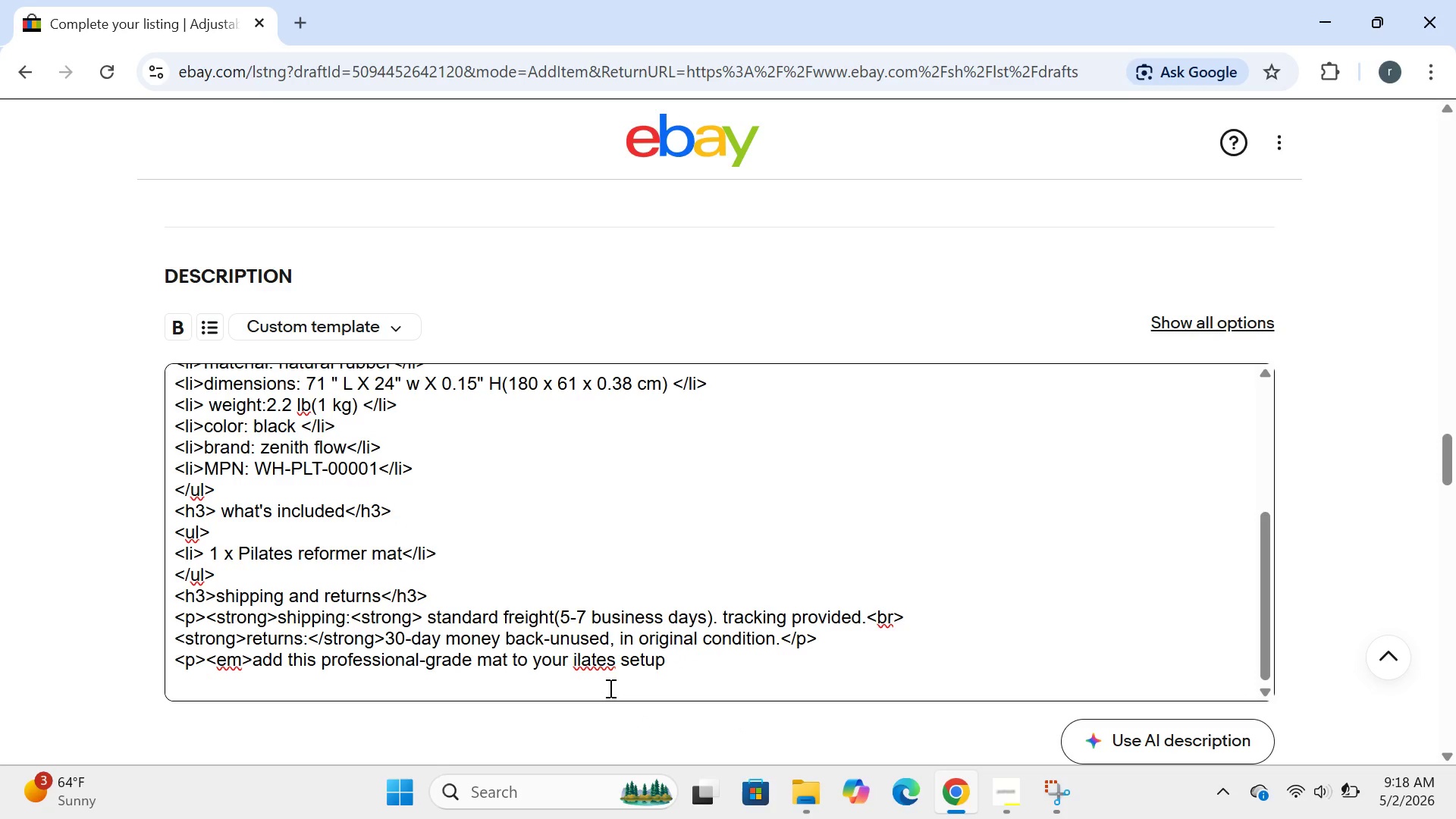 
key(P)
 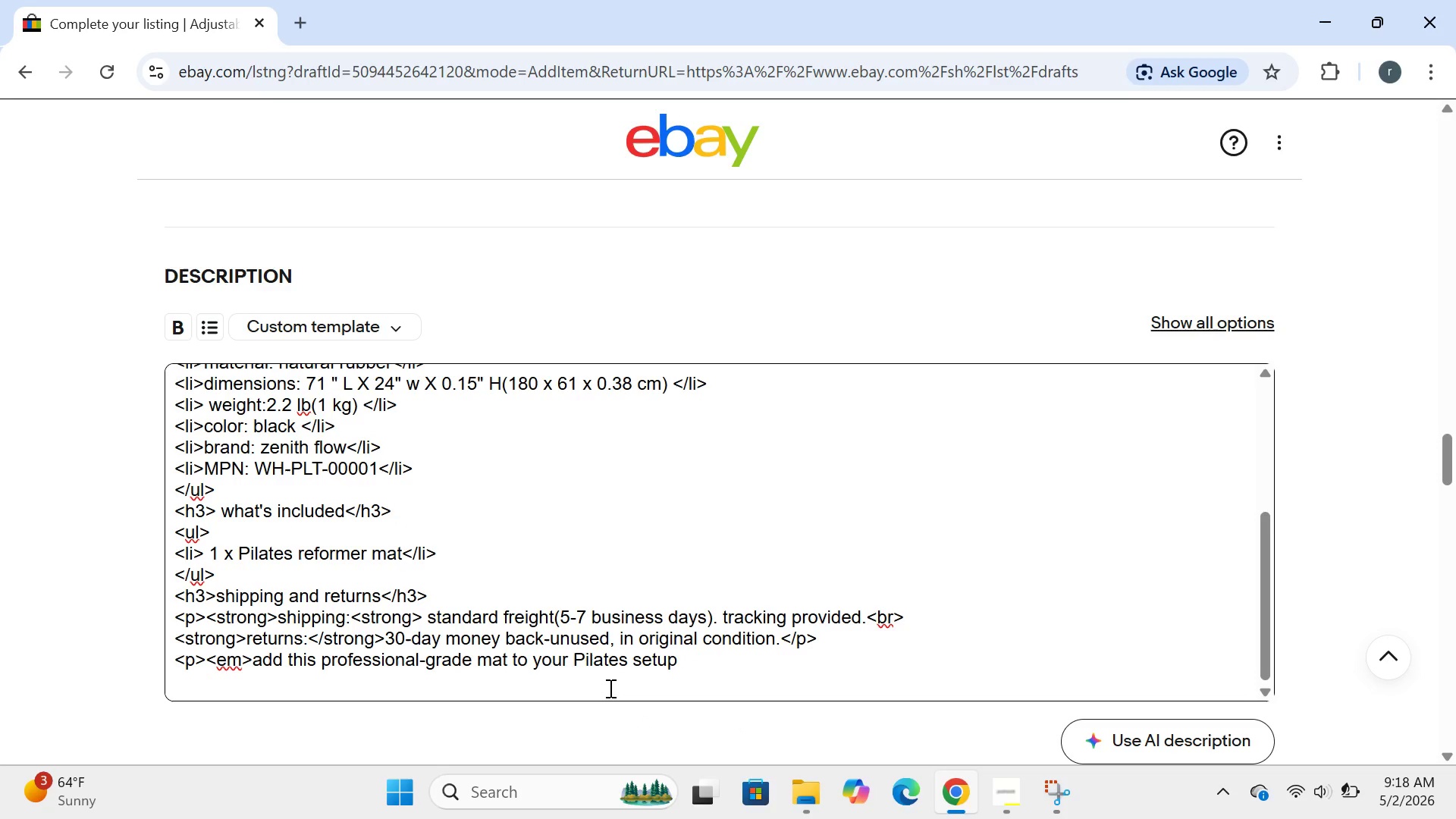 
key(CapsLock)
 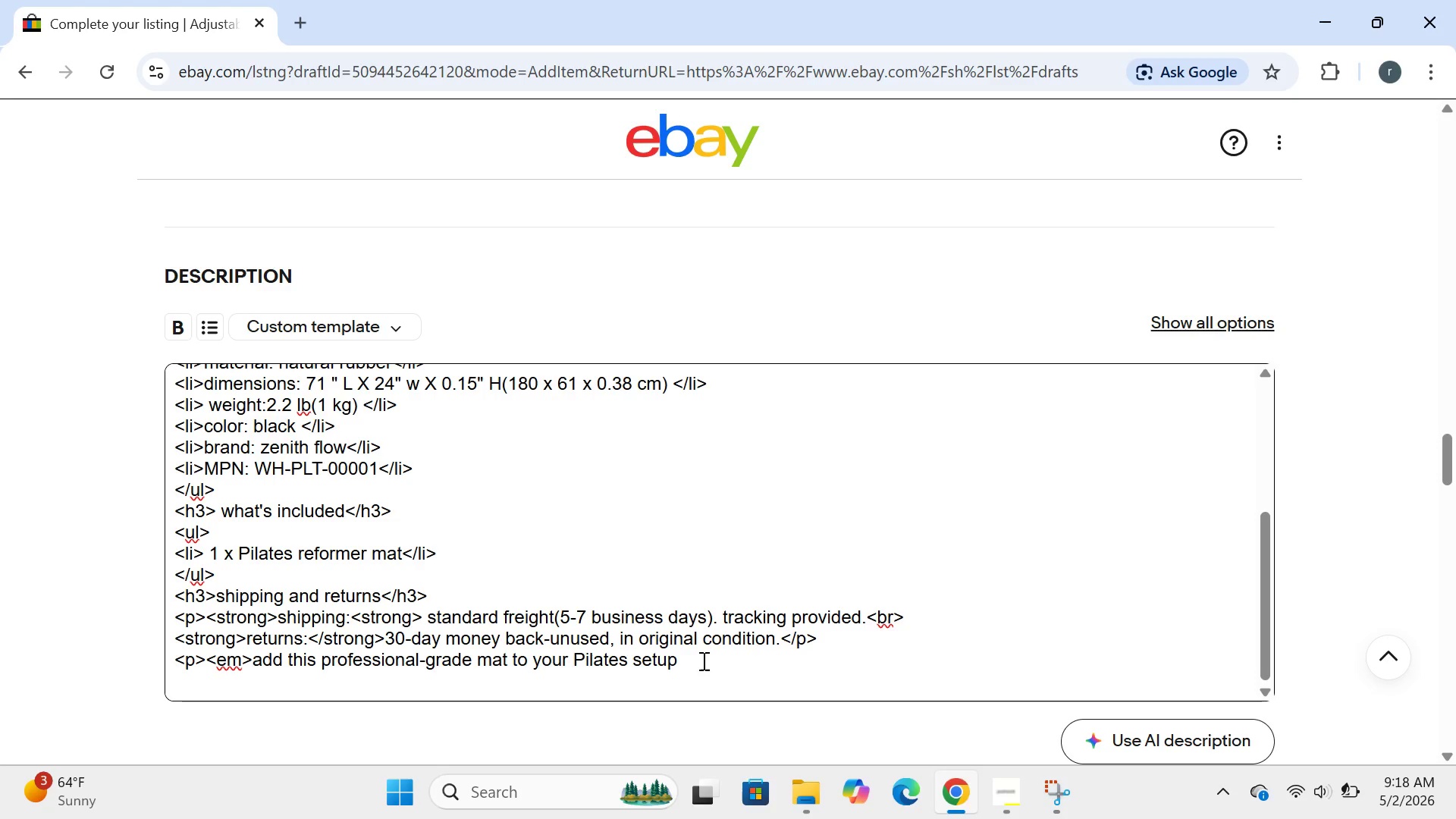 
left_click([702, 661])
 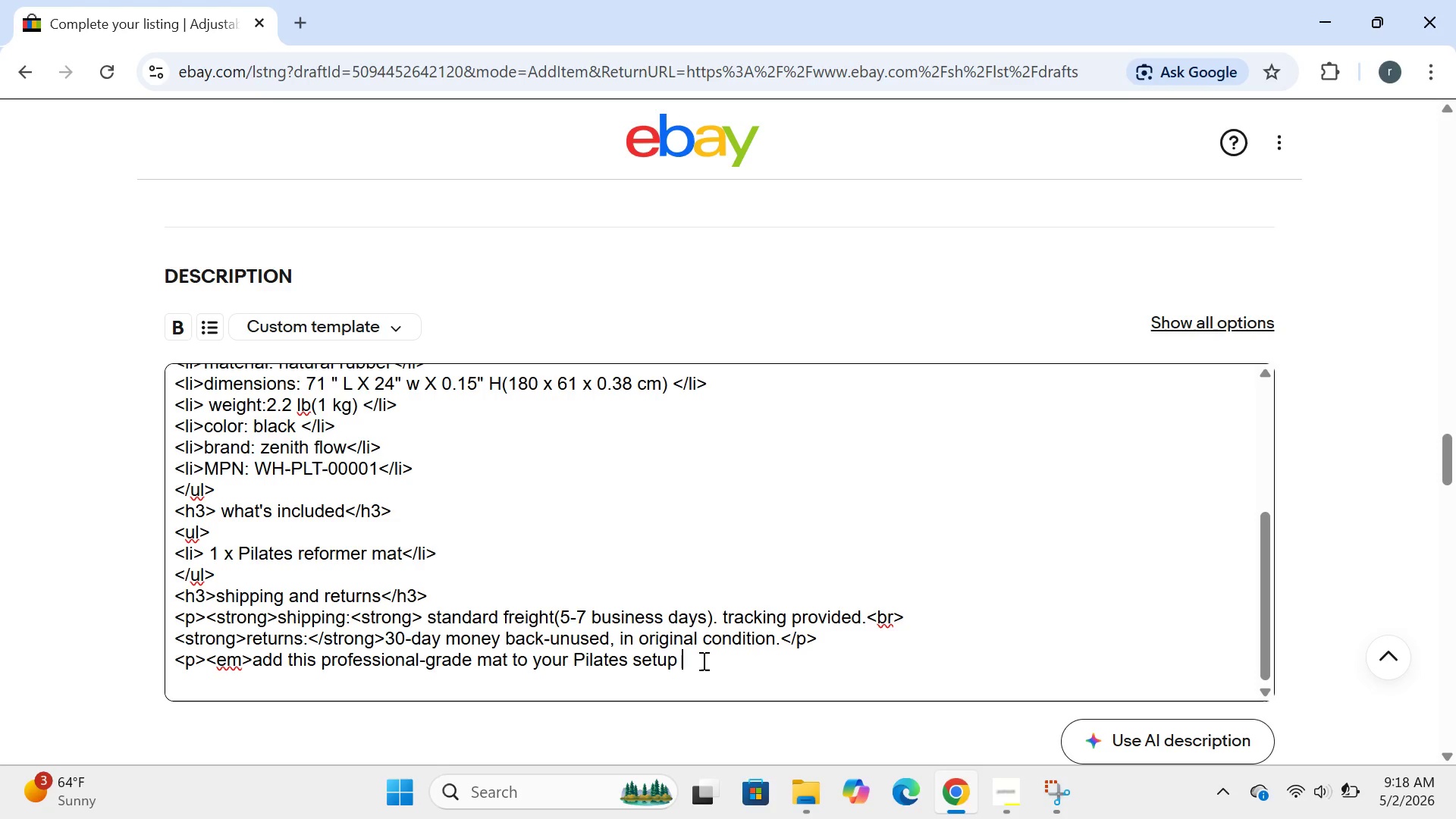 
type(today and enjoy non-)
 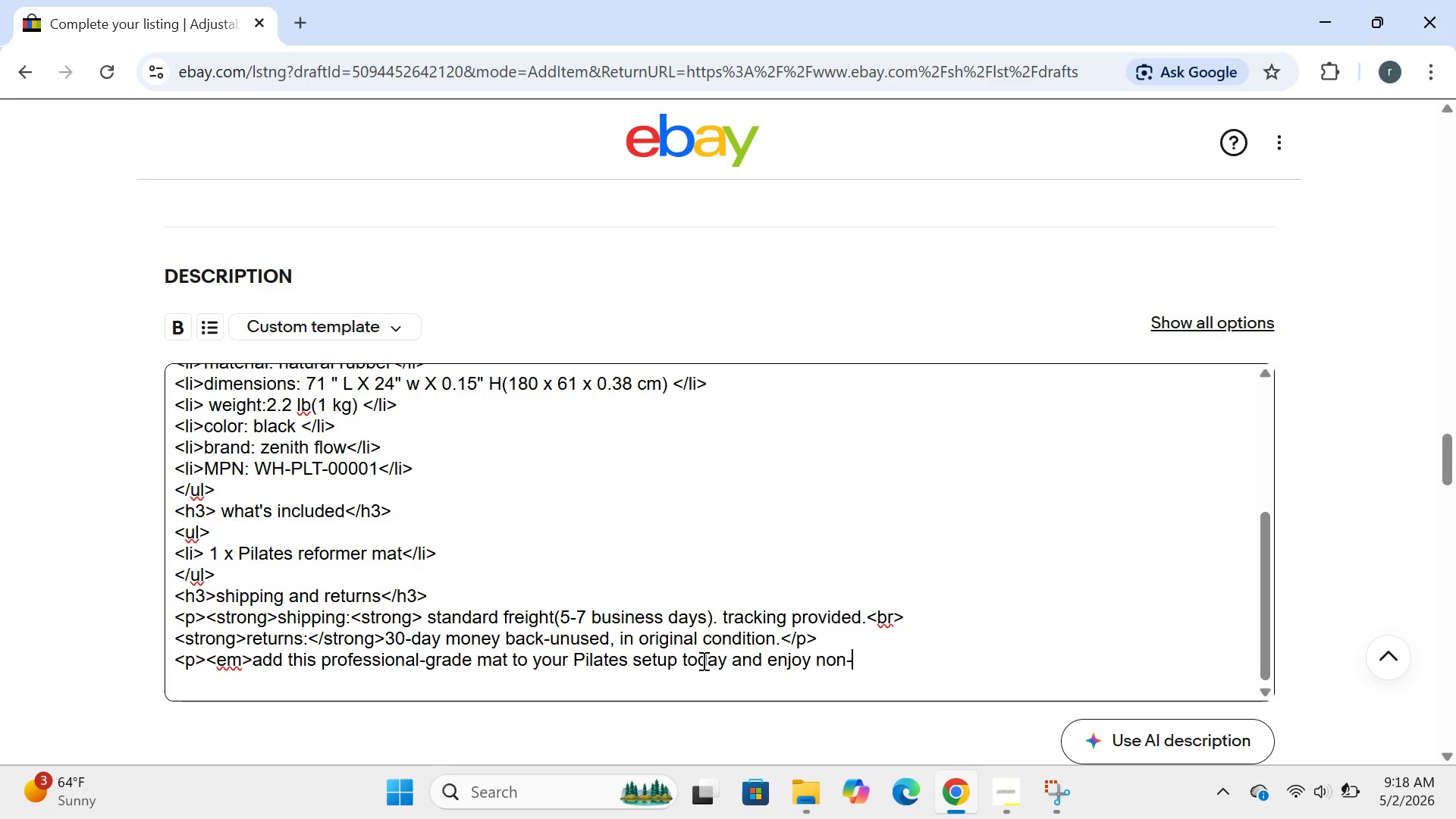 
type(slip cong)
key(Backspace)
type(fidence in every movement,)
key(Backspace)
type(.</em></p>)
 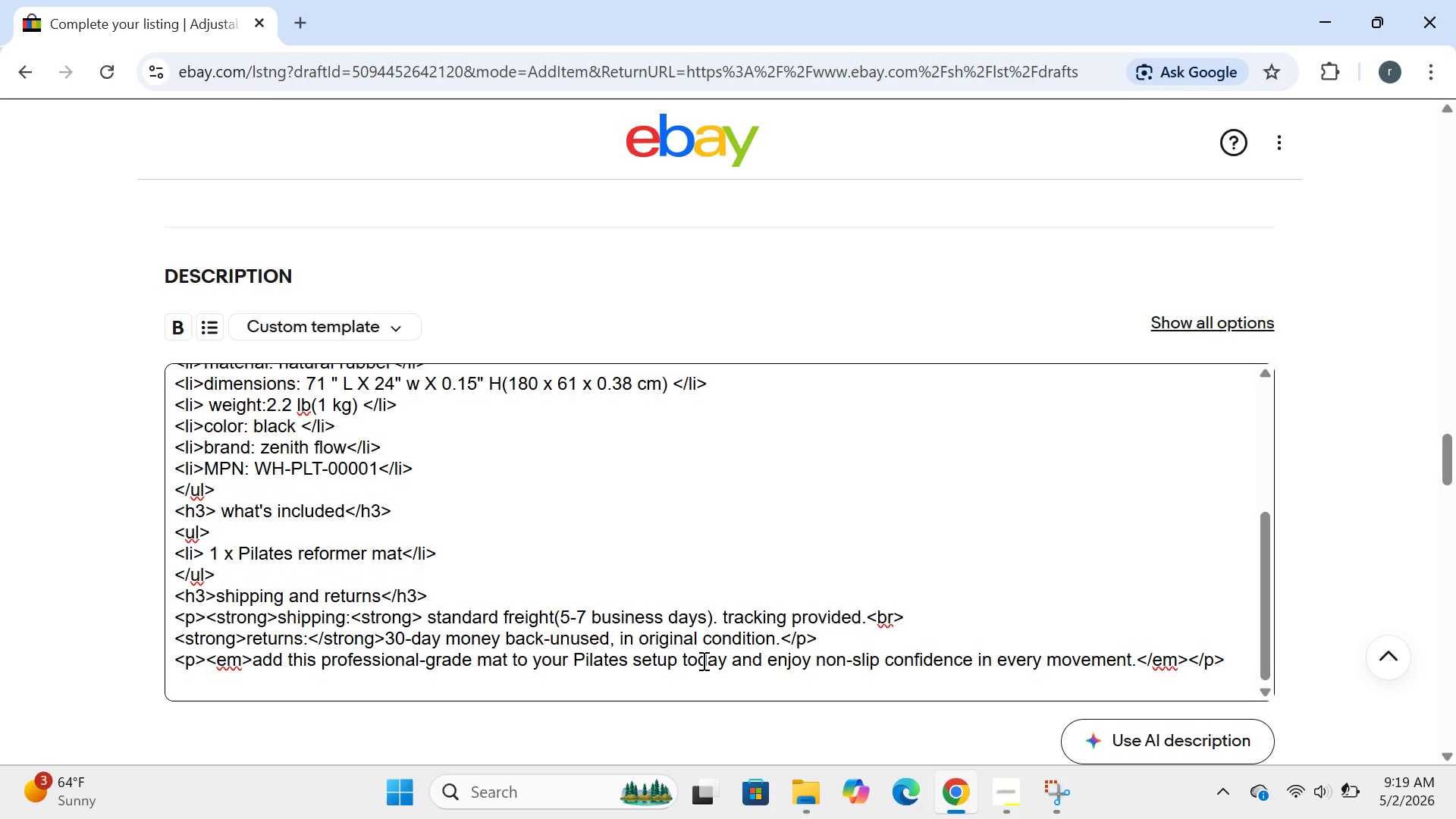 
wait(37.25)
 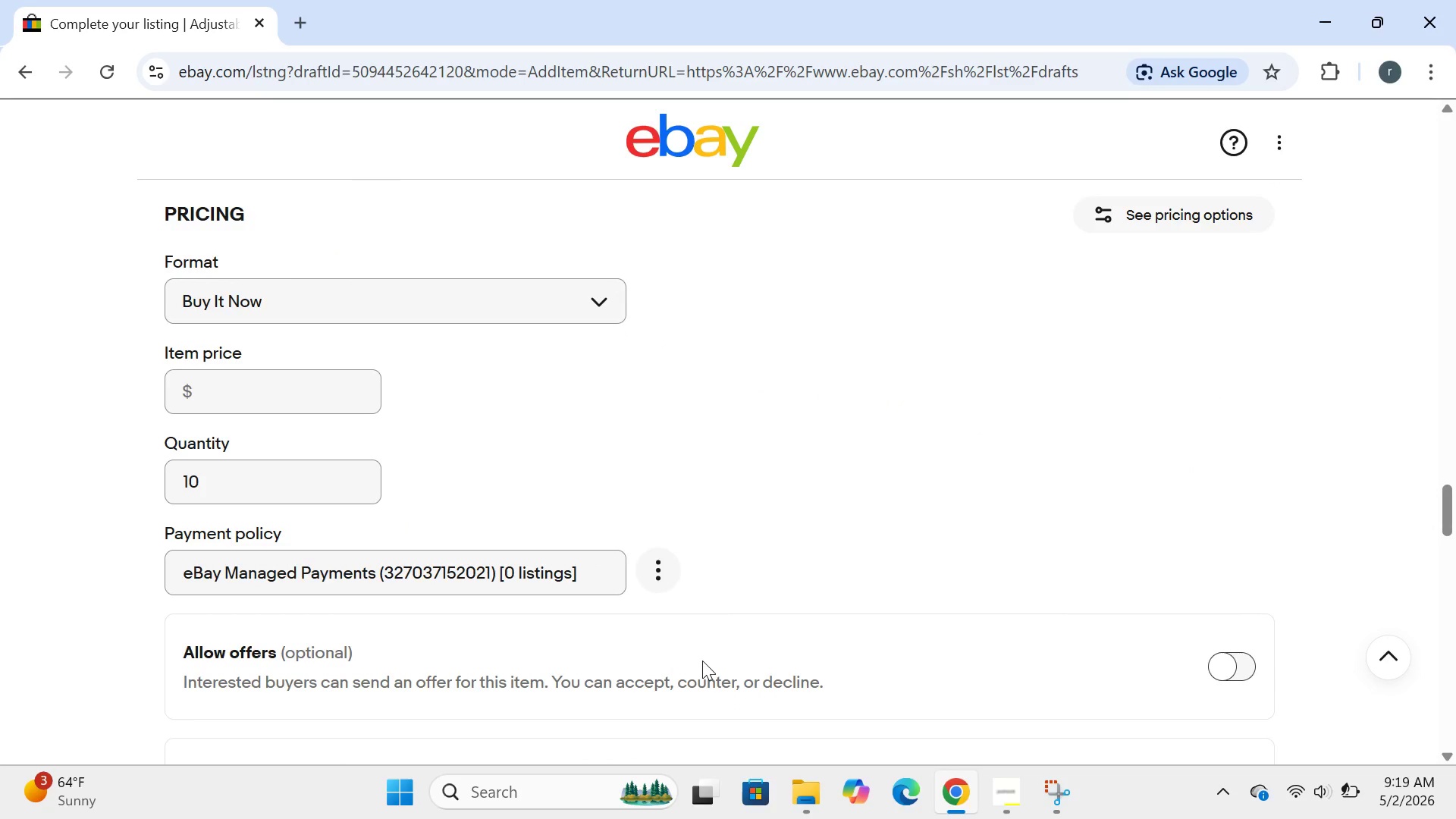 
left_click([227, 562])
 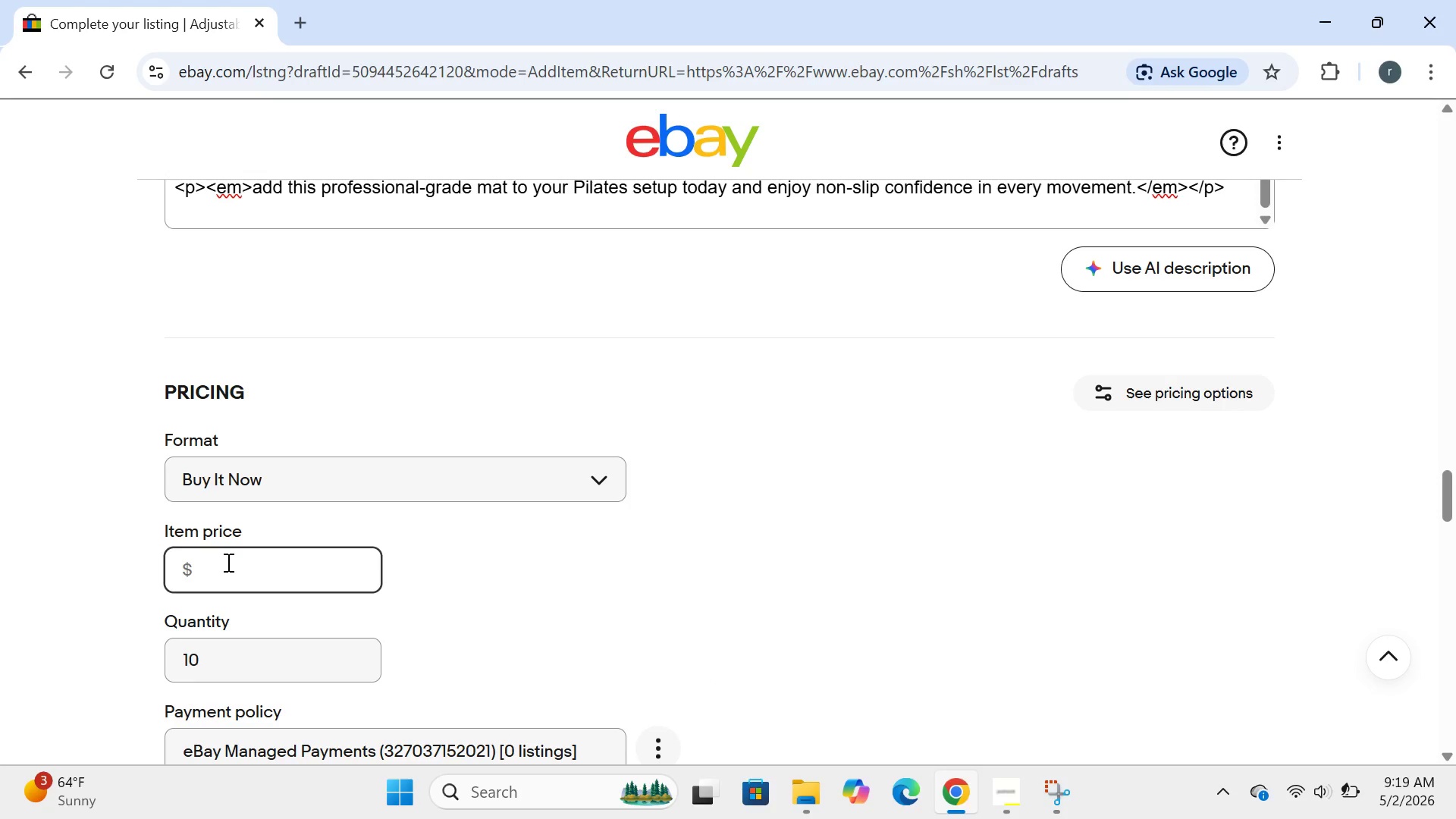 
type(44.95)
 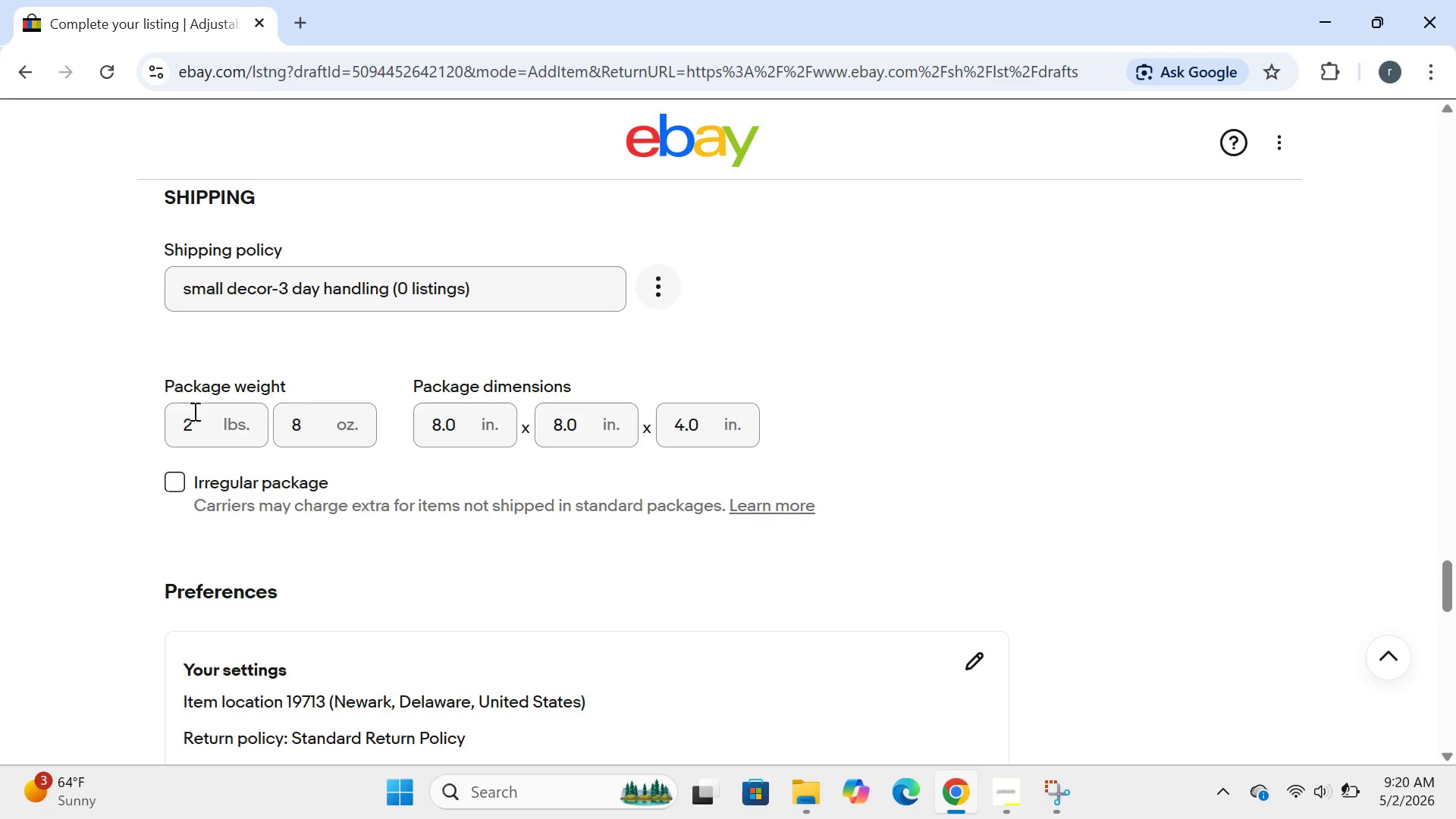 
wait(38.11)
 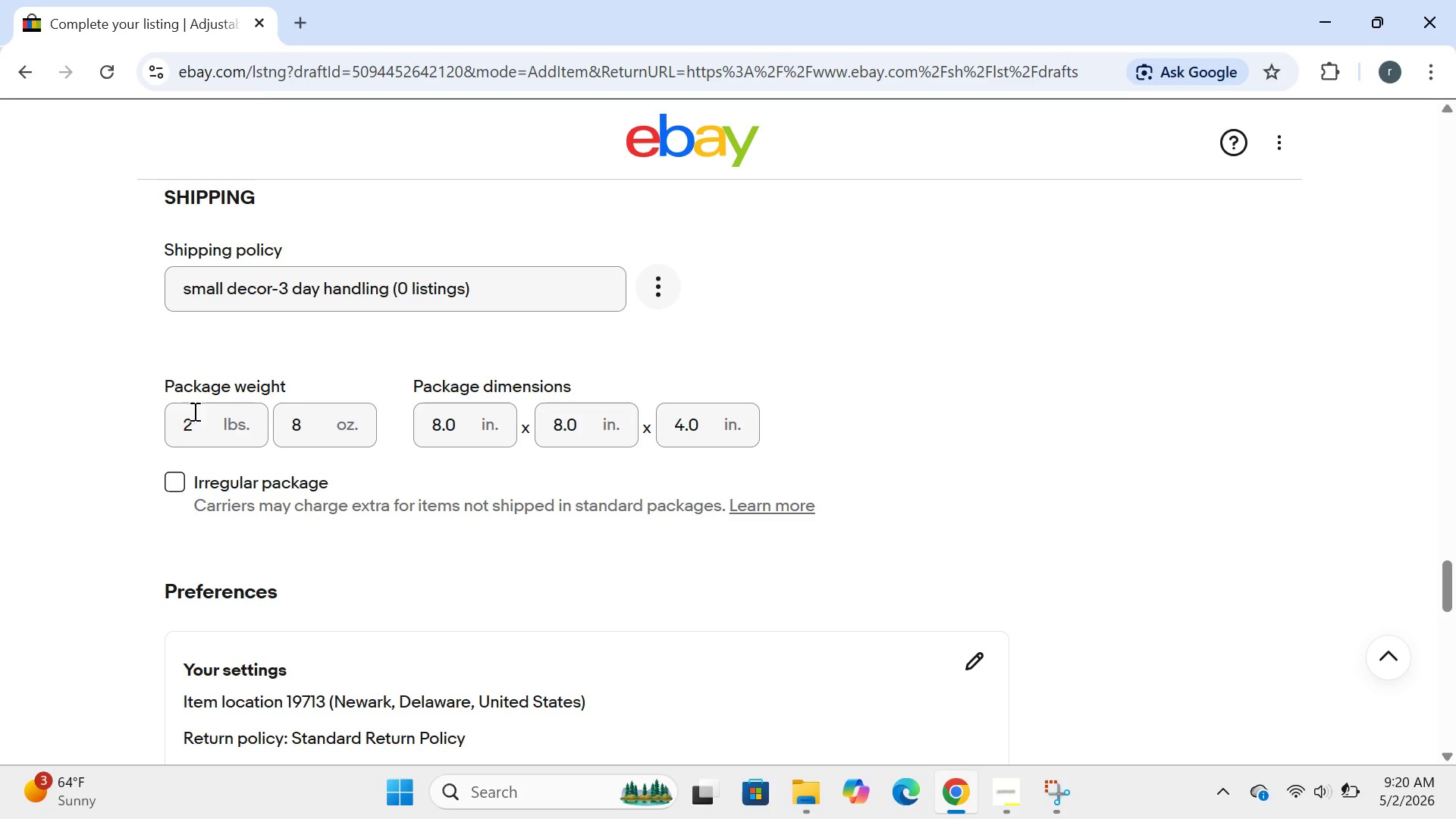 
left_click([297, 422])
 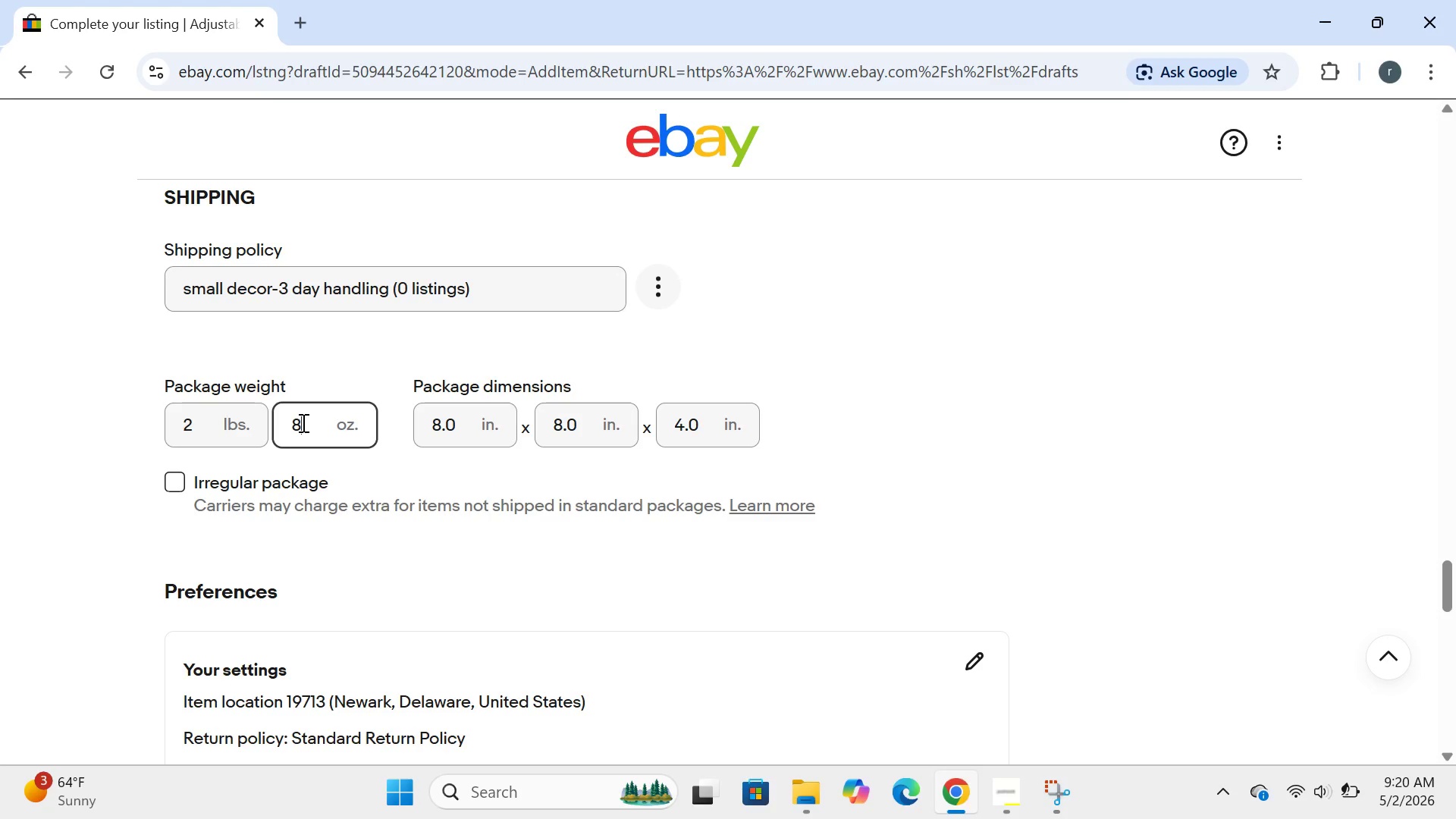 
key(Backspace)
 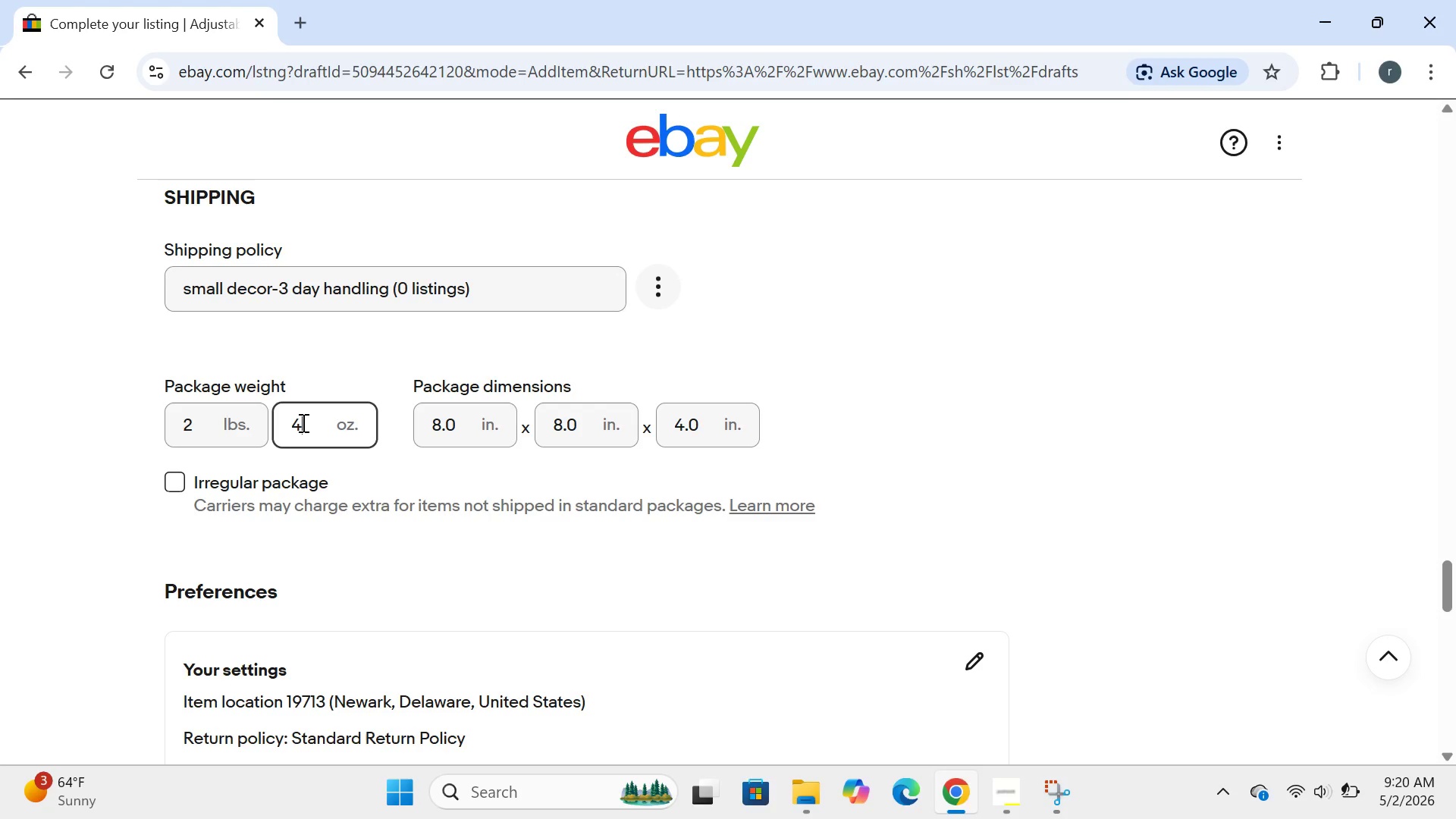 
key(4)
 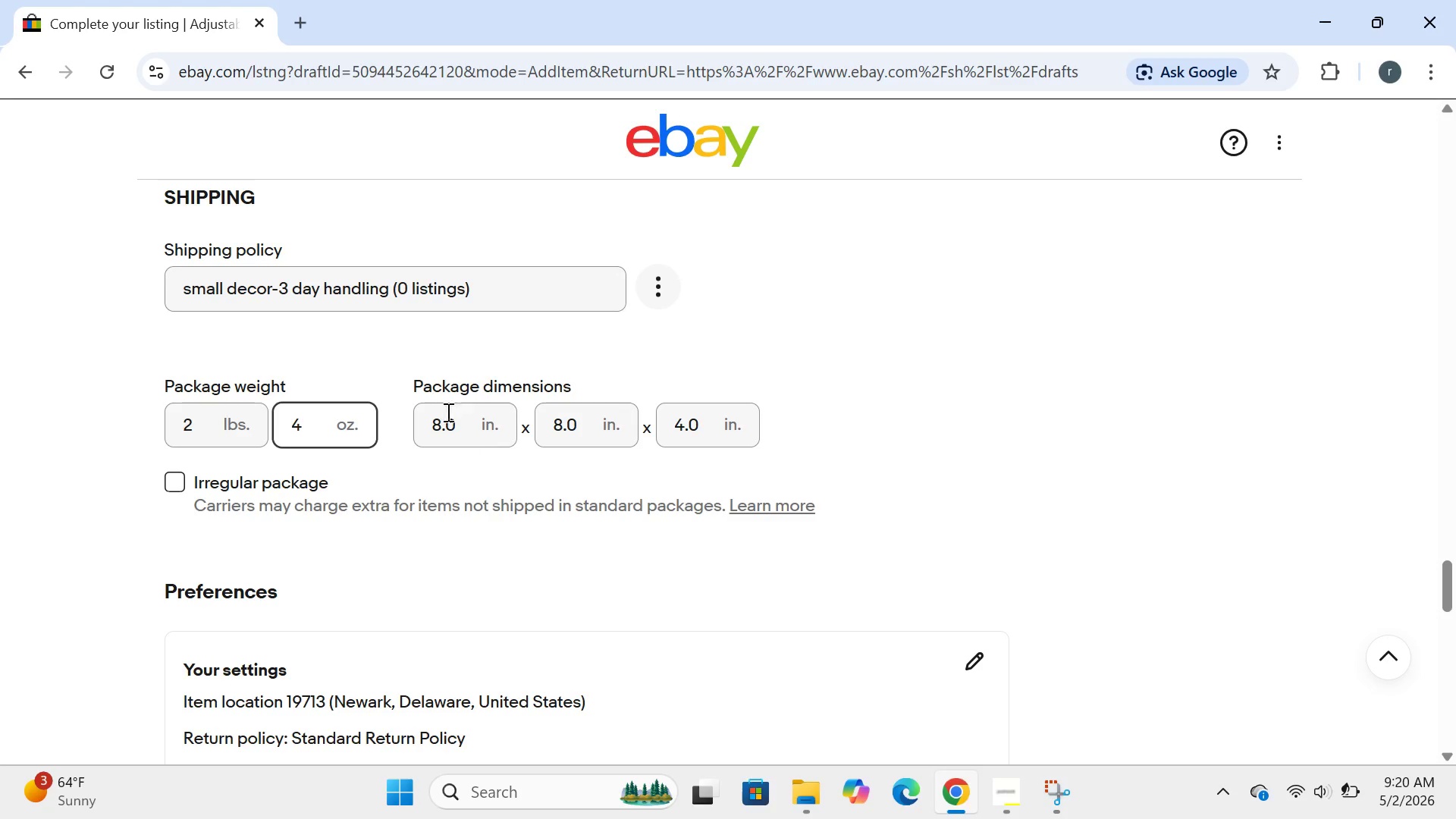 
left_click([455, 416])
 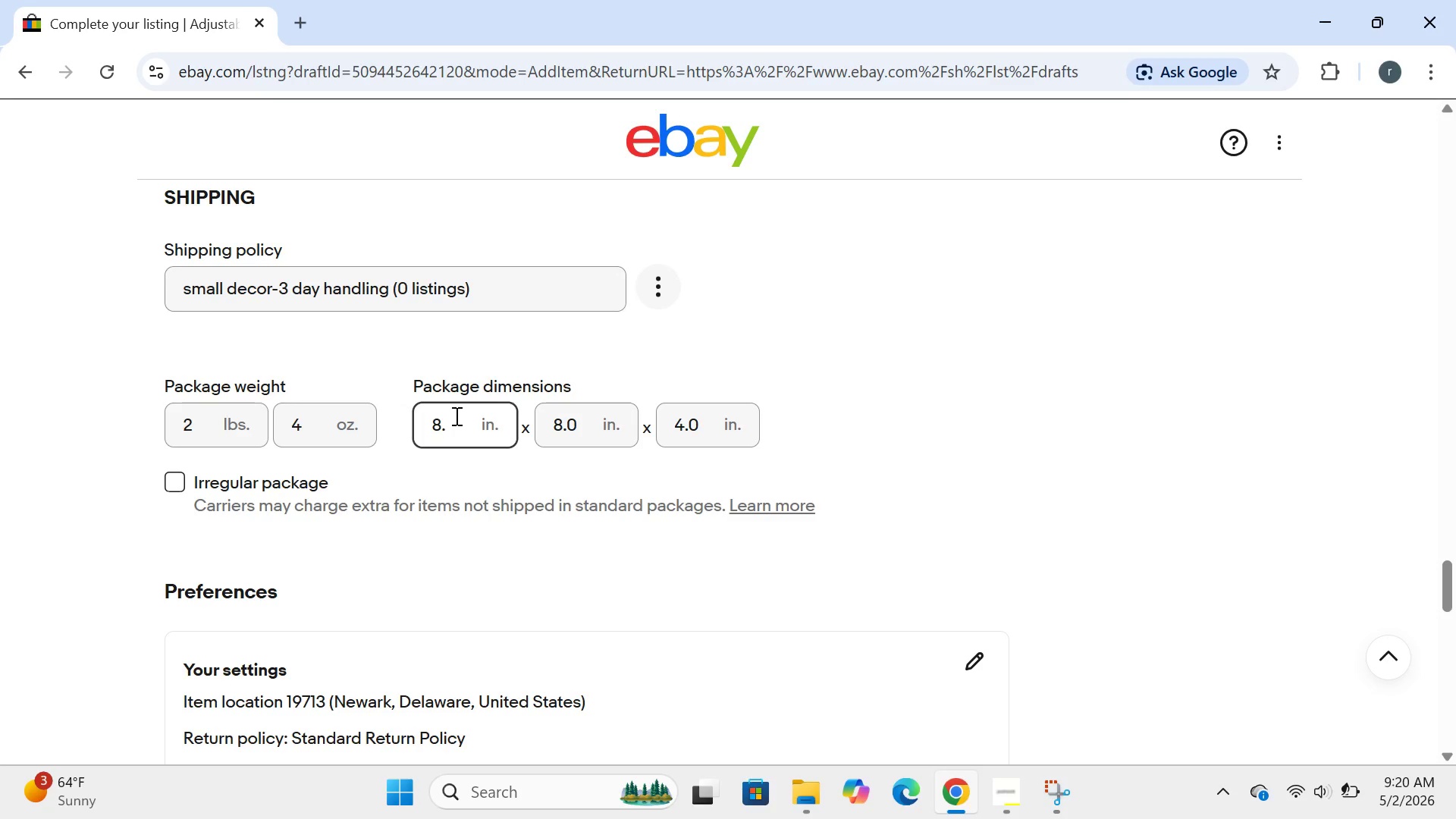 
key(Backspace)
key(Backspace)
key(Backspace)
type(24)
 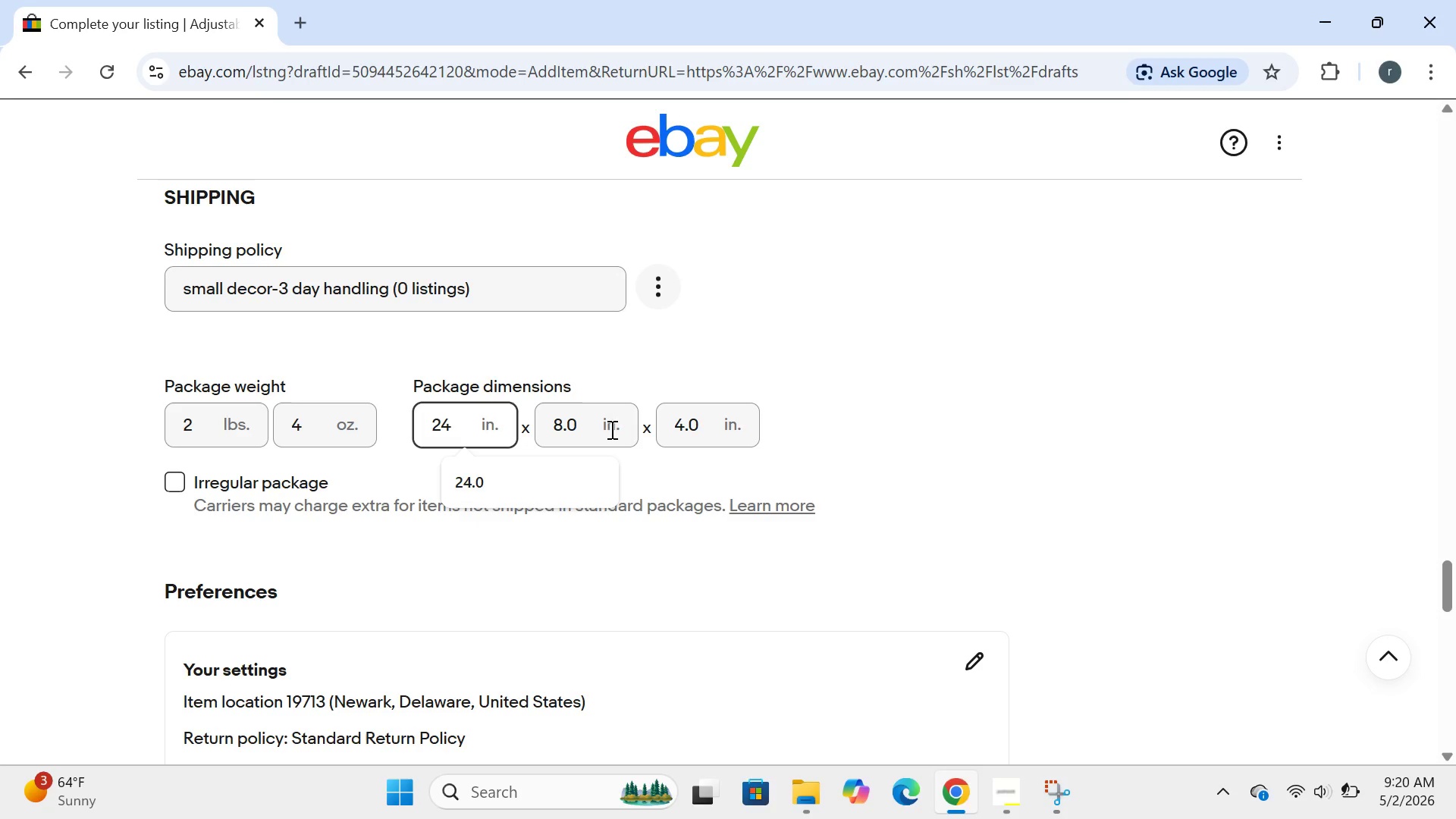 
left_click([584, 422])
 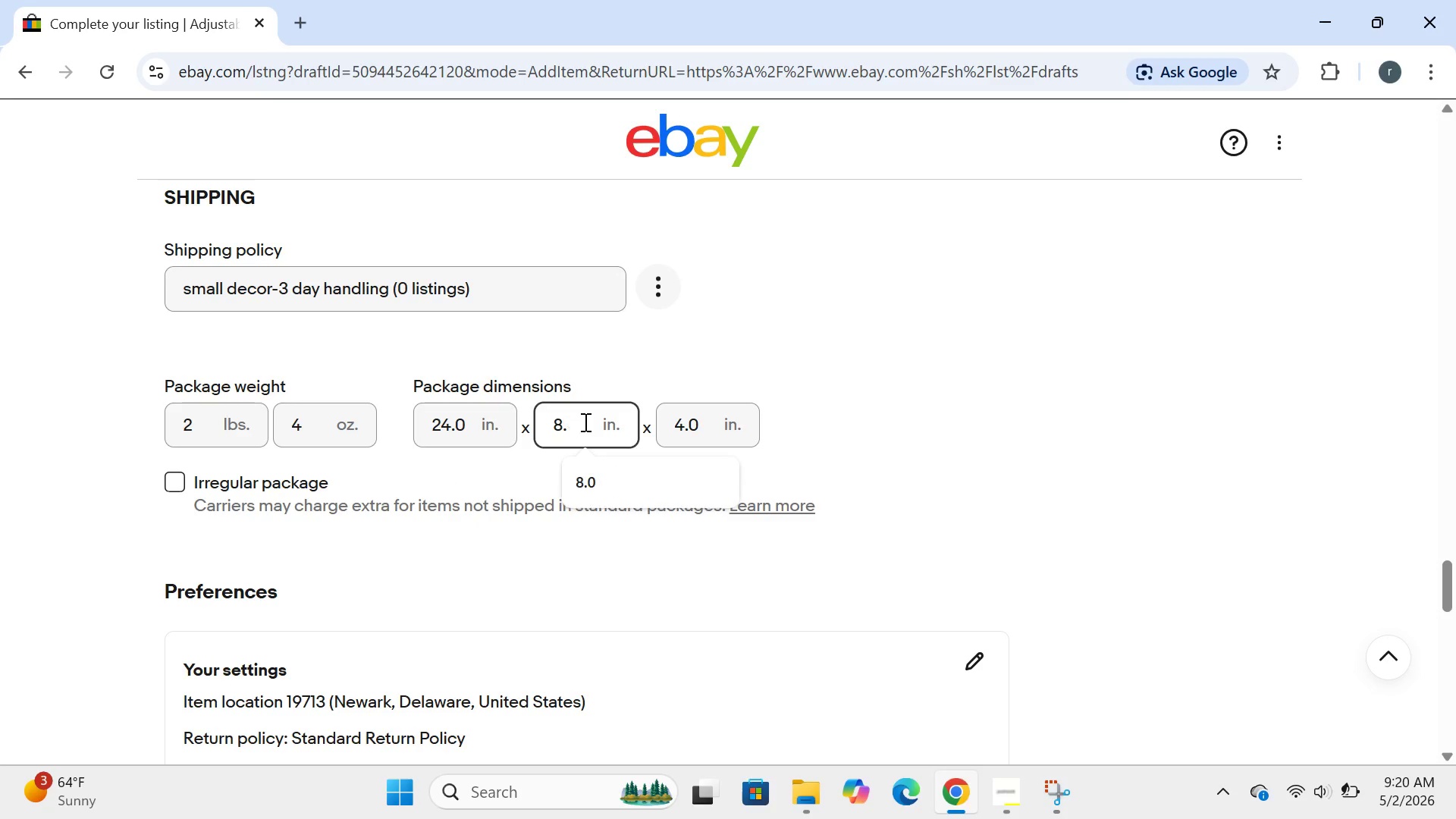 
key(Backspace)
 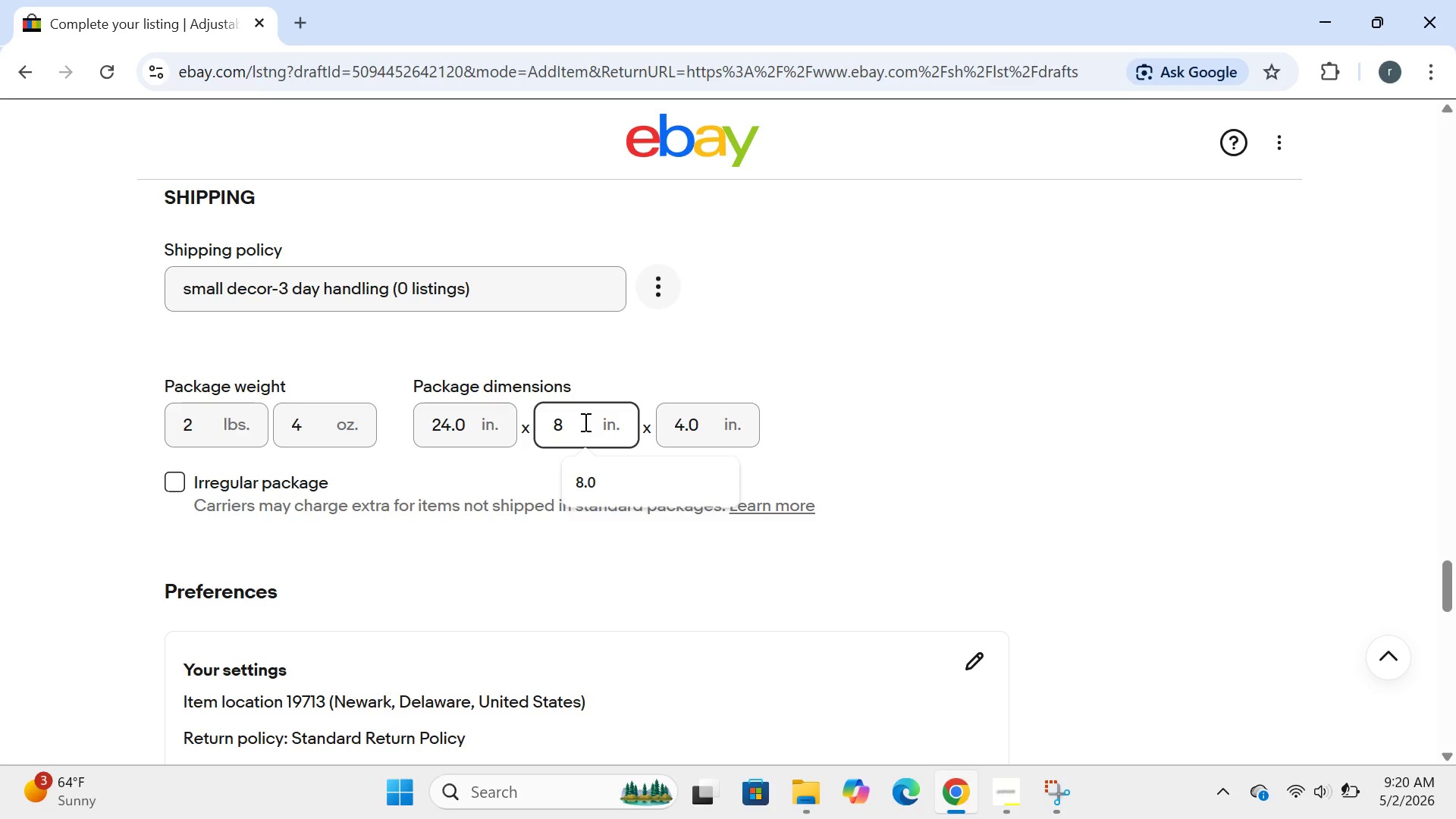 
key(Backspace)
 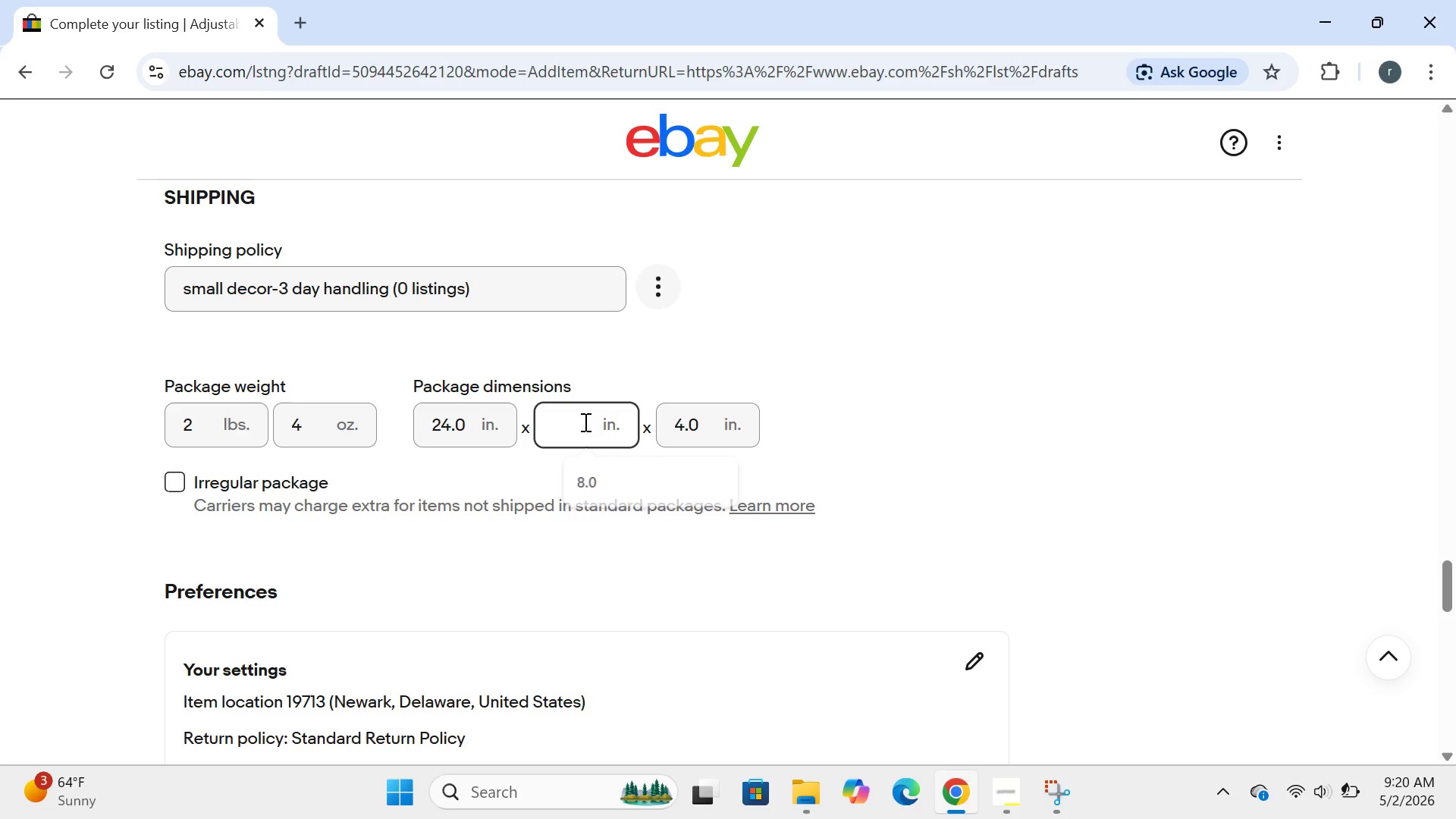 
key(Backspace)
 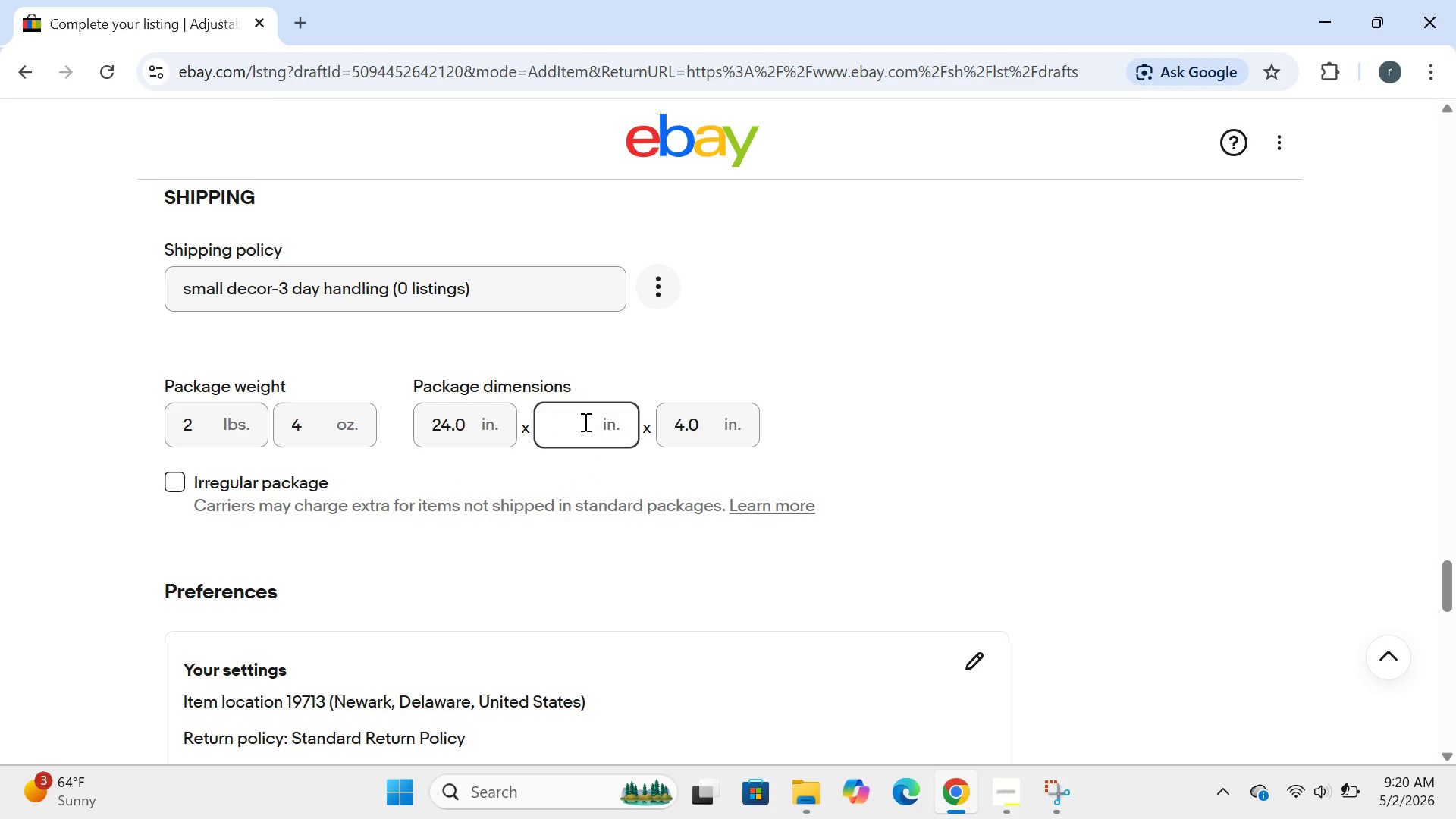 
key(6)
 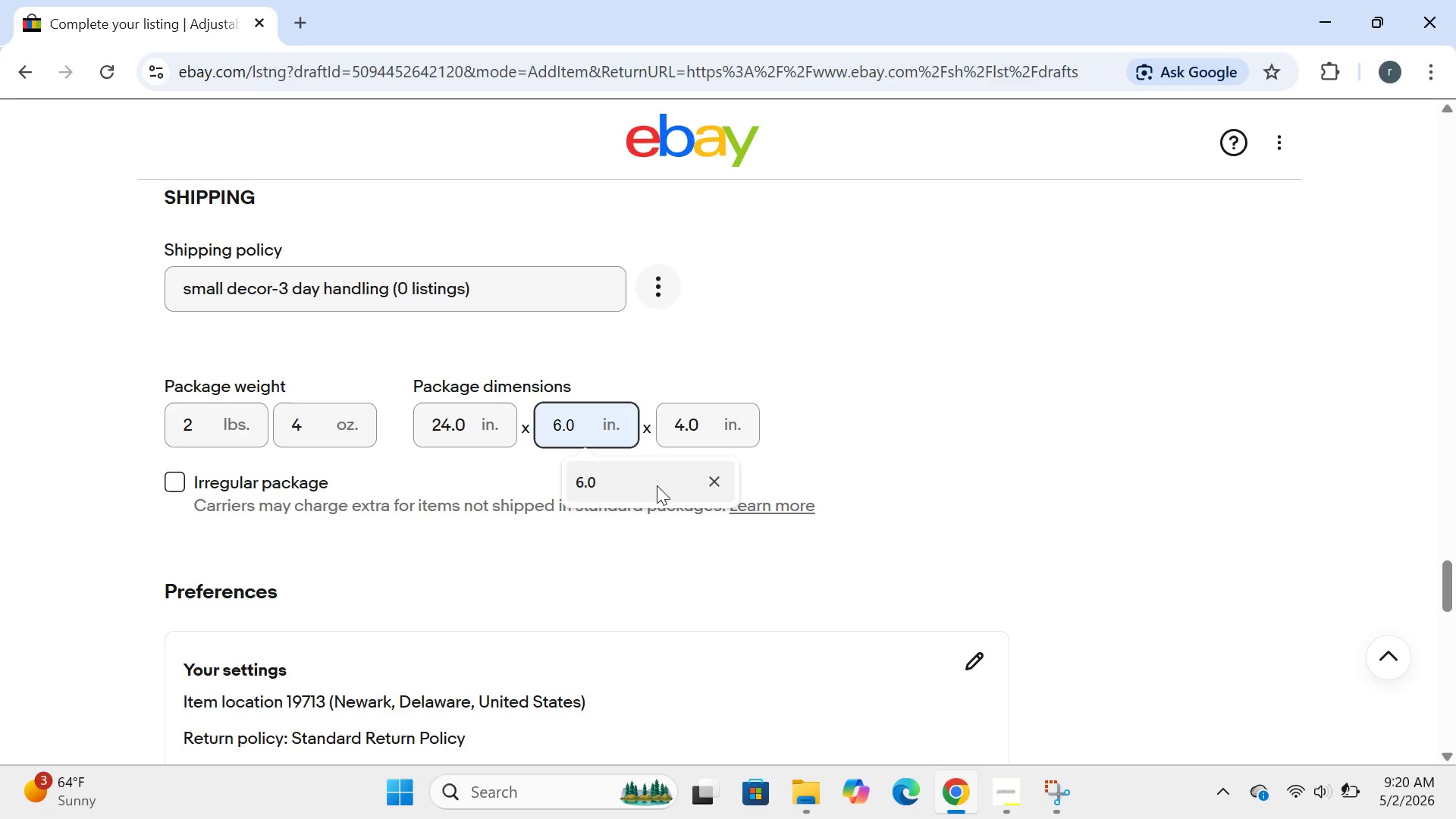 
left_click([657, 485])
 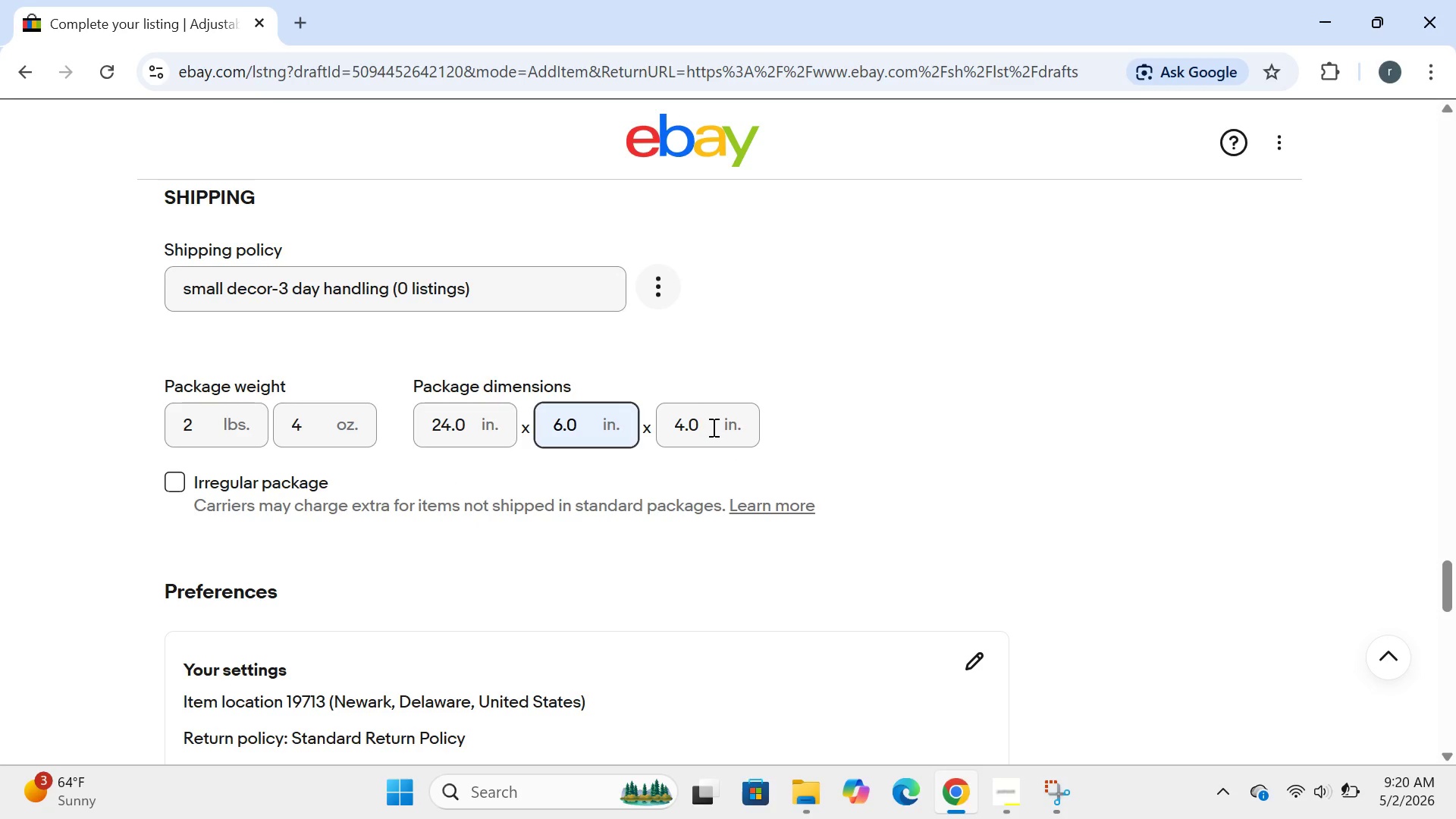 
left_click([712, 428])
 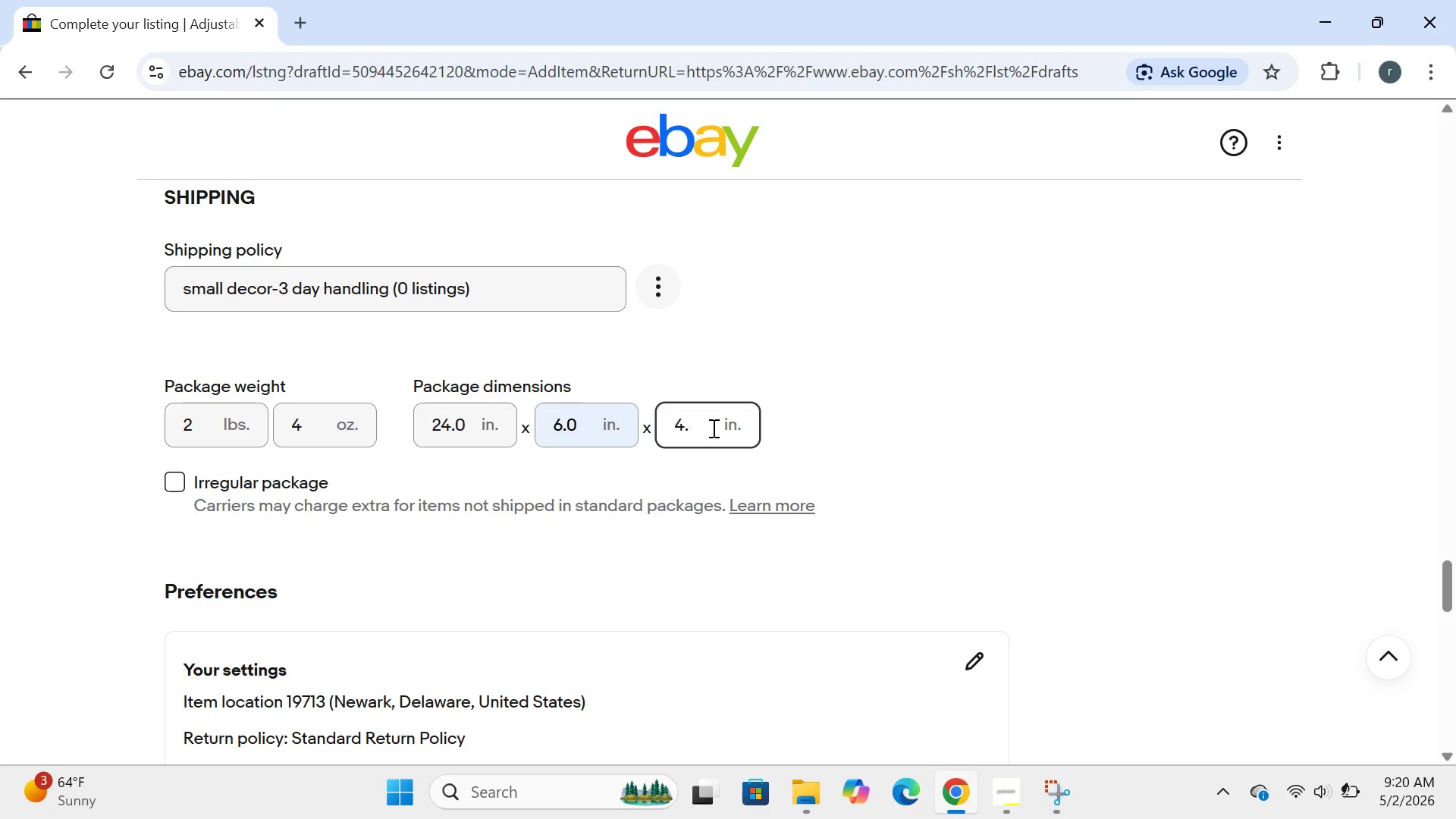 
key(Backspace)
 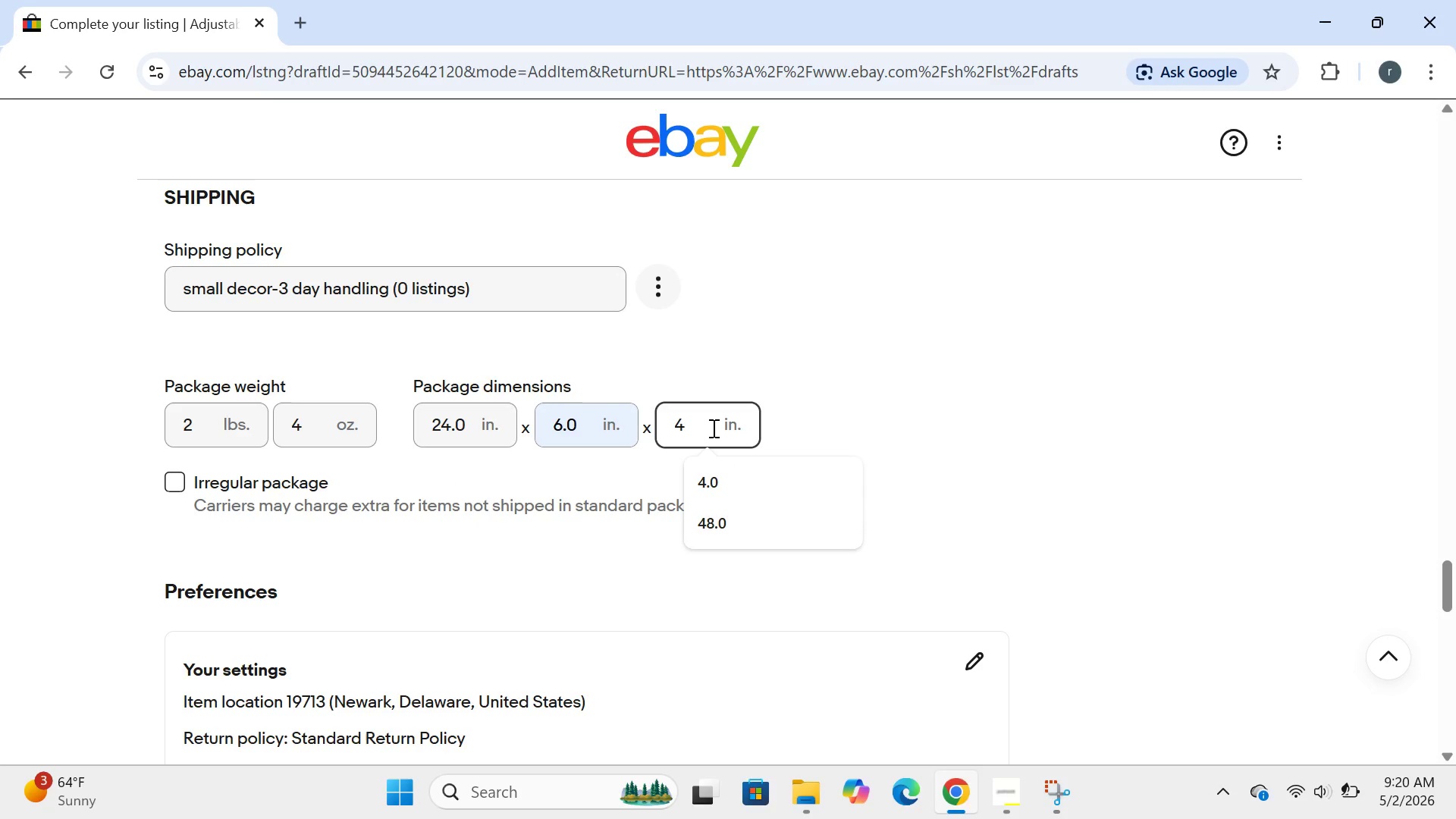 
key(Backspace)
 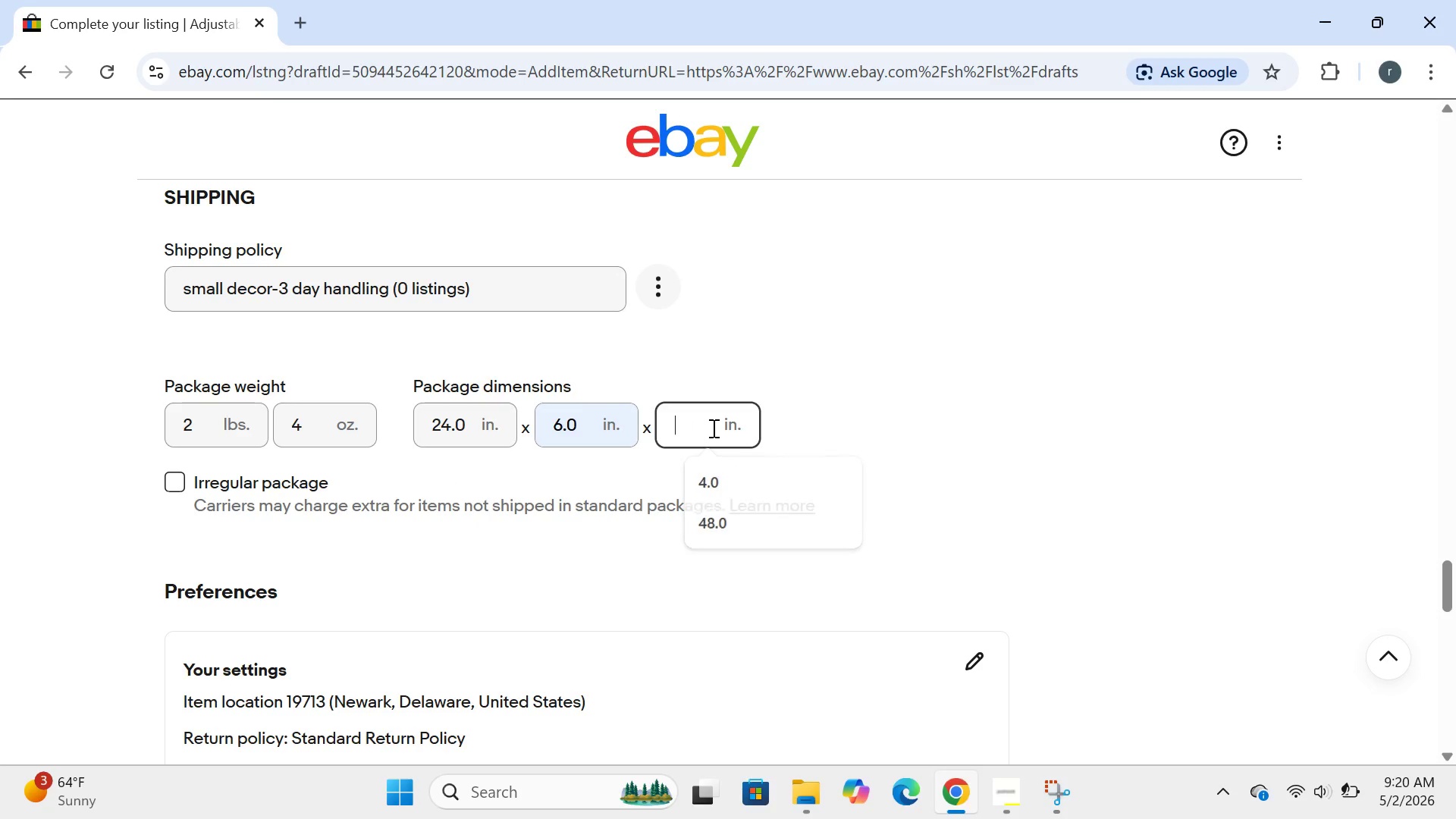 
key(Backspace)
 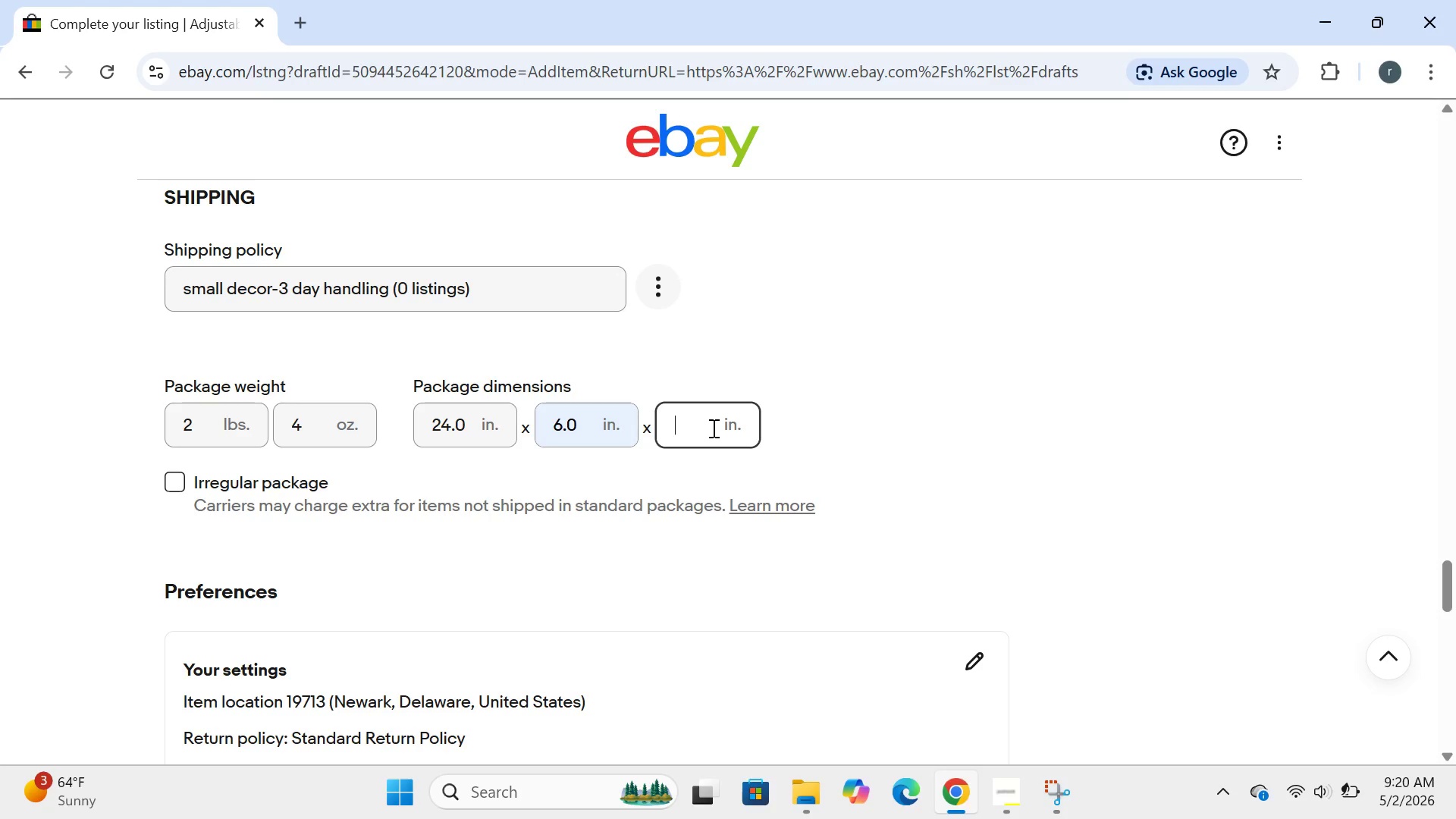 
key(6)
 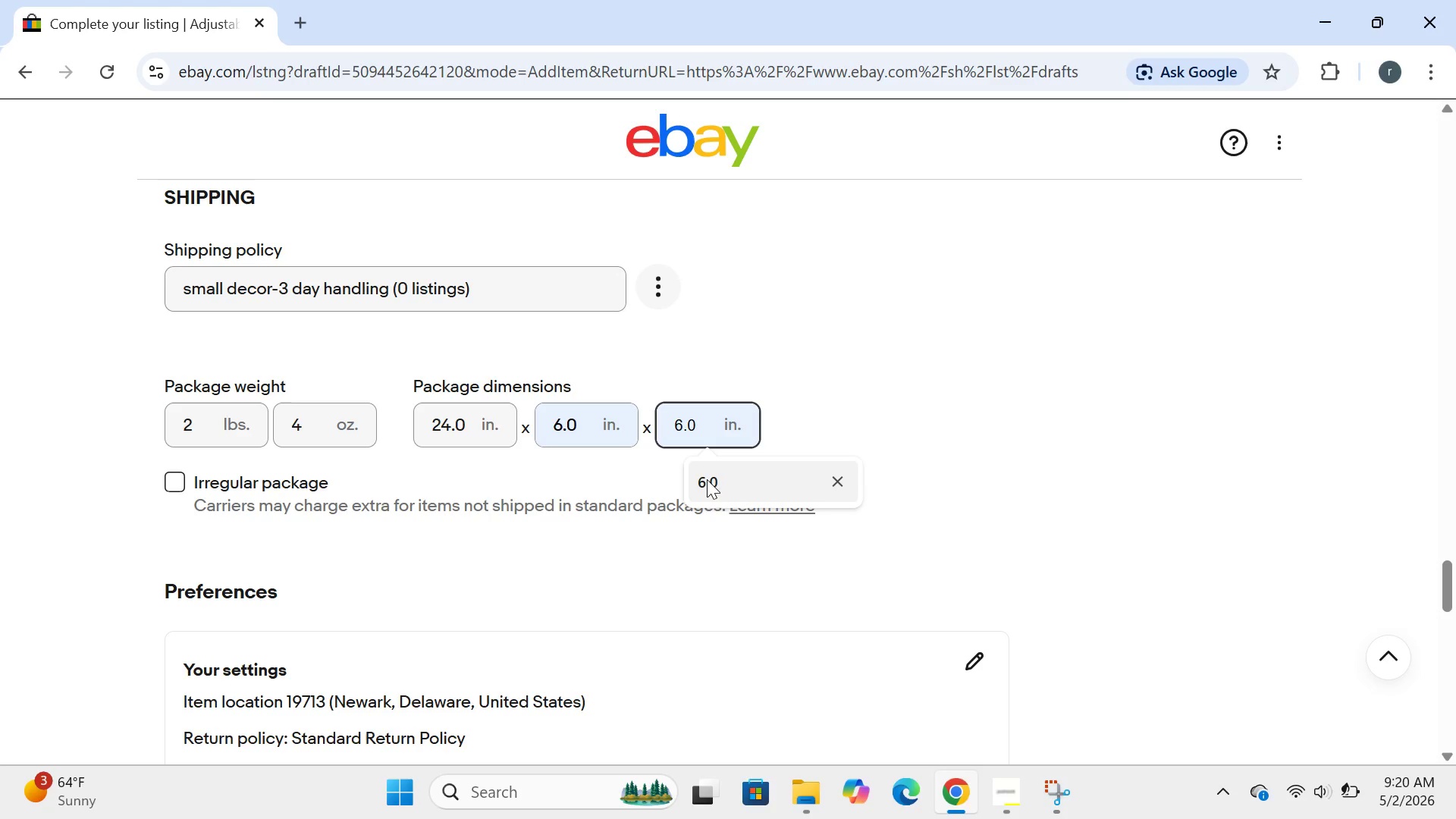 
left_click([703, 475])
 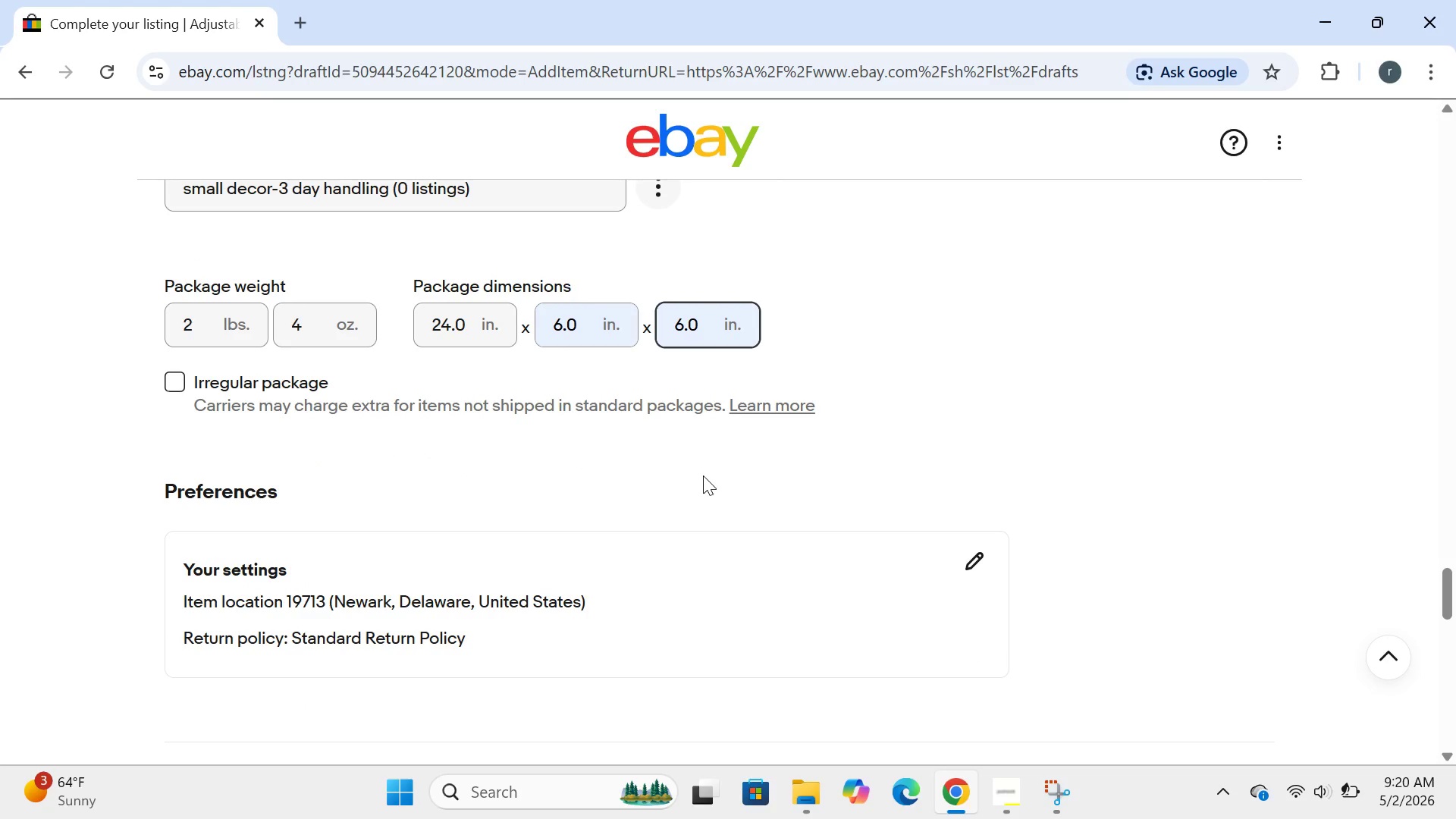 
wait(13.24)
 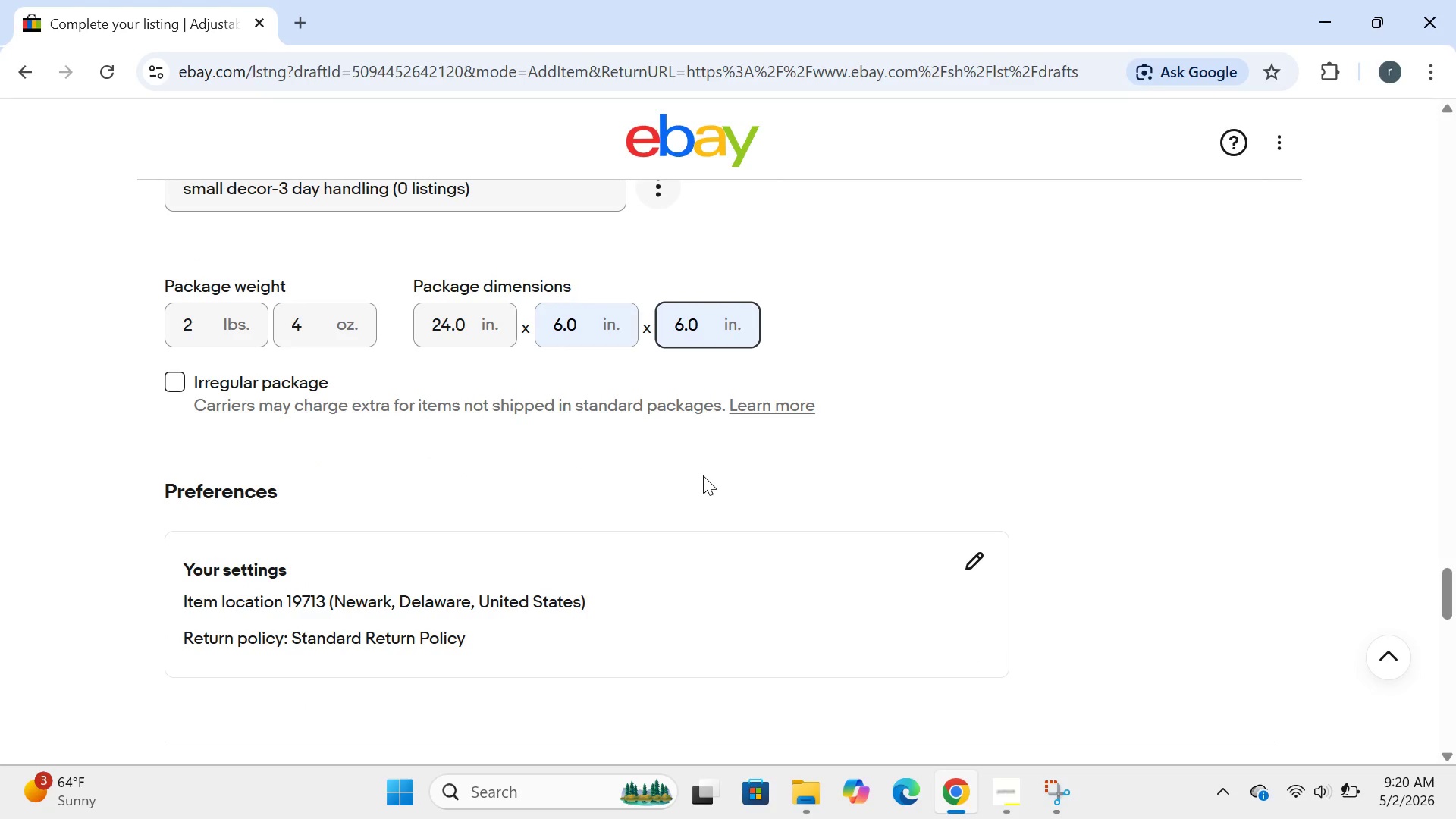 
left_click([686, 615])
 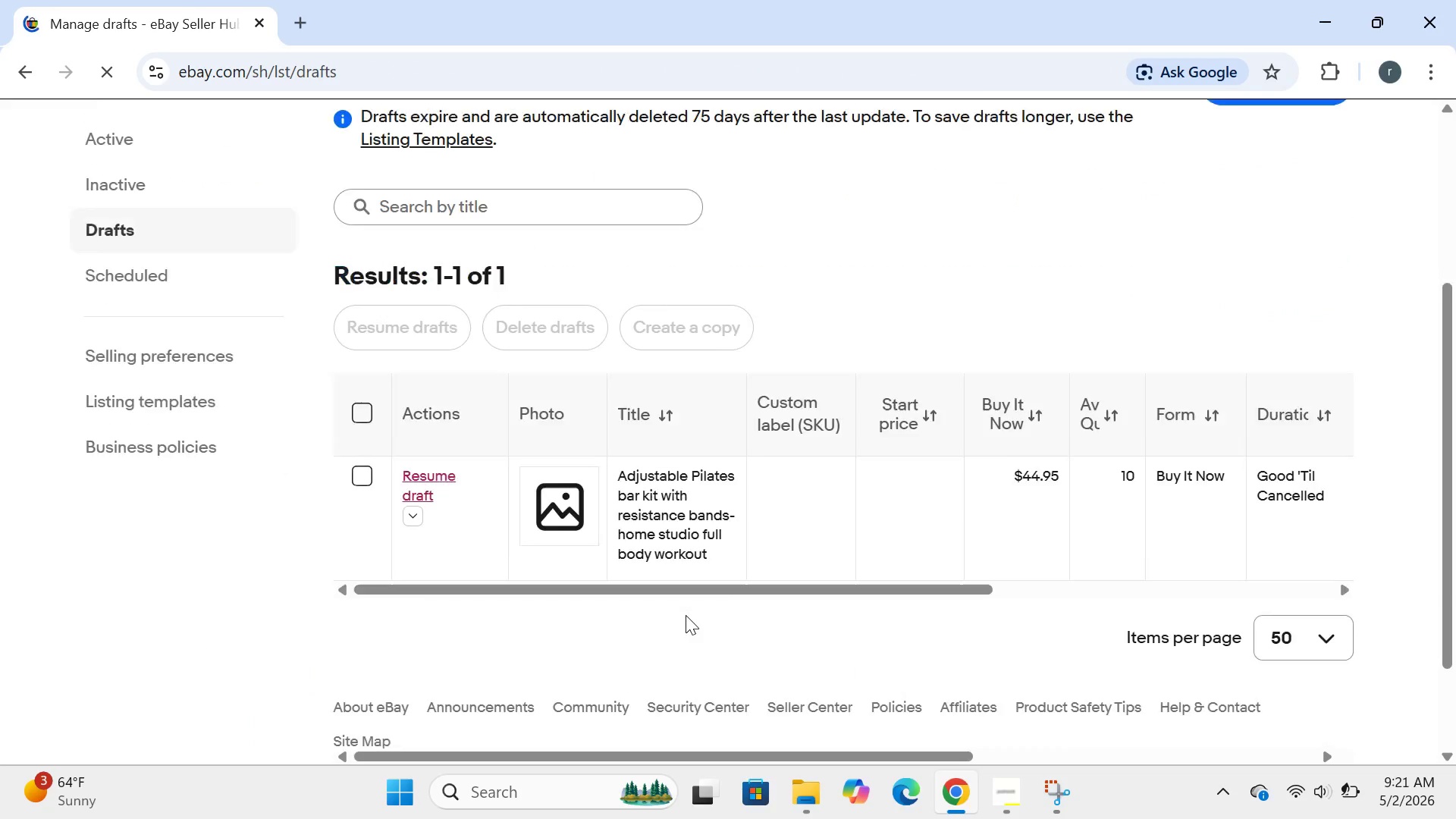 
wait(5.36)
 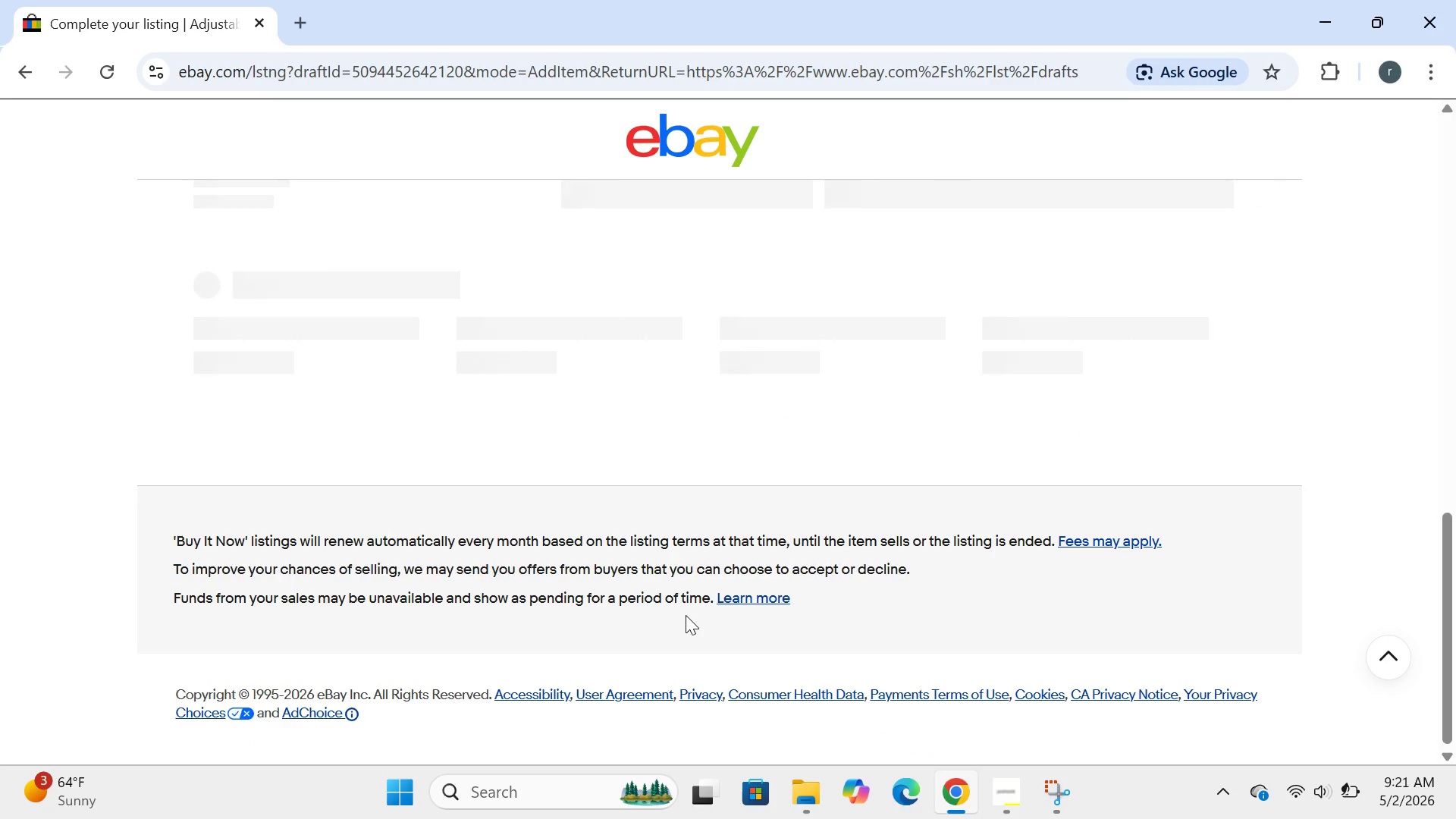 
left_click([369, 466])
 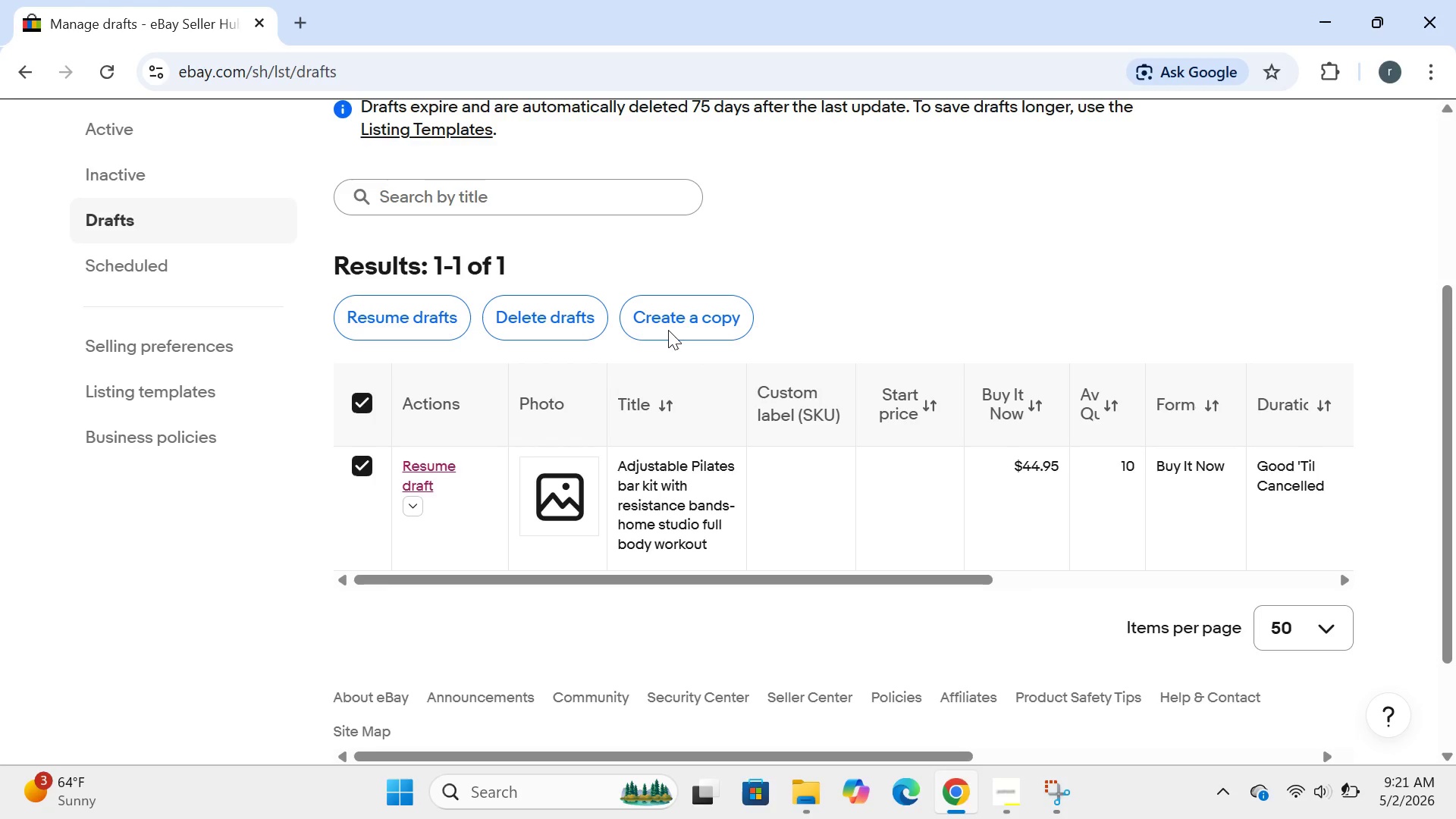 
left_click([668, 330])
 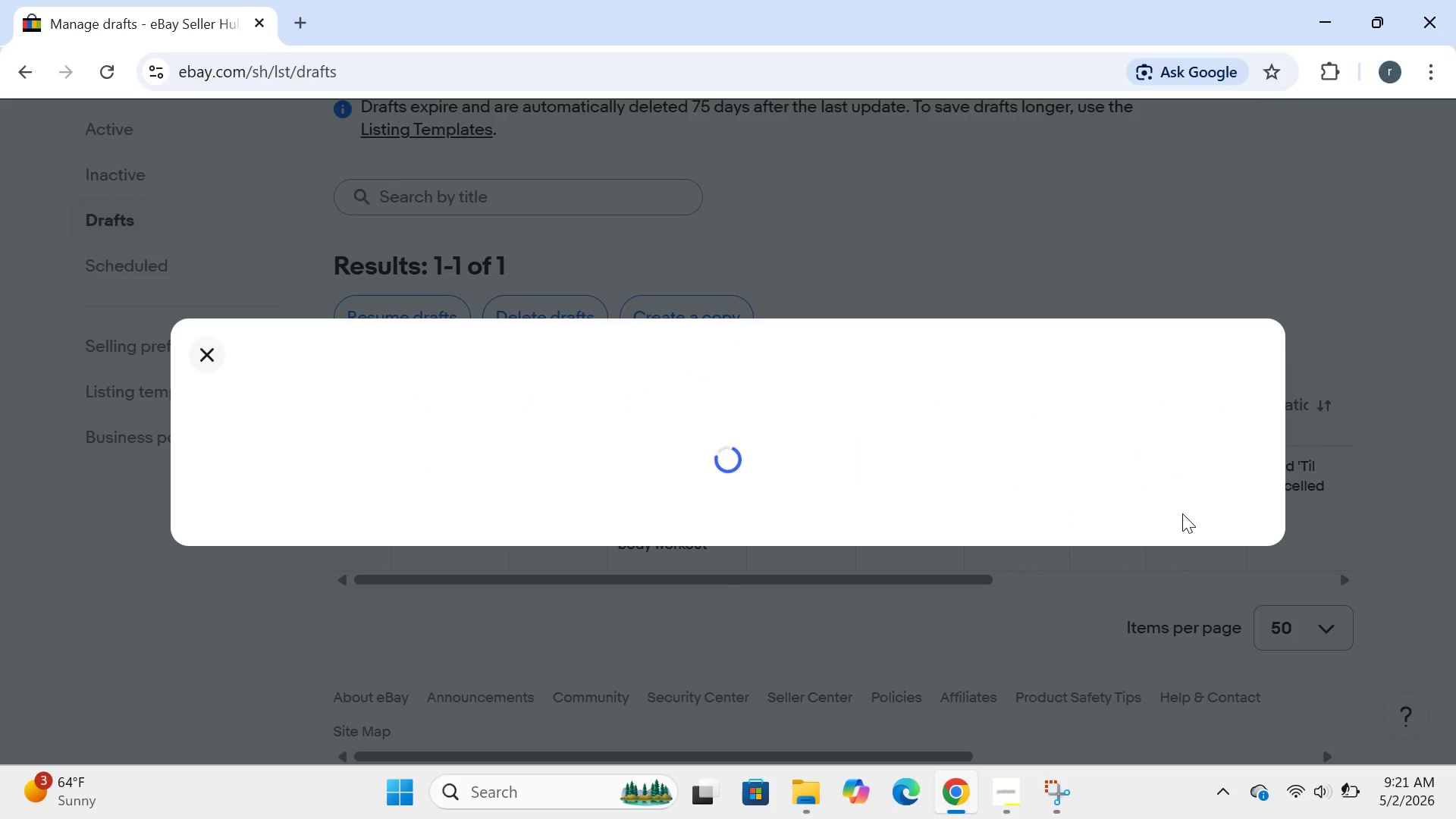 
wait(9.45)
 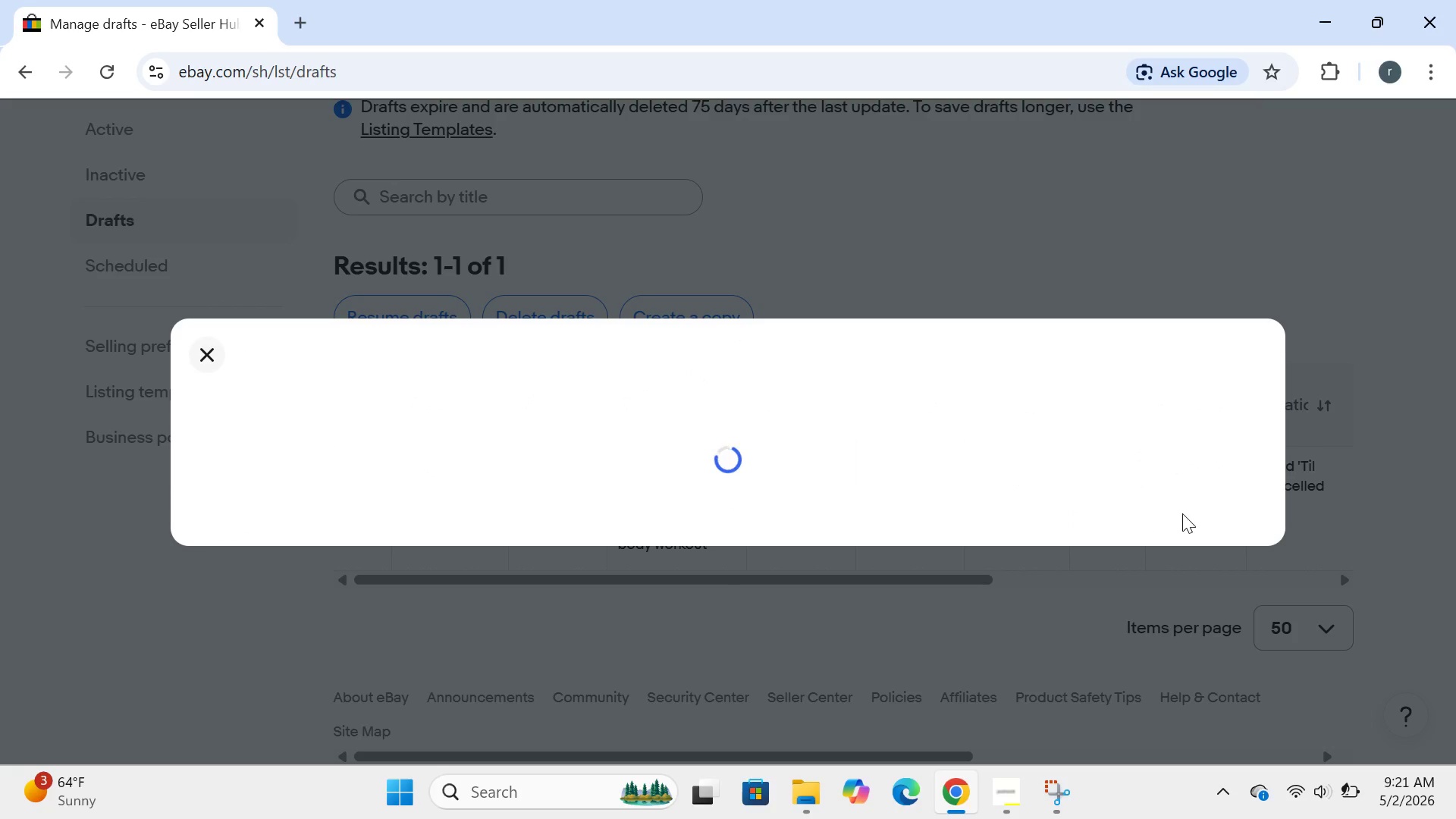 
left_click([1353, 783])
 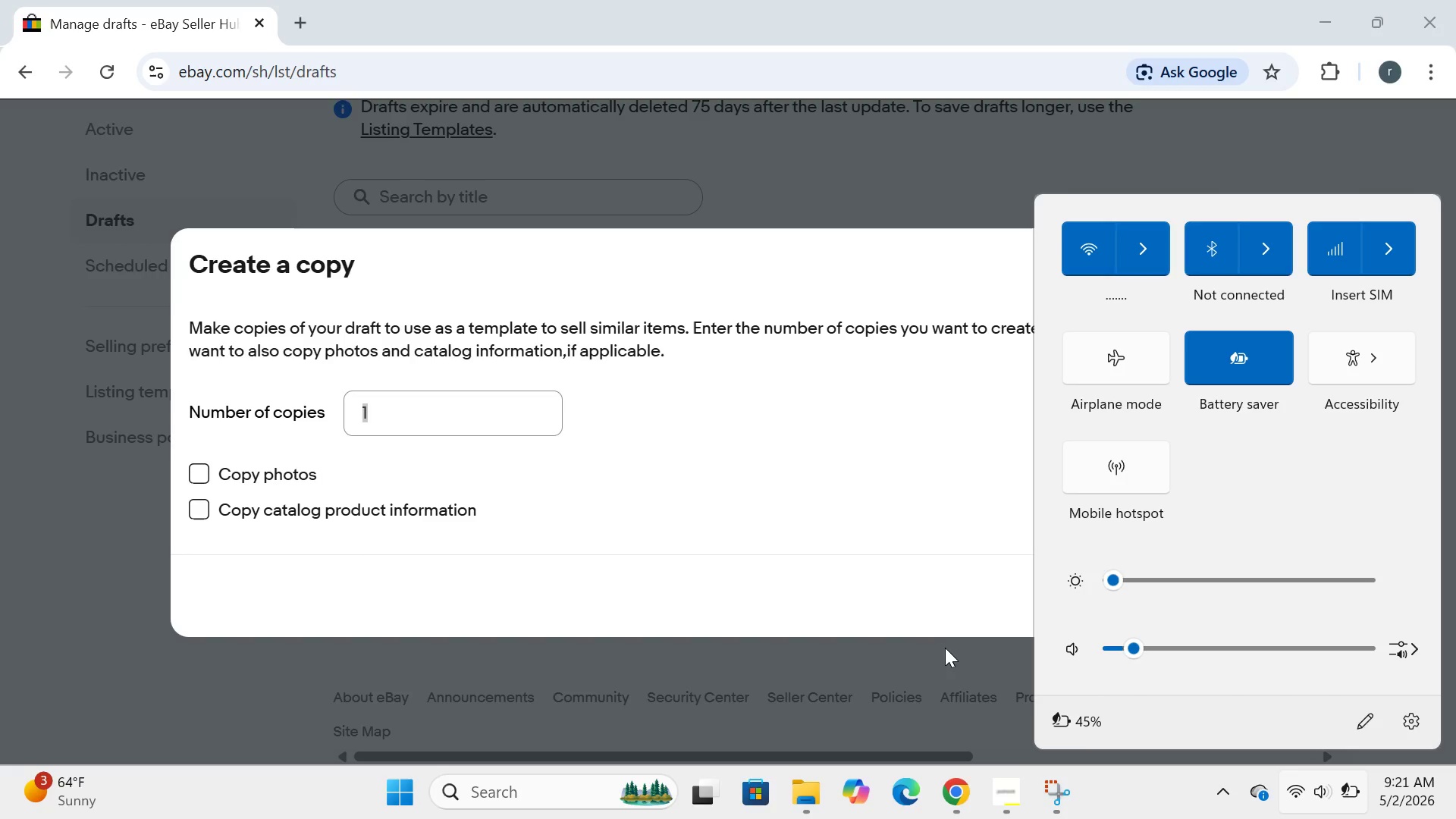 
left_click([933, 670])
 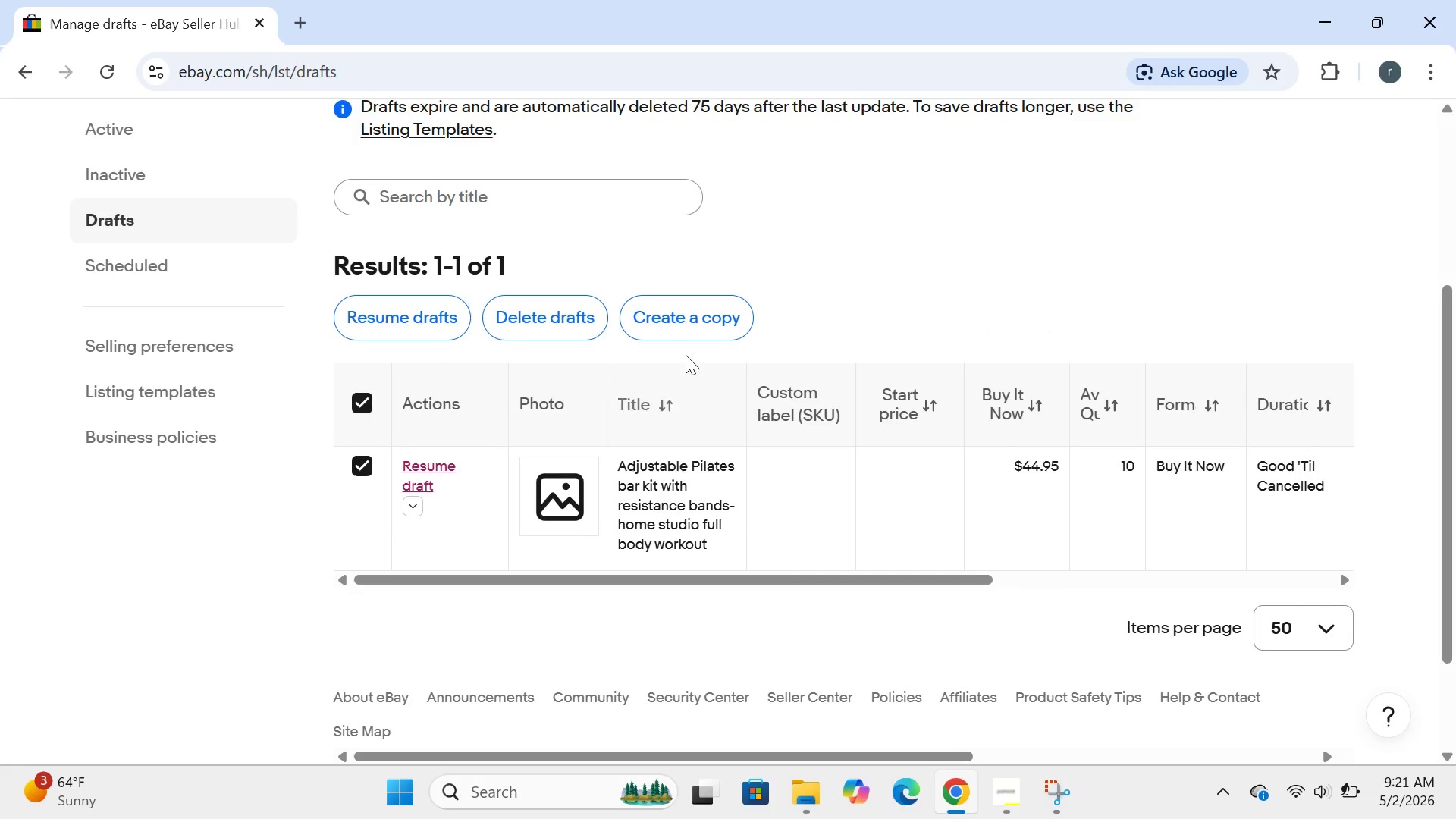 
left_click([678, 321])
 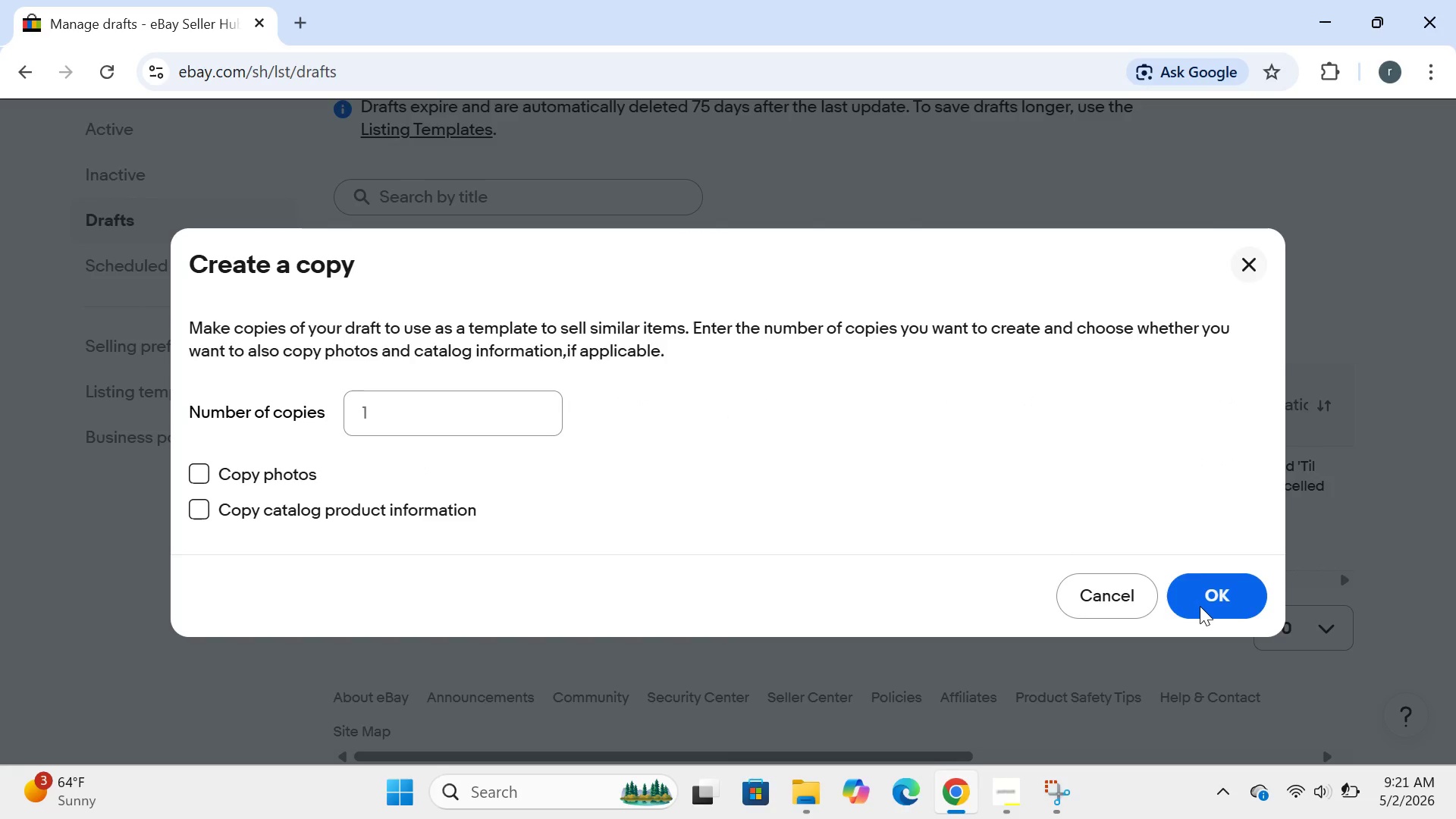 
left_click([1202, 606])
 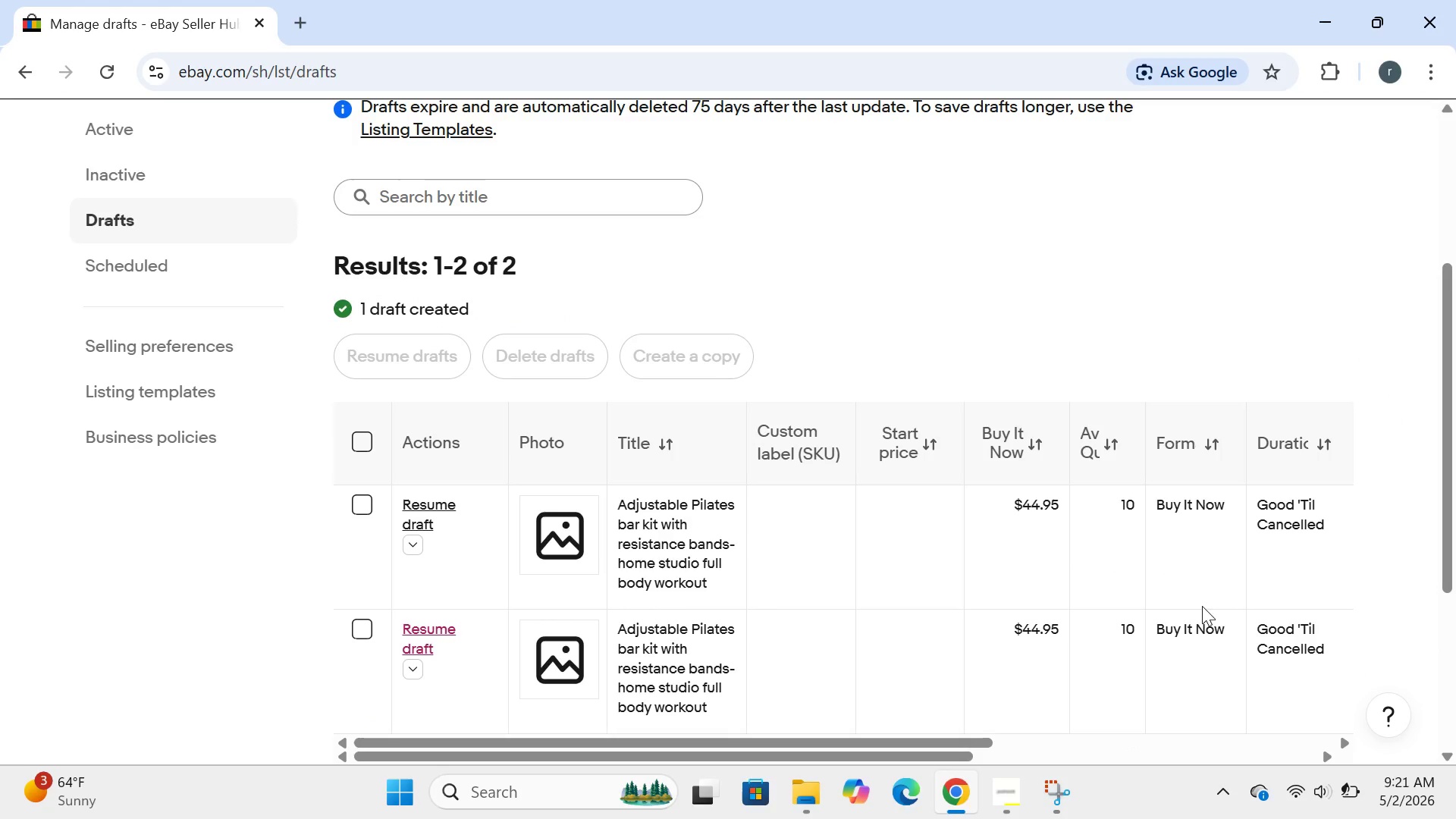 
wait(12.06)
 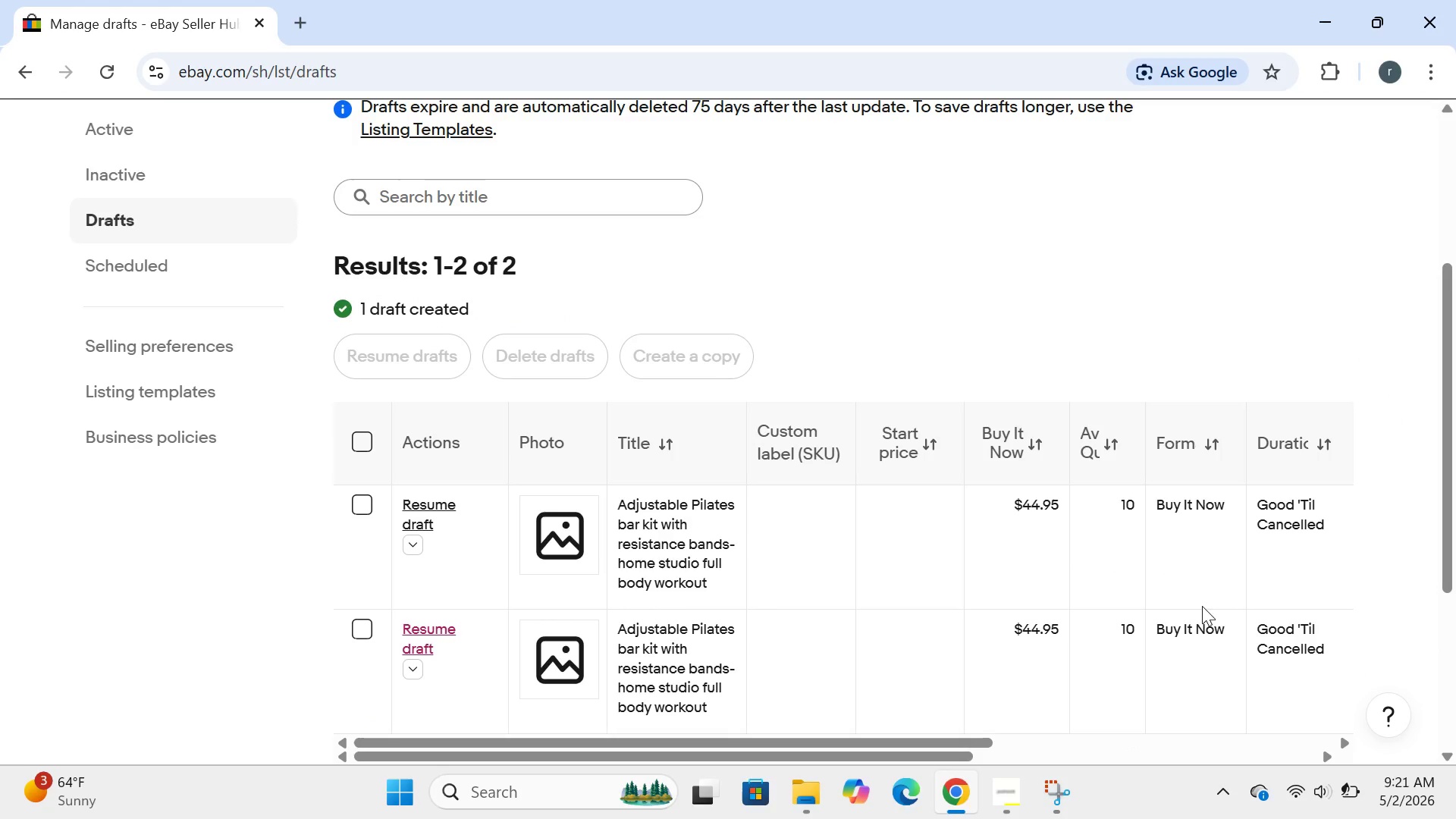 
left_click([410, 509])
 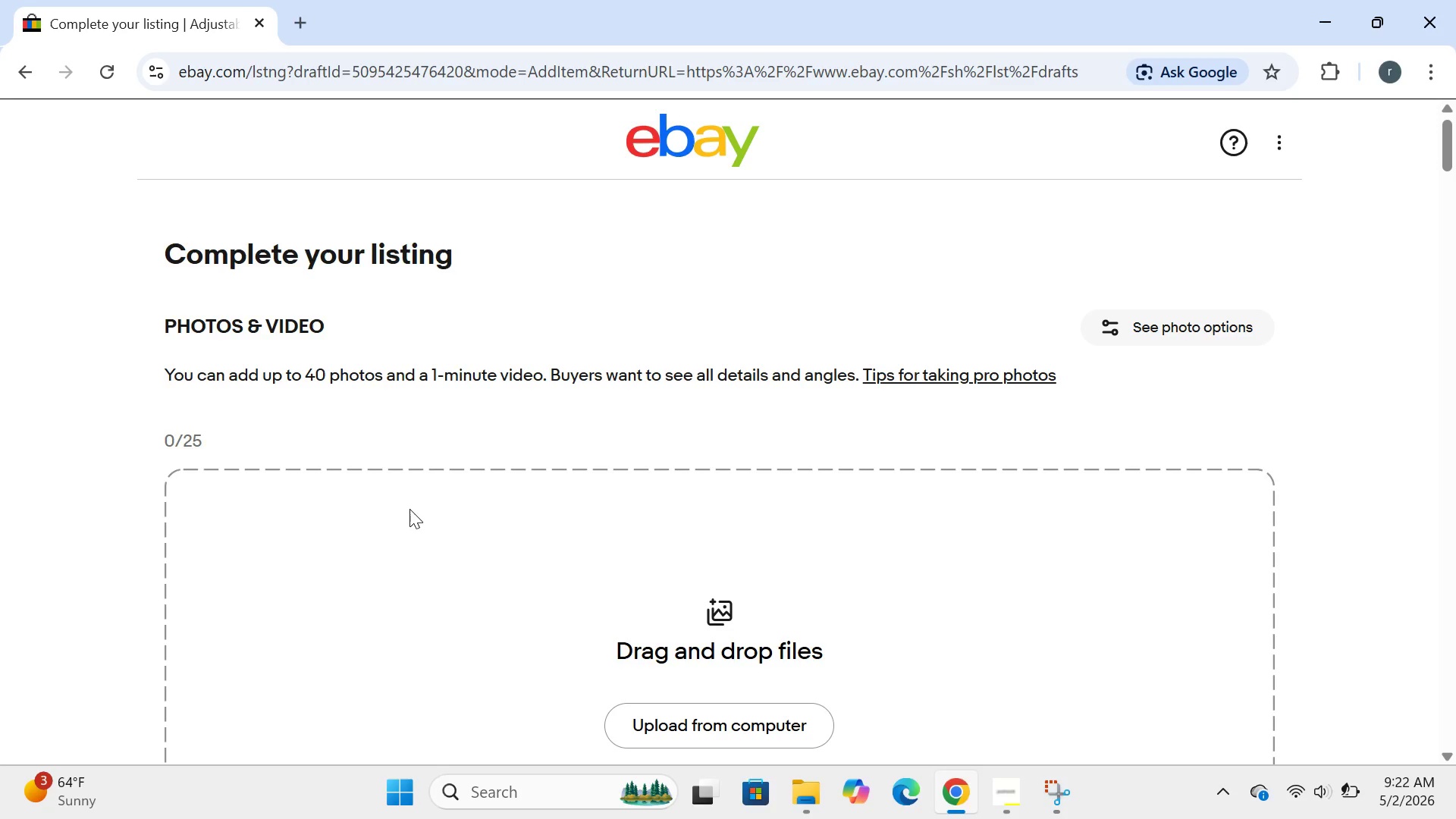 
wait(40.31)
 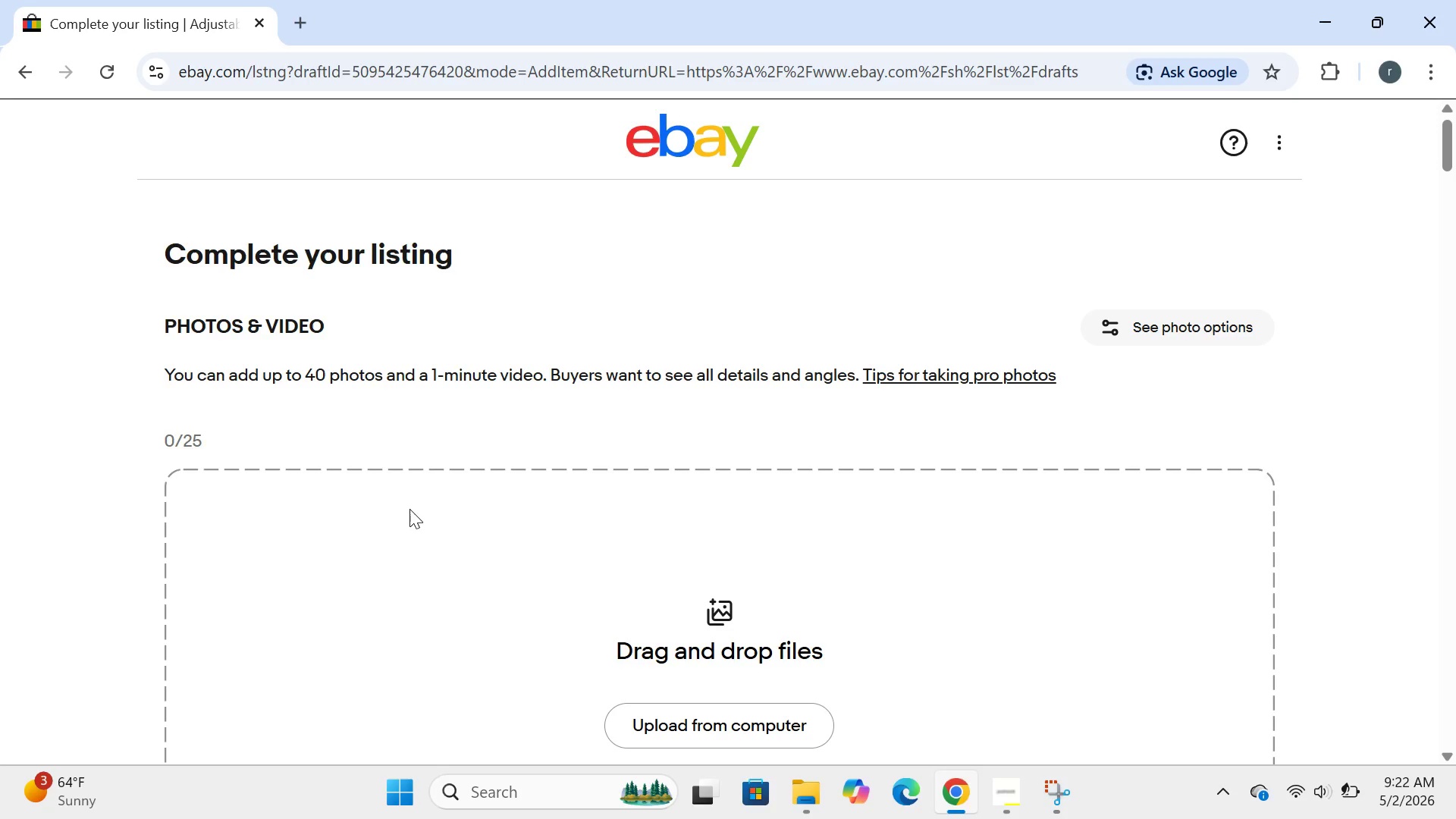 
left_click_drag(start_coordinate=[807, 246], to_coordinate=[798, 220])
 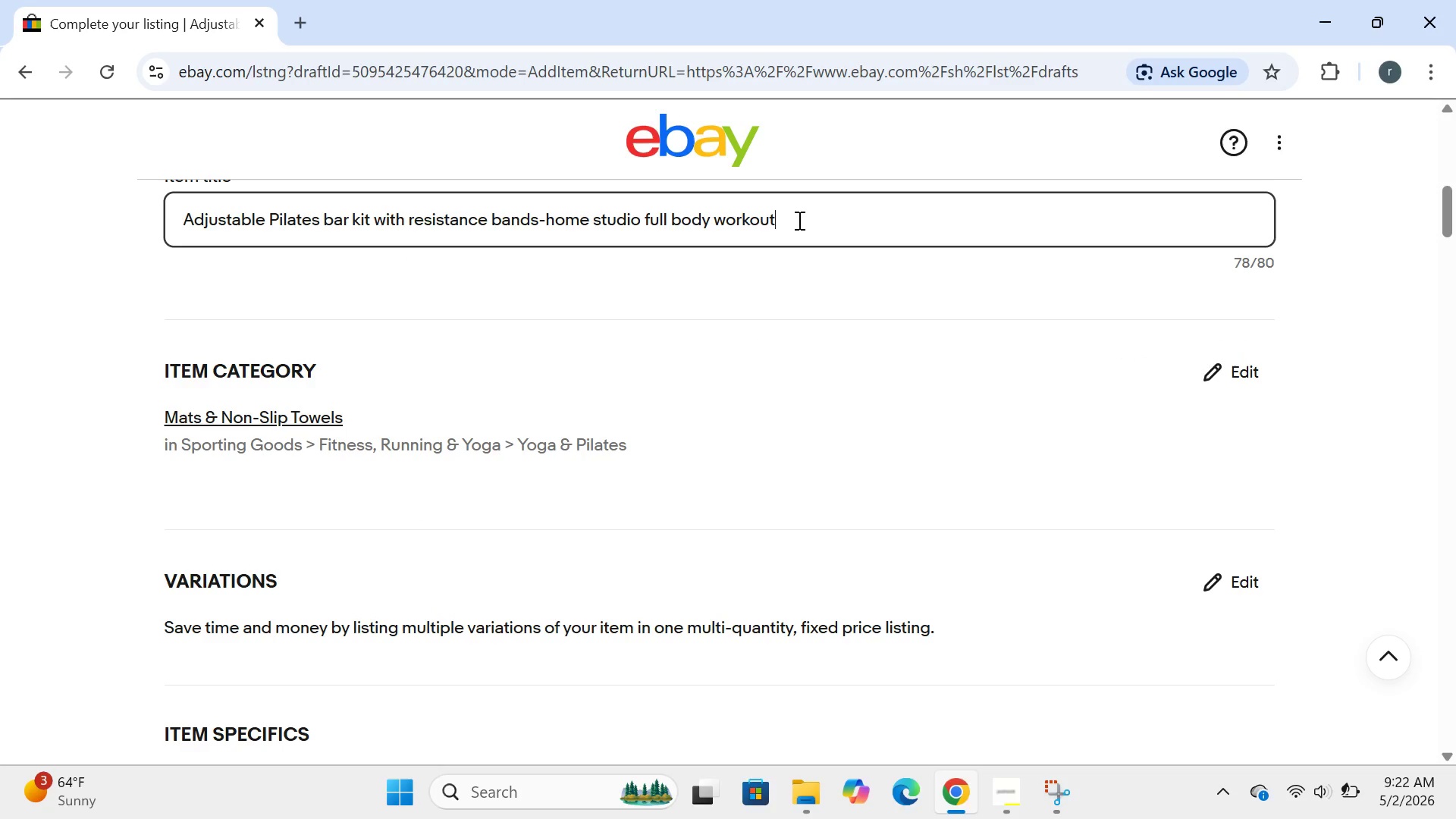 
left_click([798, 220])
 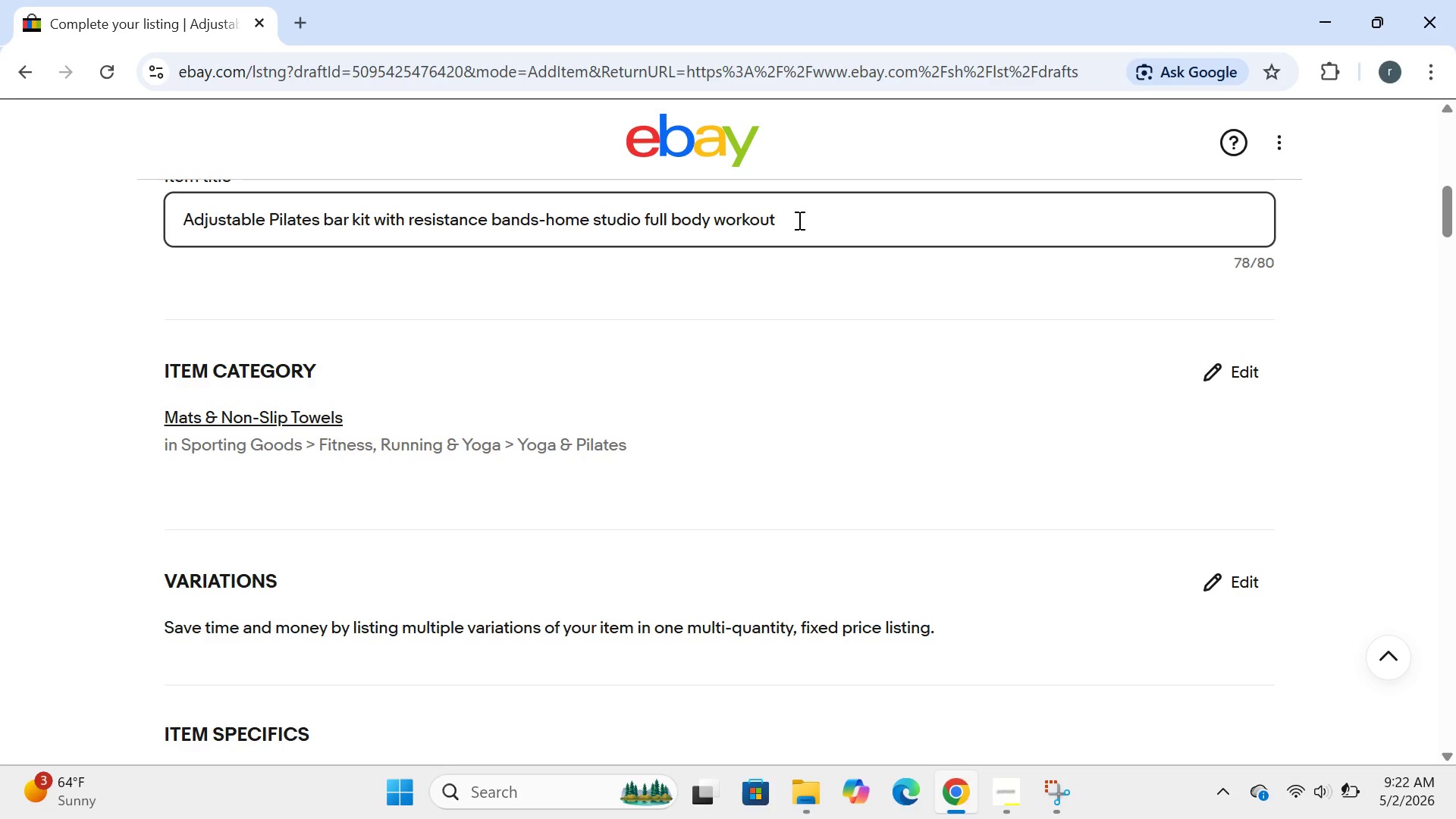 
key(Control+A)
 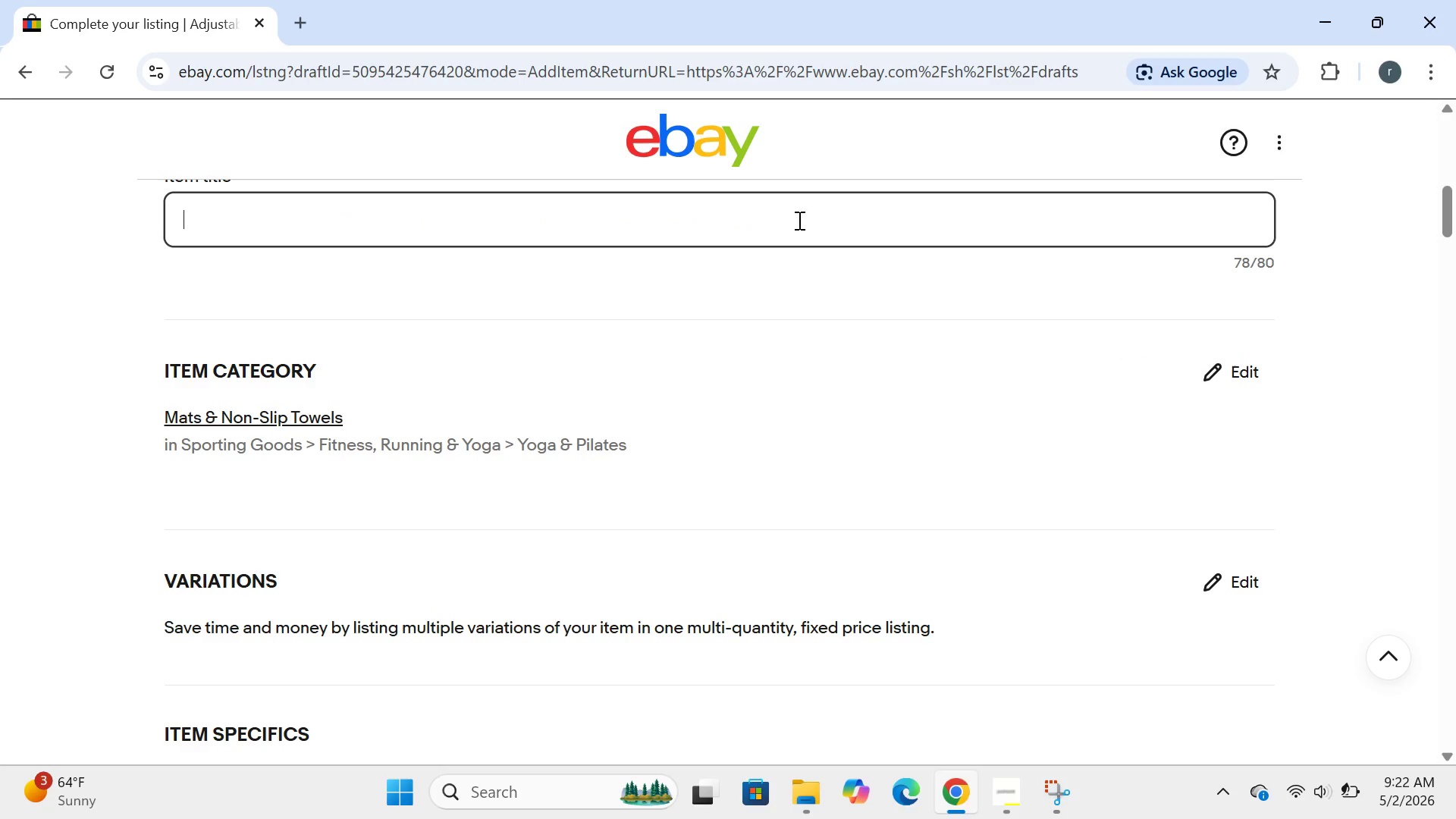 
key(Backspace)
 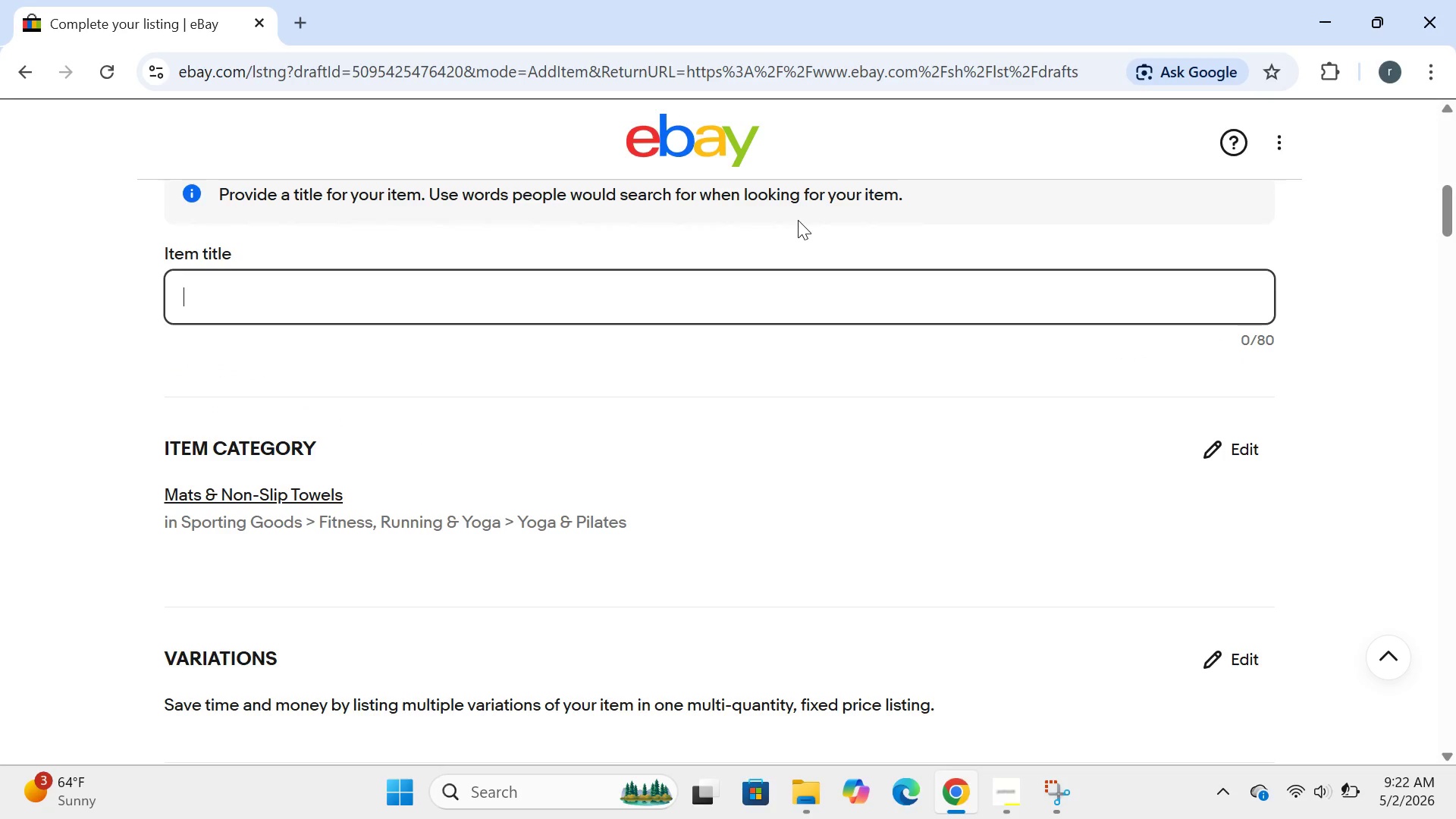 
type(spory)
key(Backspace)
type(ting  goods and fitness, running s=)
key(Backspace)
key(Backspace)
type(and yoga and piated)
key(Backspace)
type(s)
 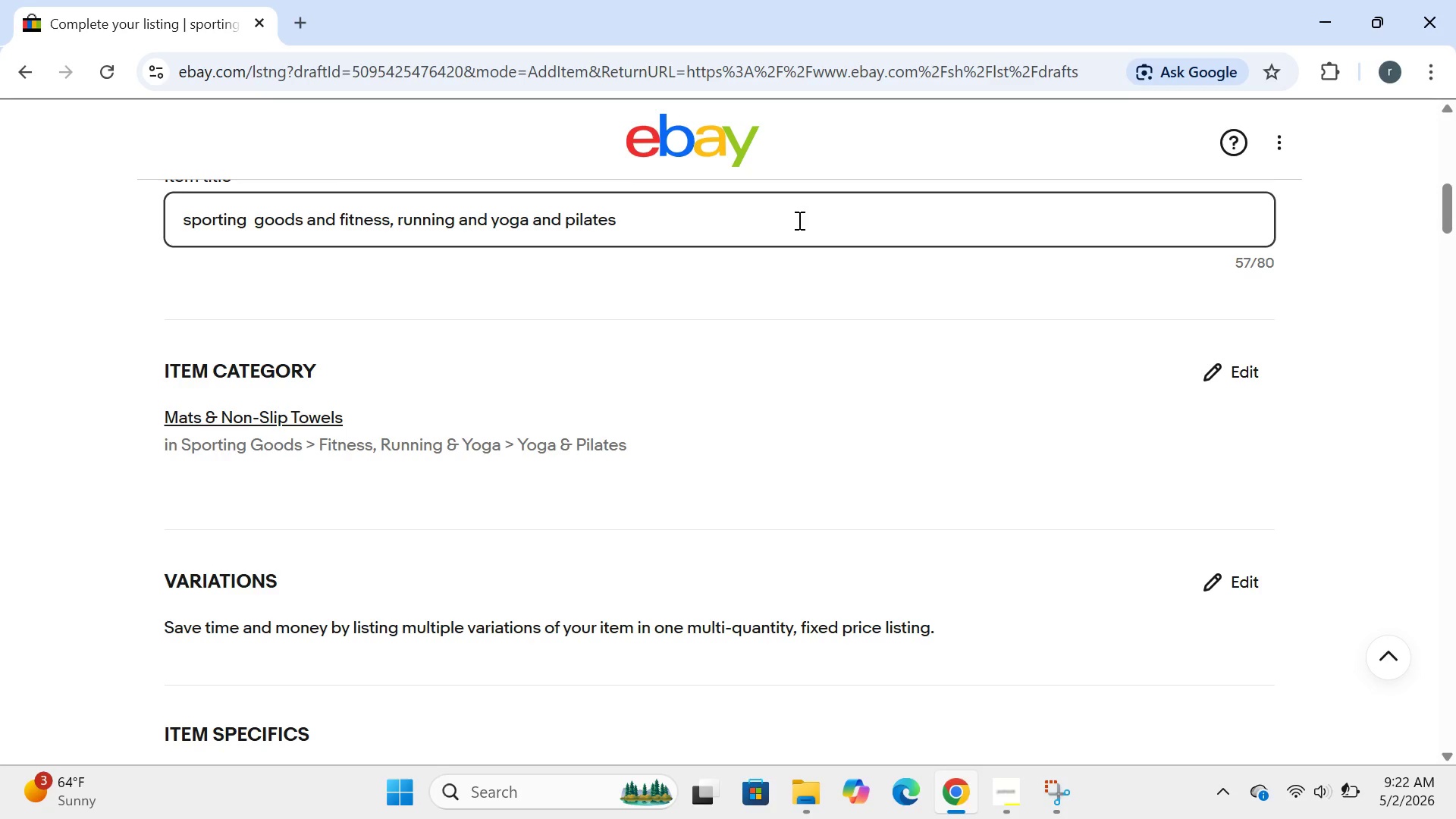 
hold_key(key=L, duration=0.33)
 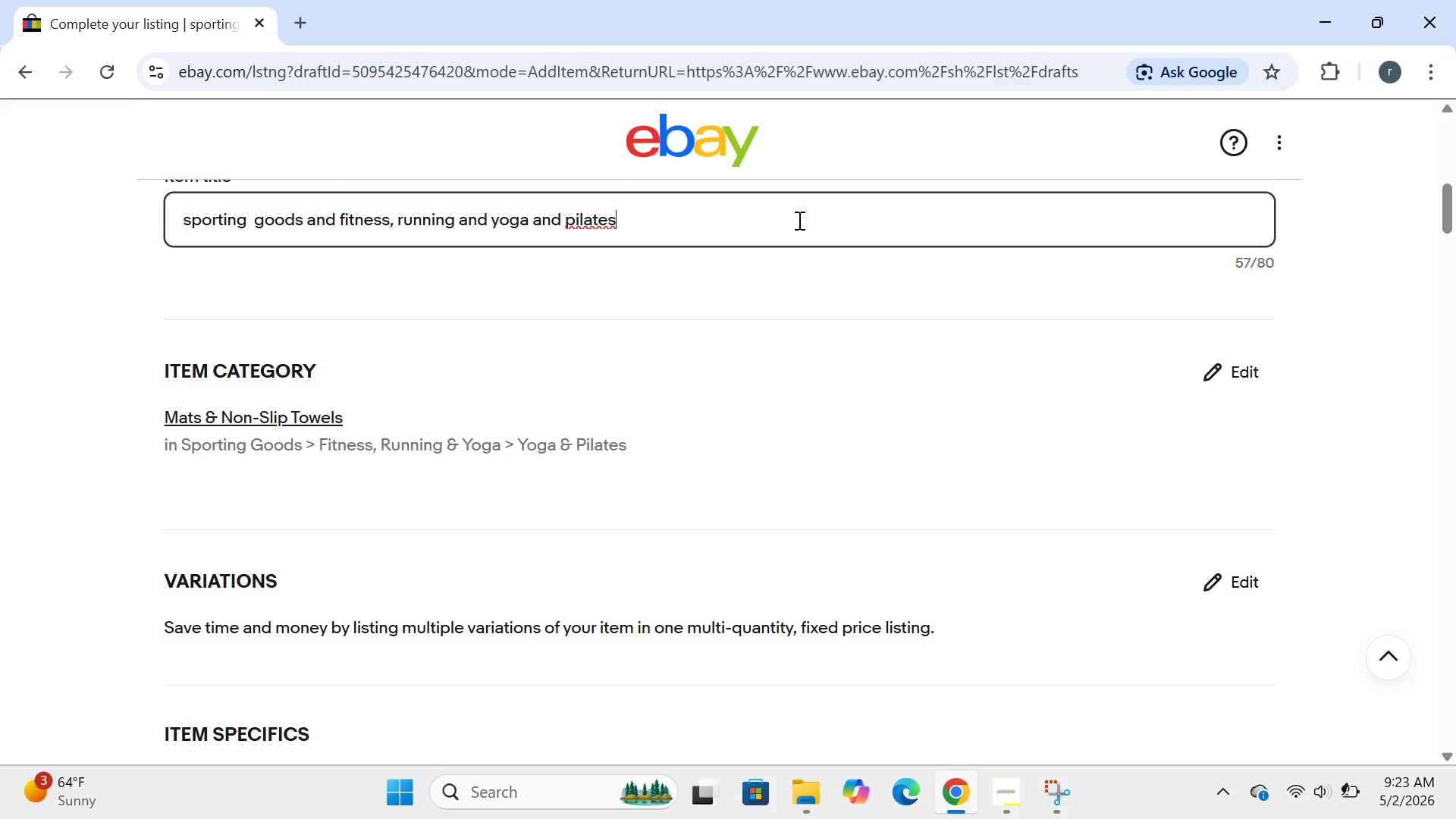 
key(Quote)
 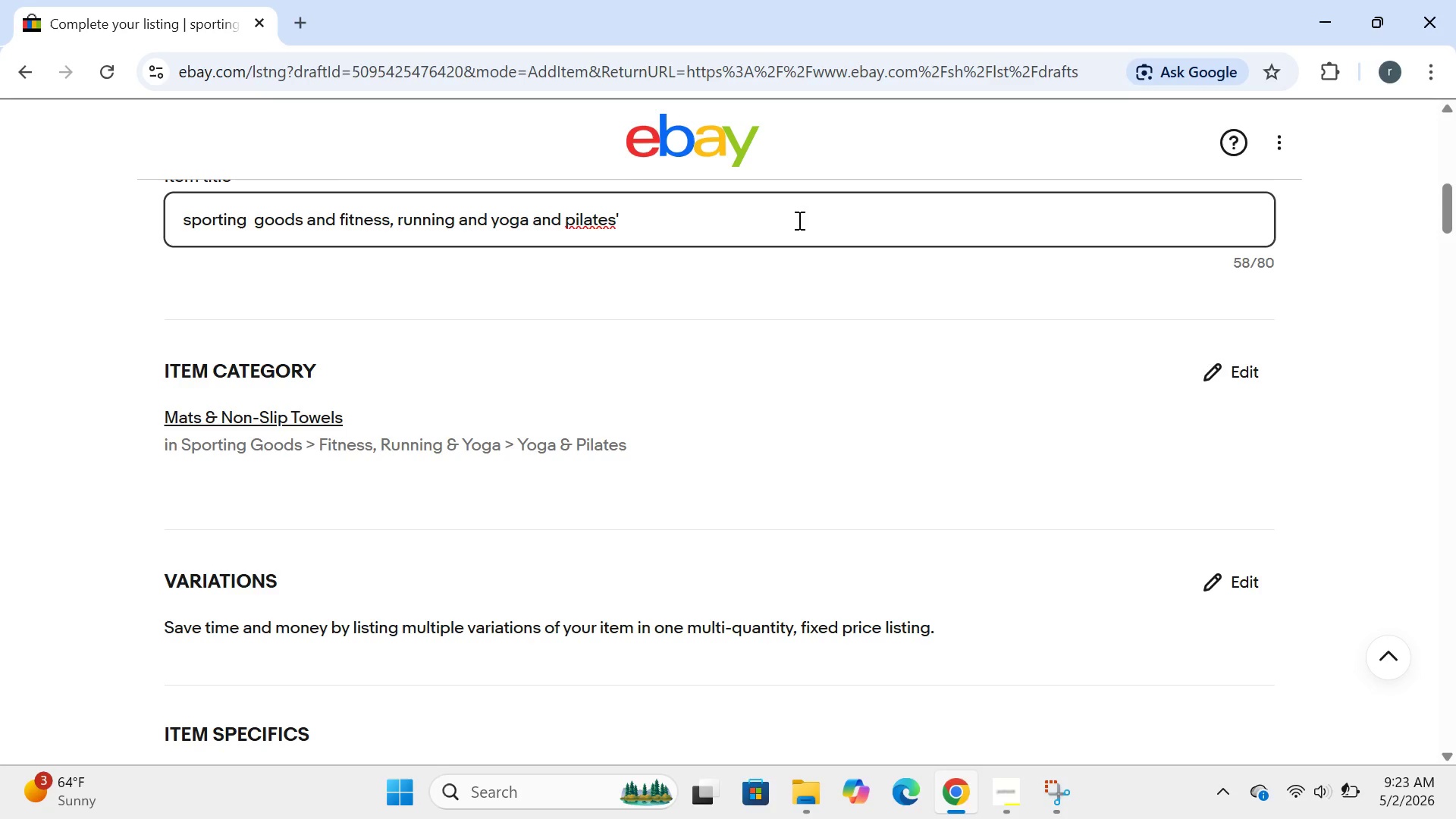 
key(N)
 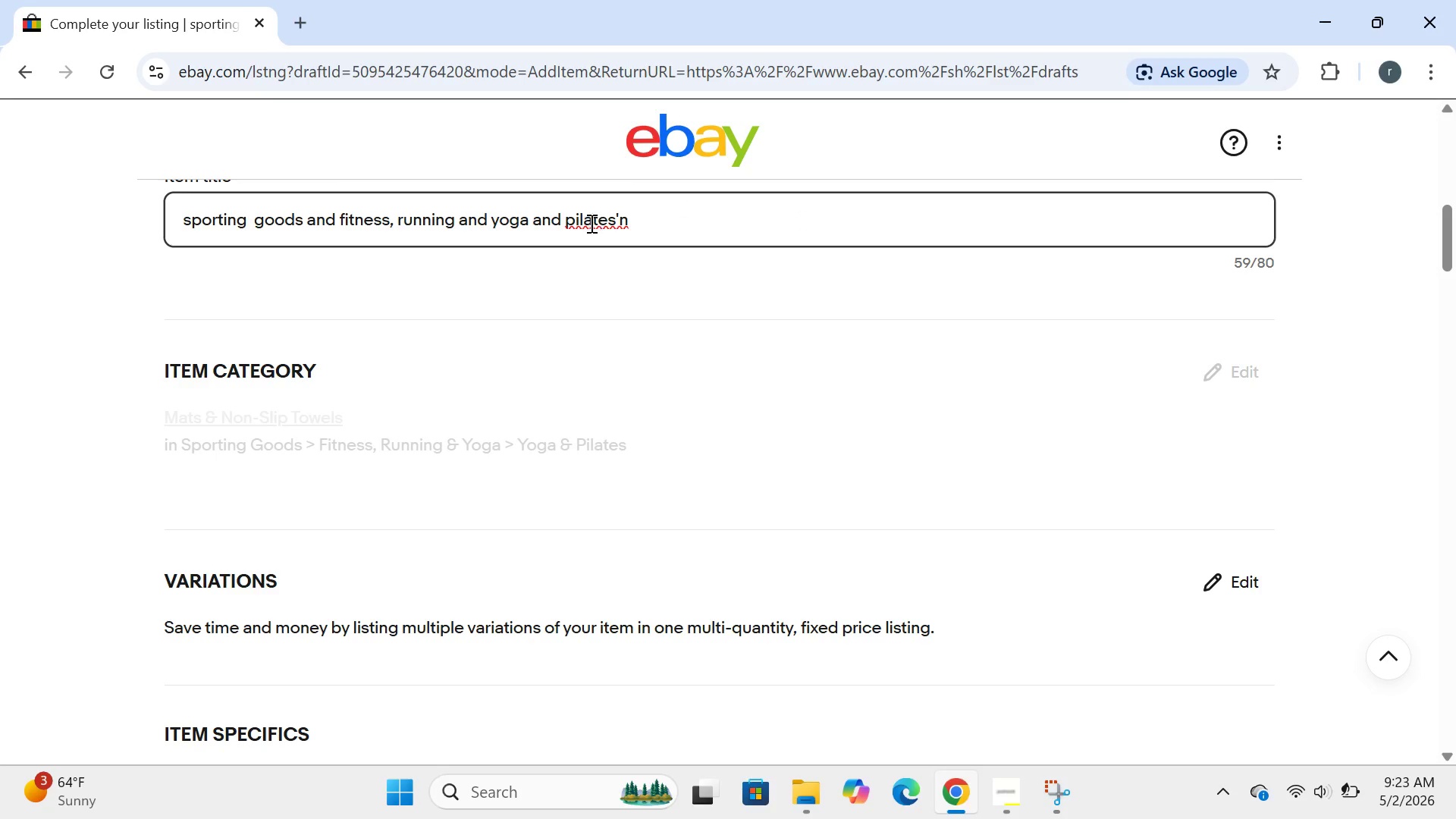 
left_click([576, 224])
 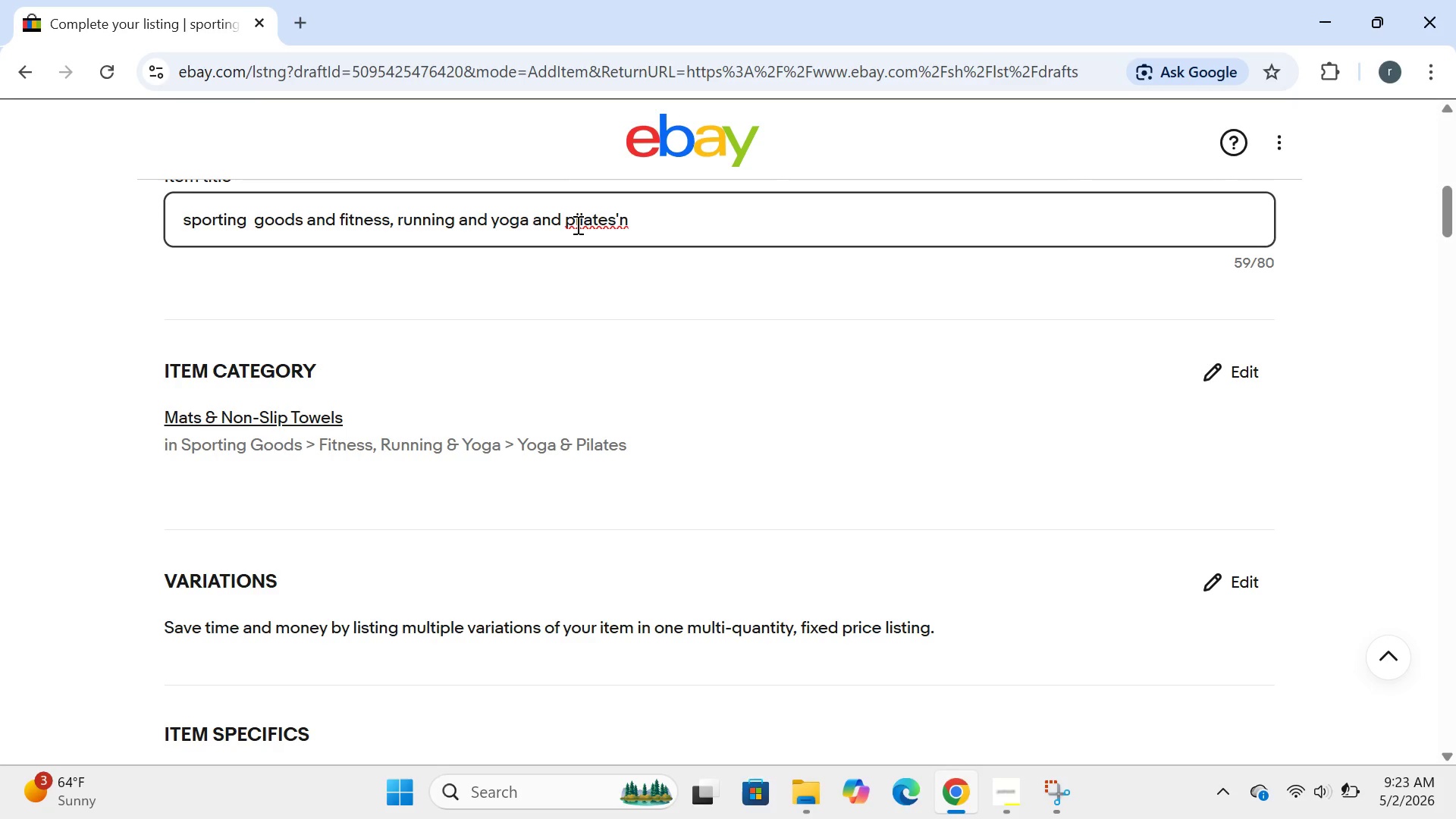 
key(Backspace)
 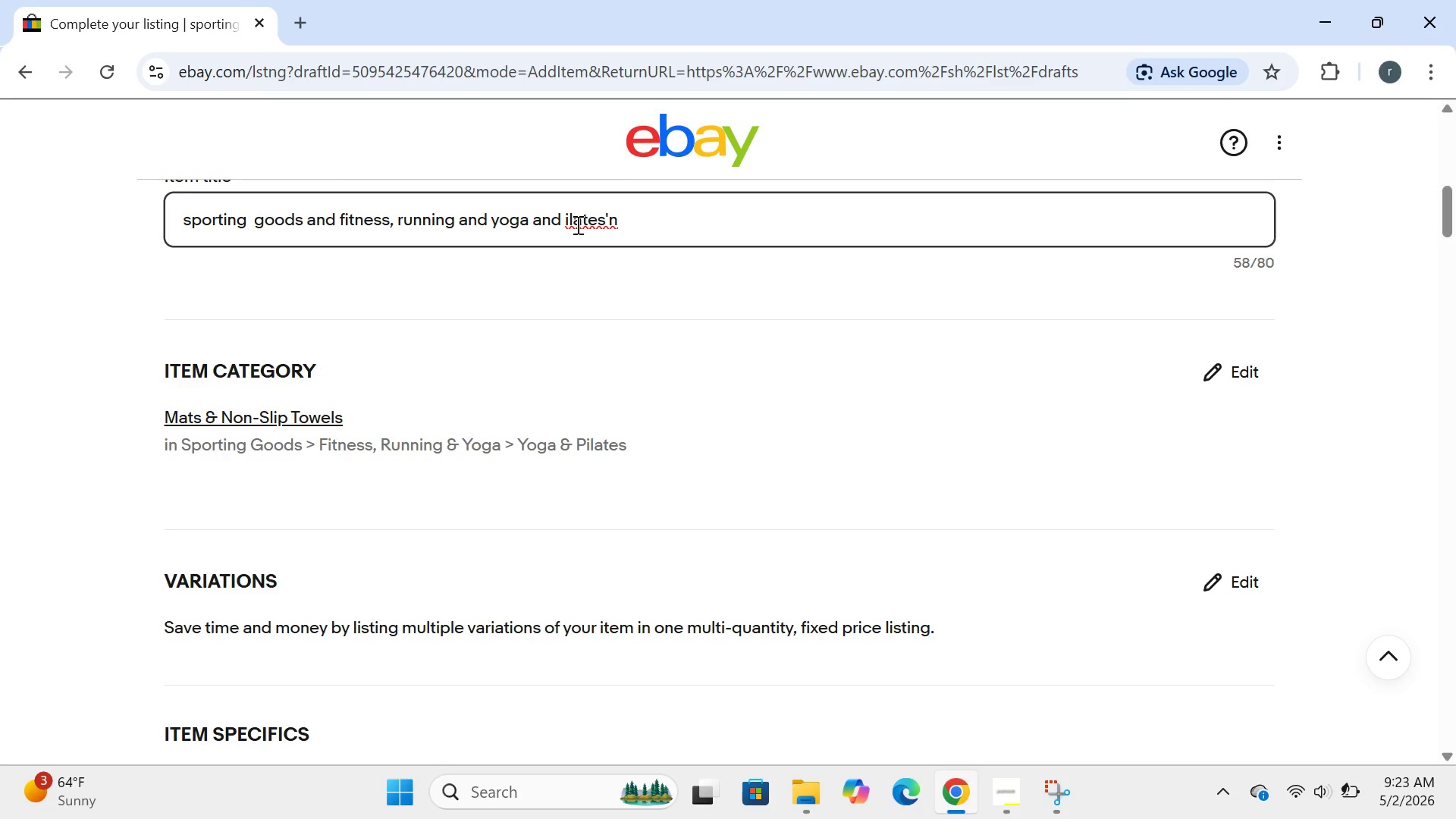 
key(CapsLock)
 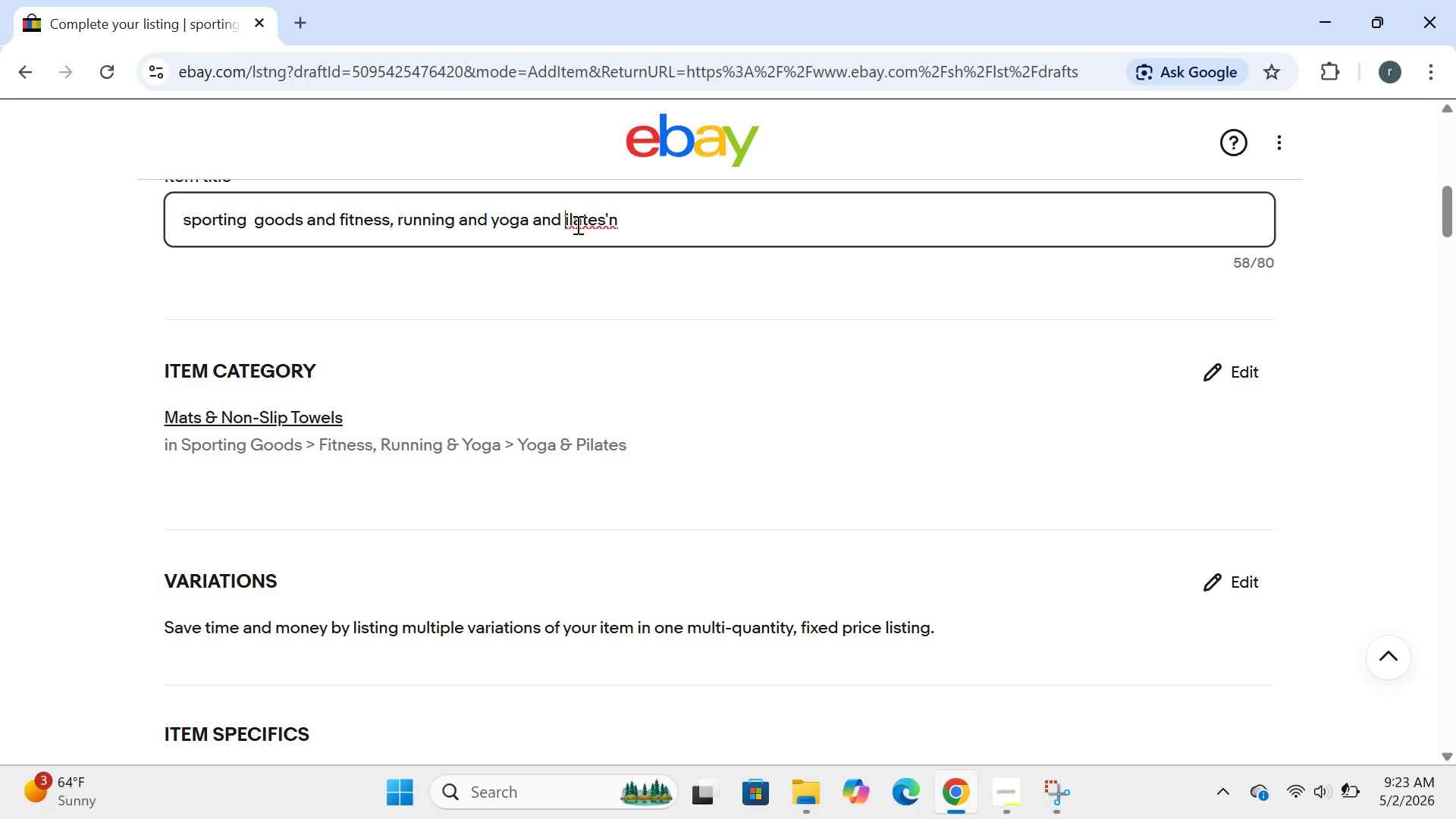 
key(P)
 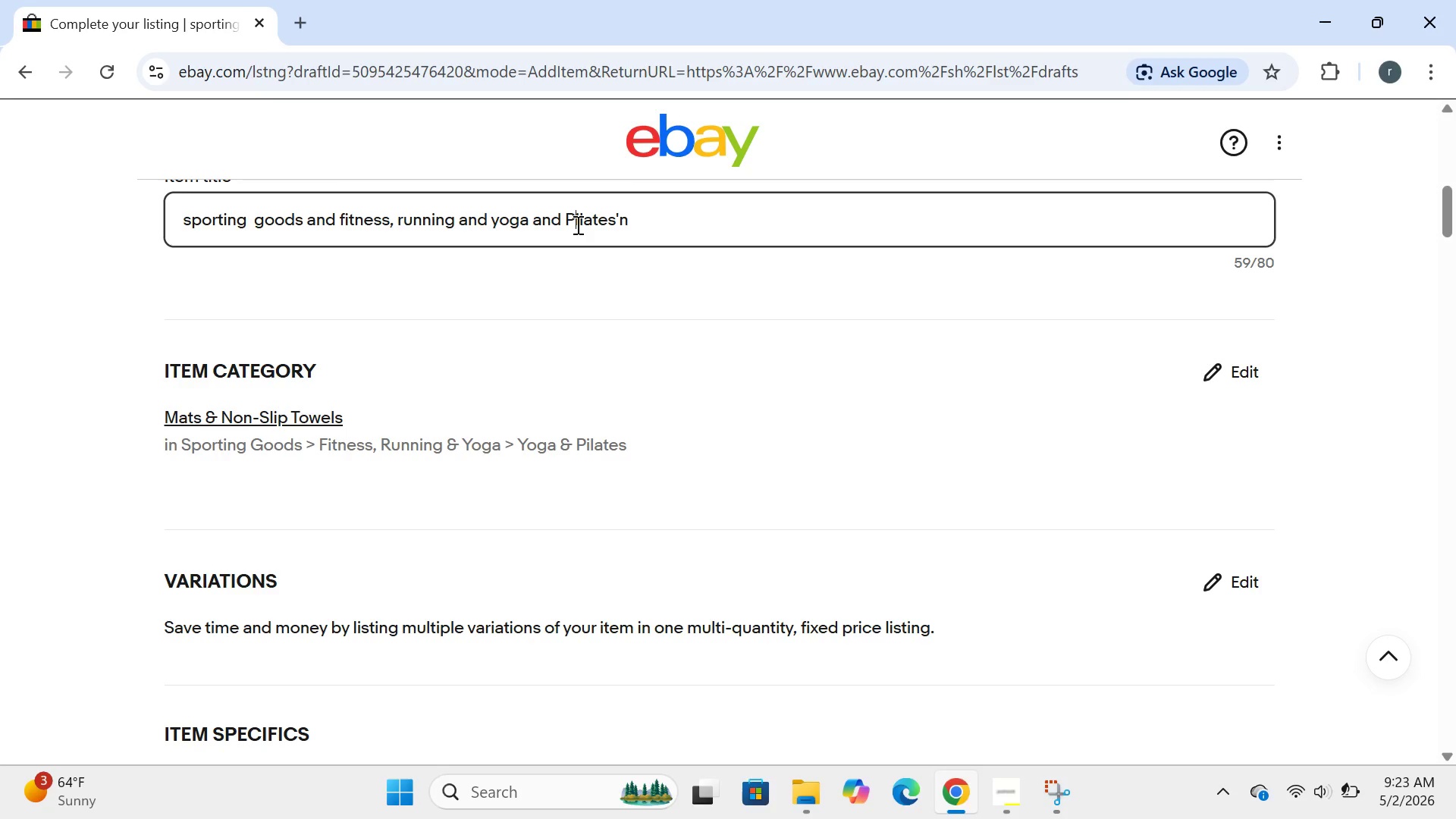 
key(CapsLock)
 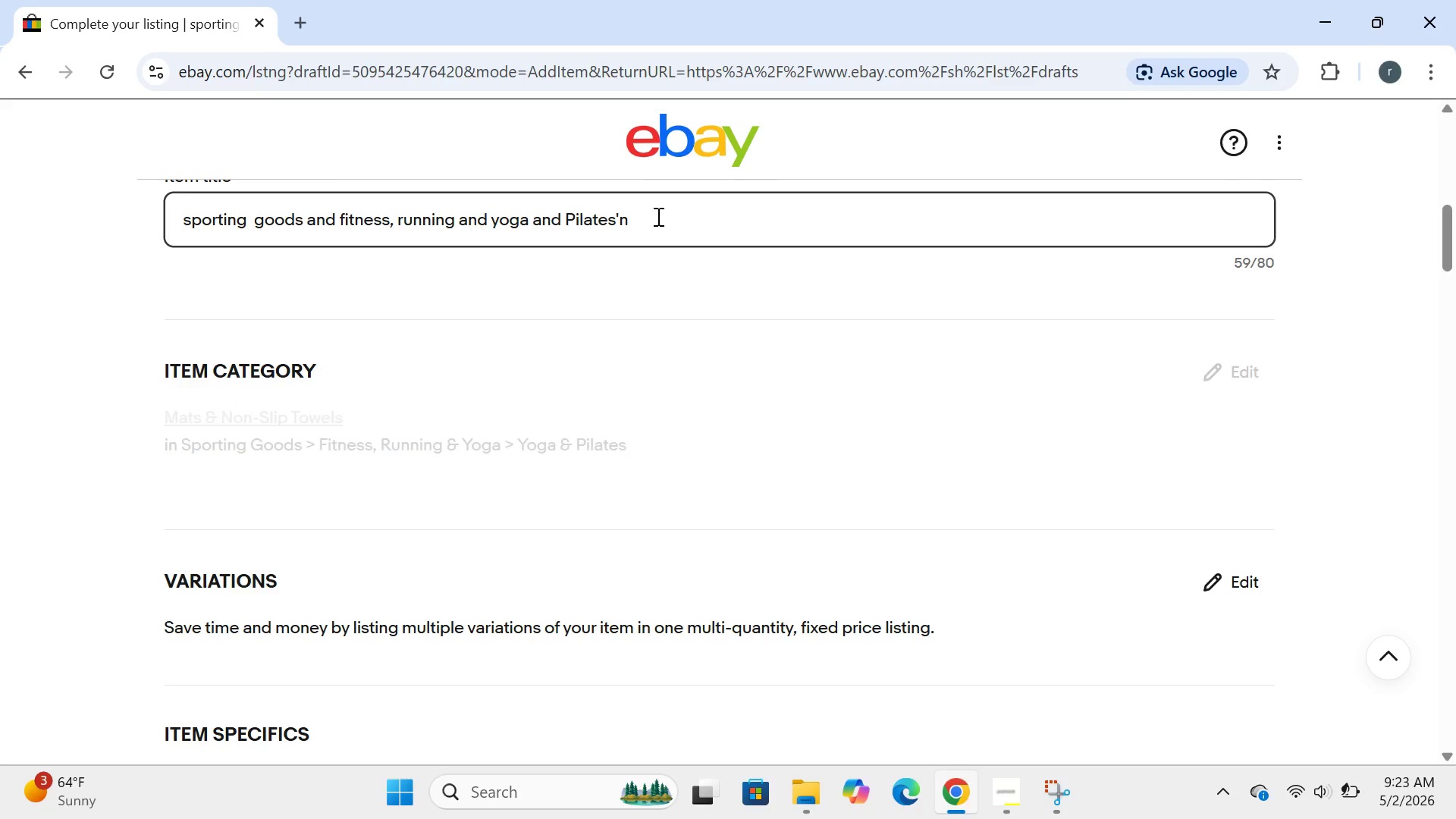 
left_click([656, 218])
 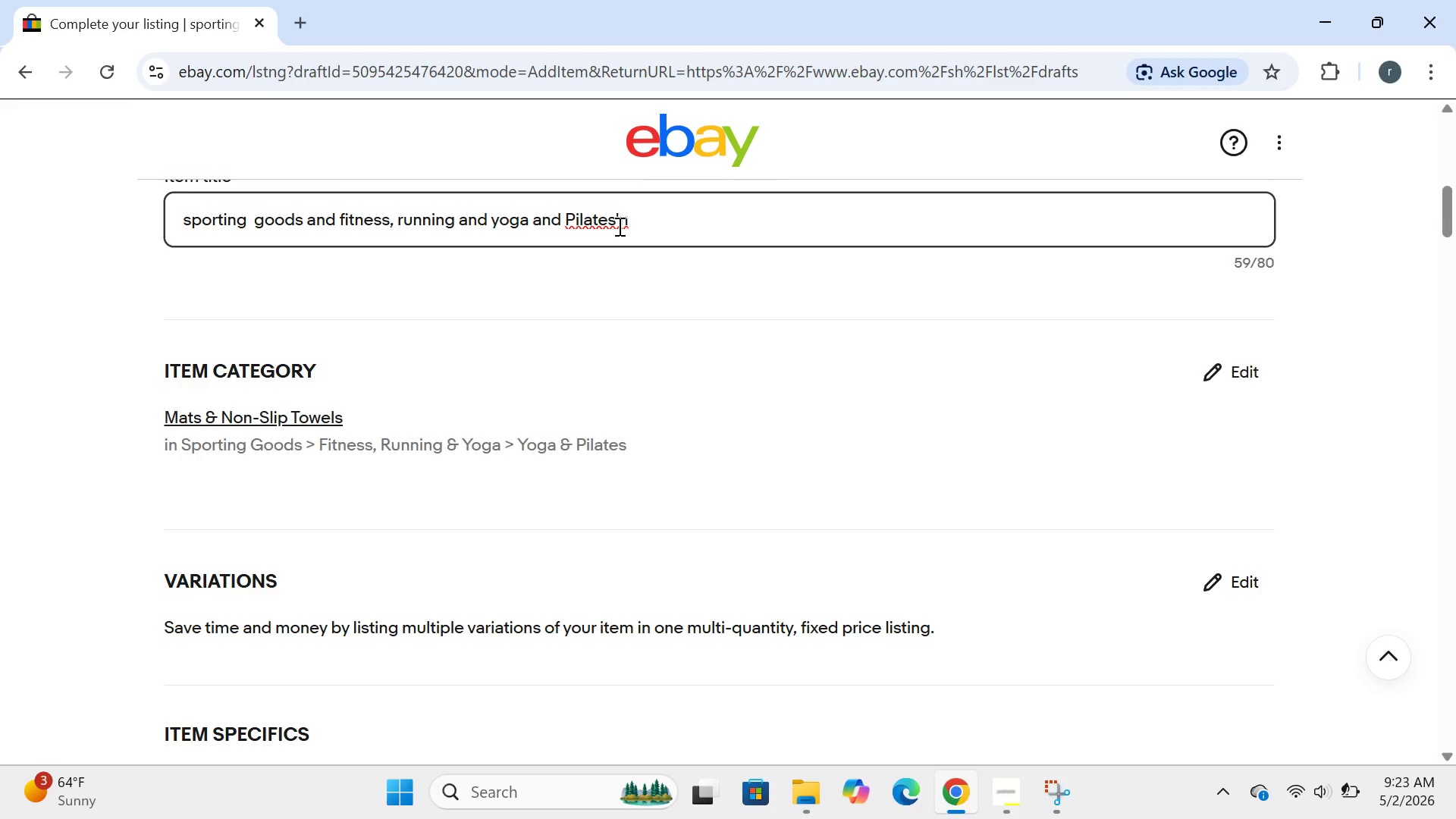 
left_click([618, 226])
 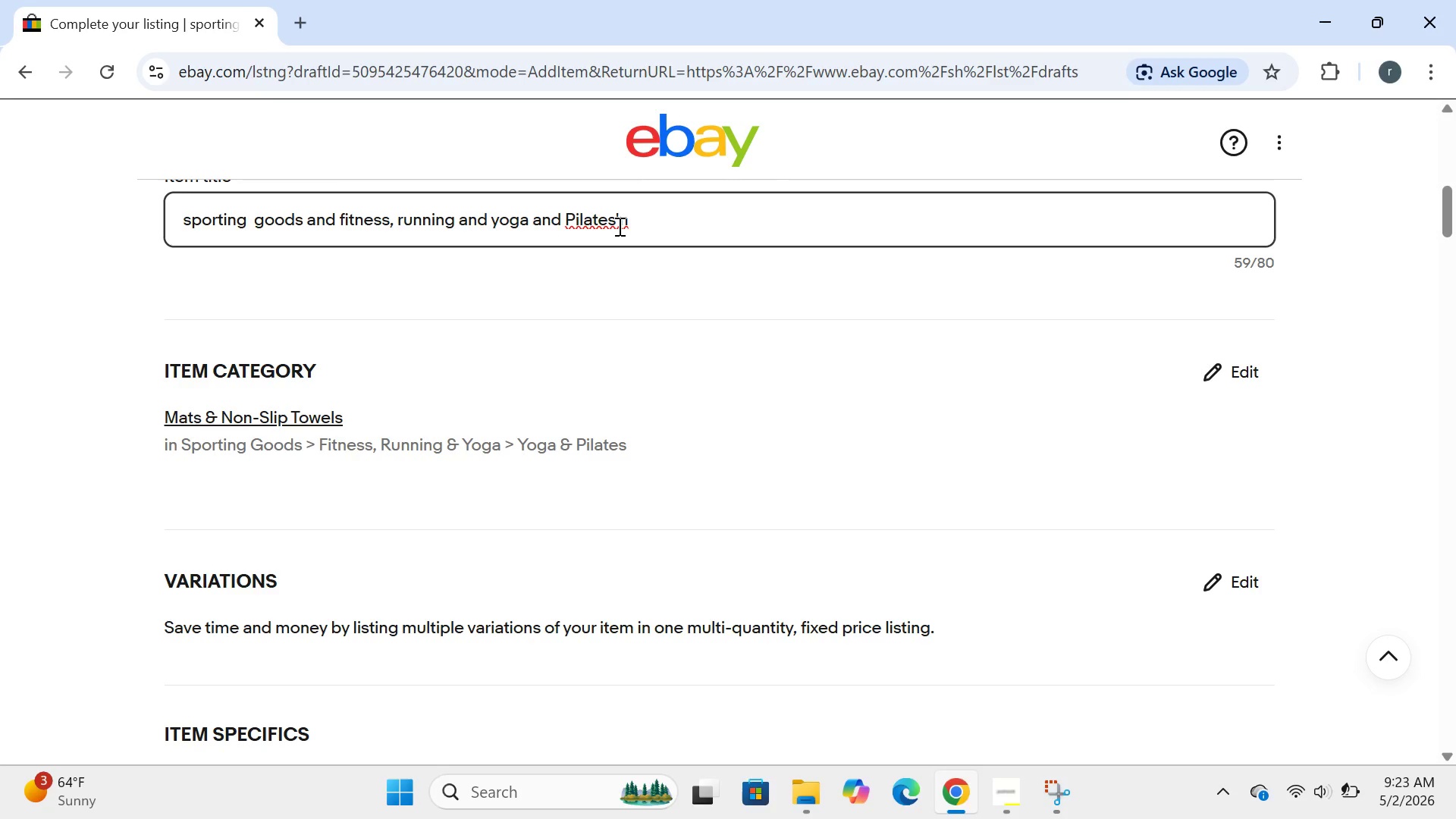 
key(ArrowLeft)
 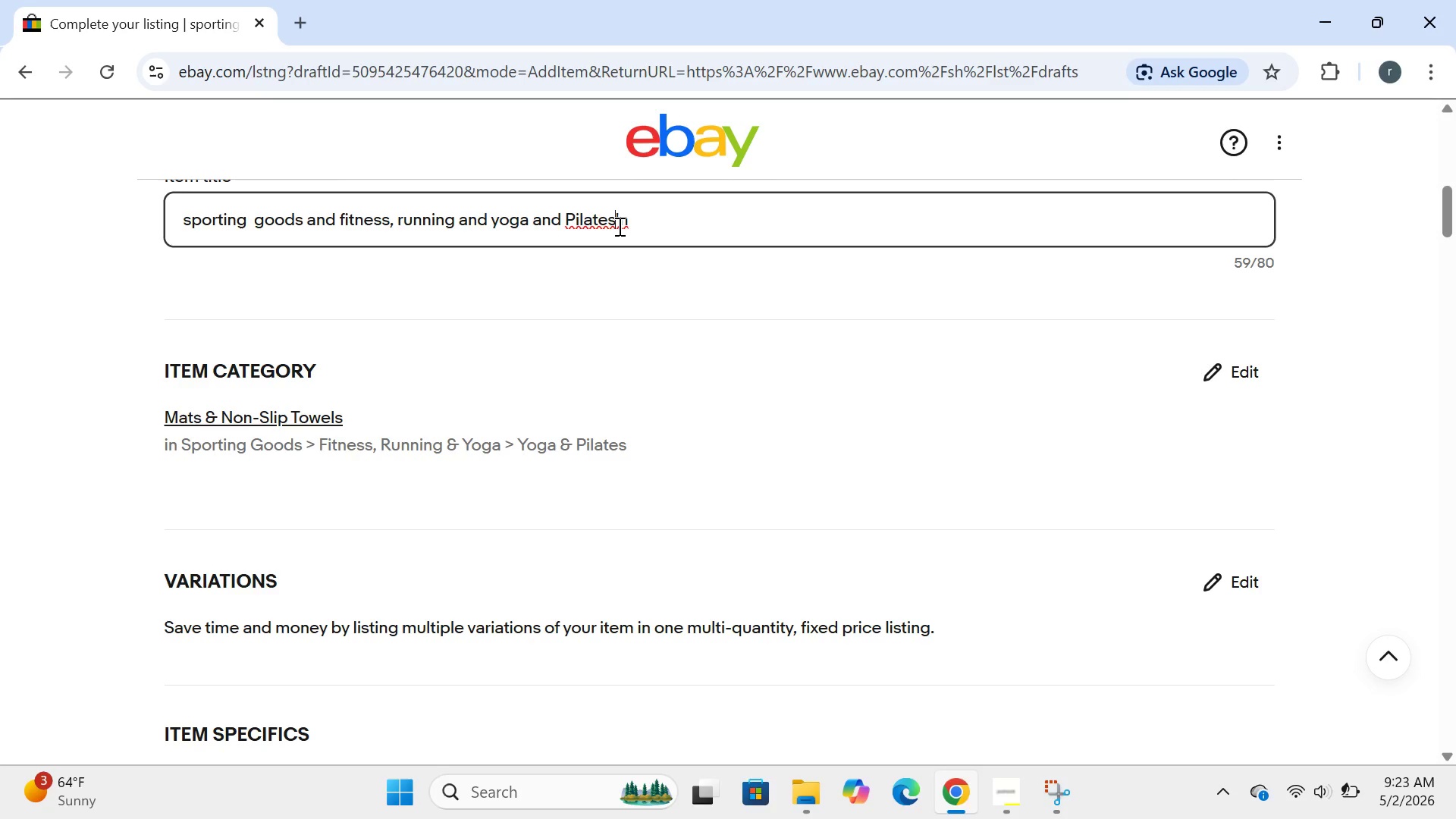 
key(Space)
 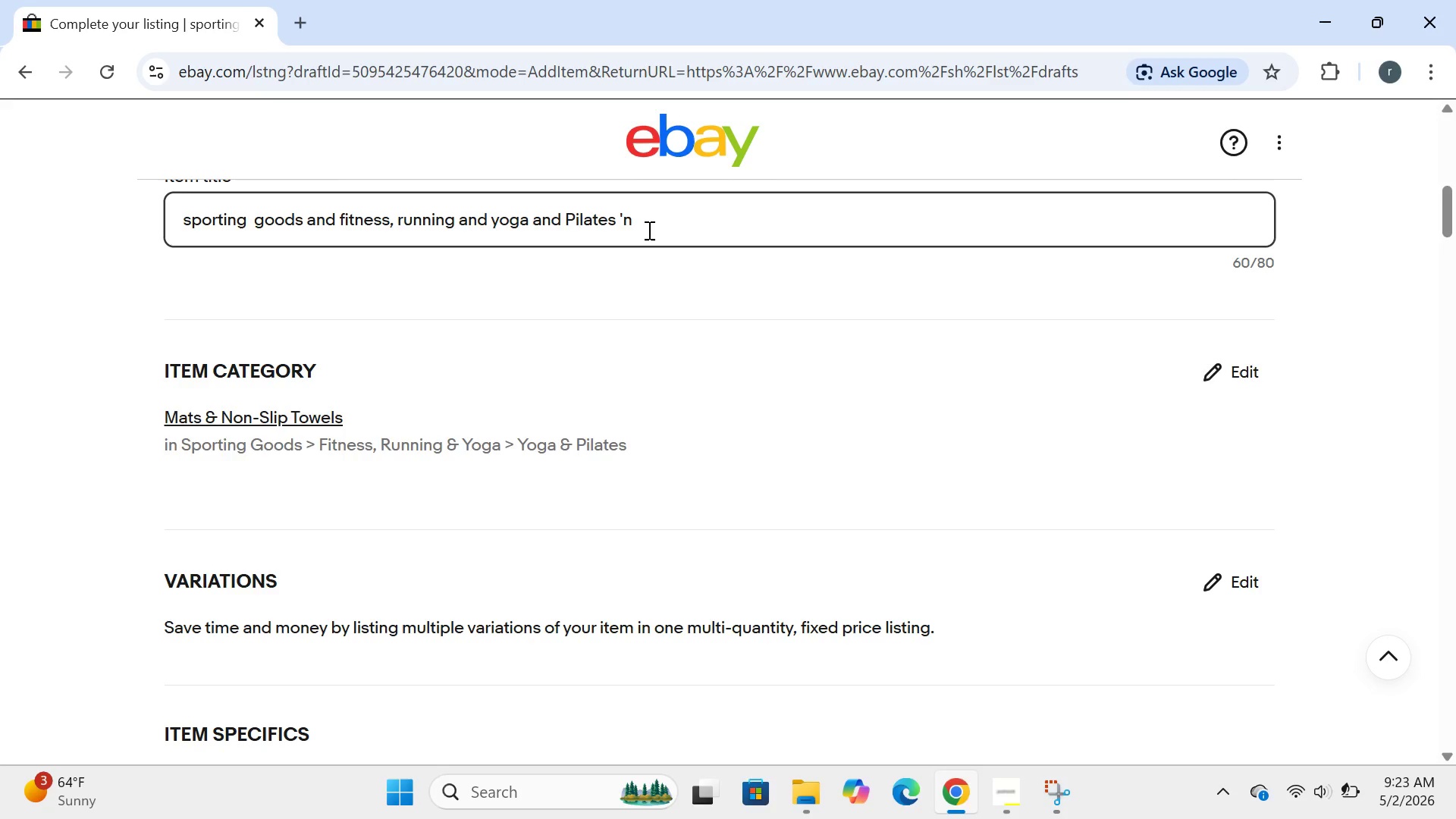 
left_click([648, 230])
 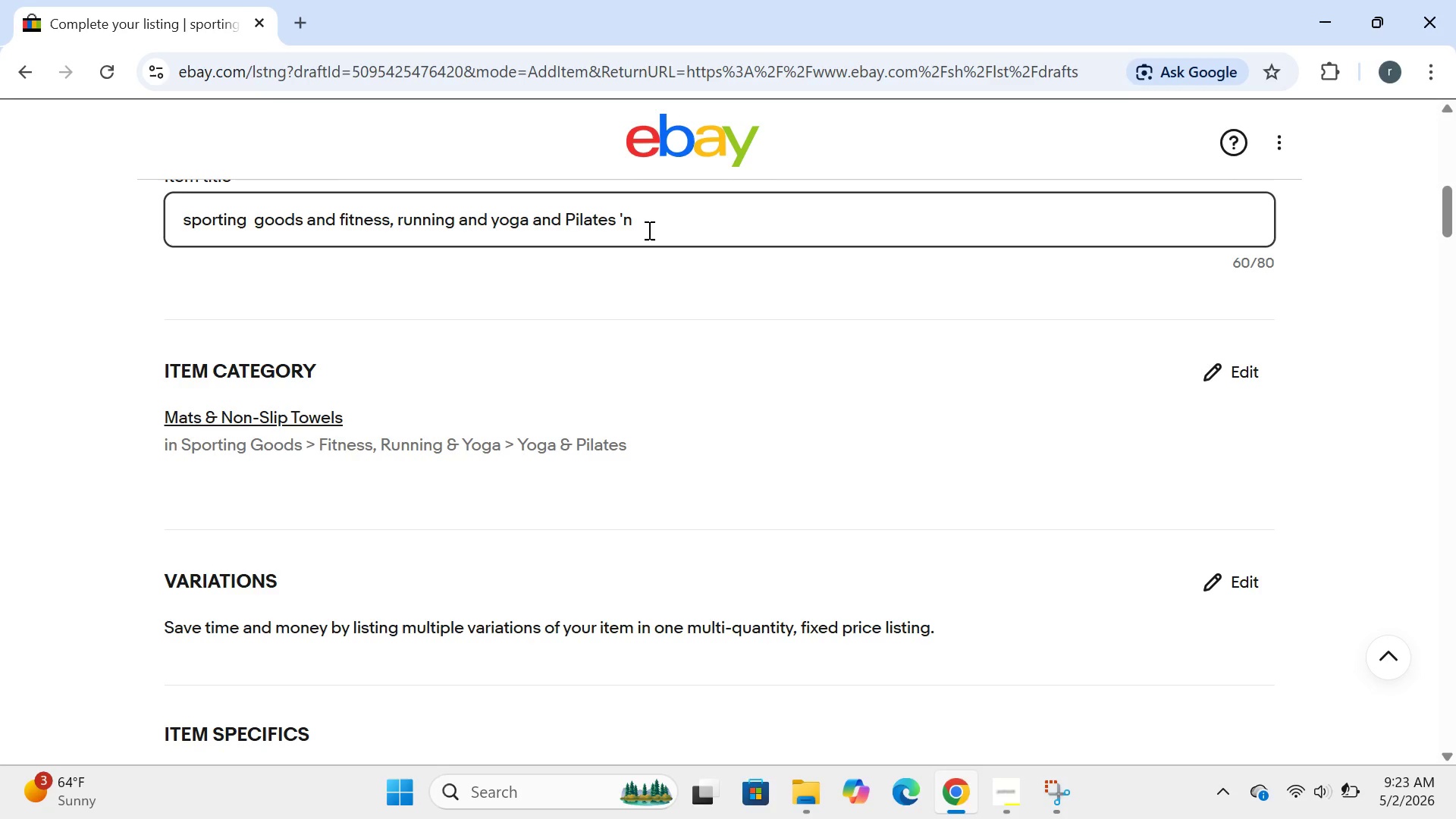 
type( pil)
key(Backspace)
key(Backspace)
key(Backspace)
type(Pilates rings)
 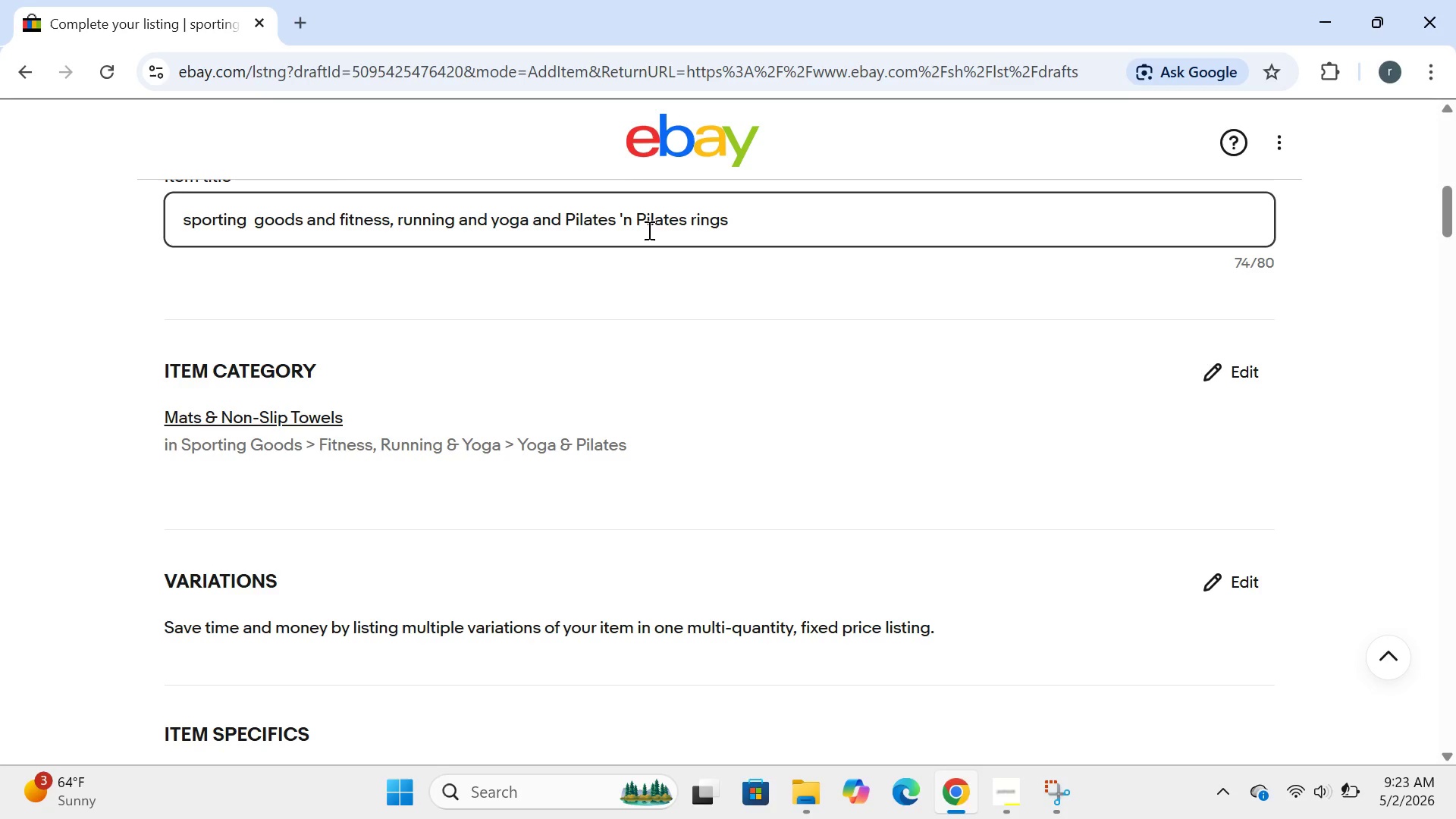 
wait(10.02)
 